 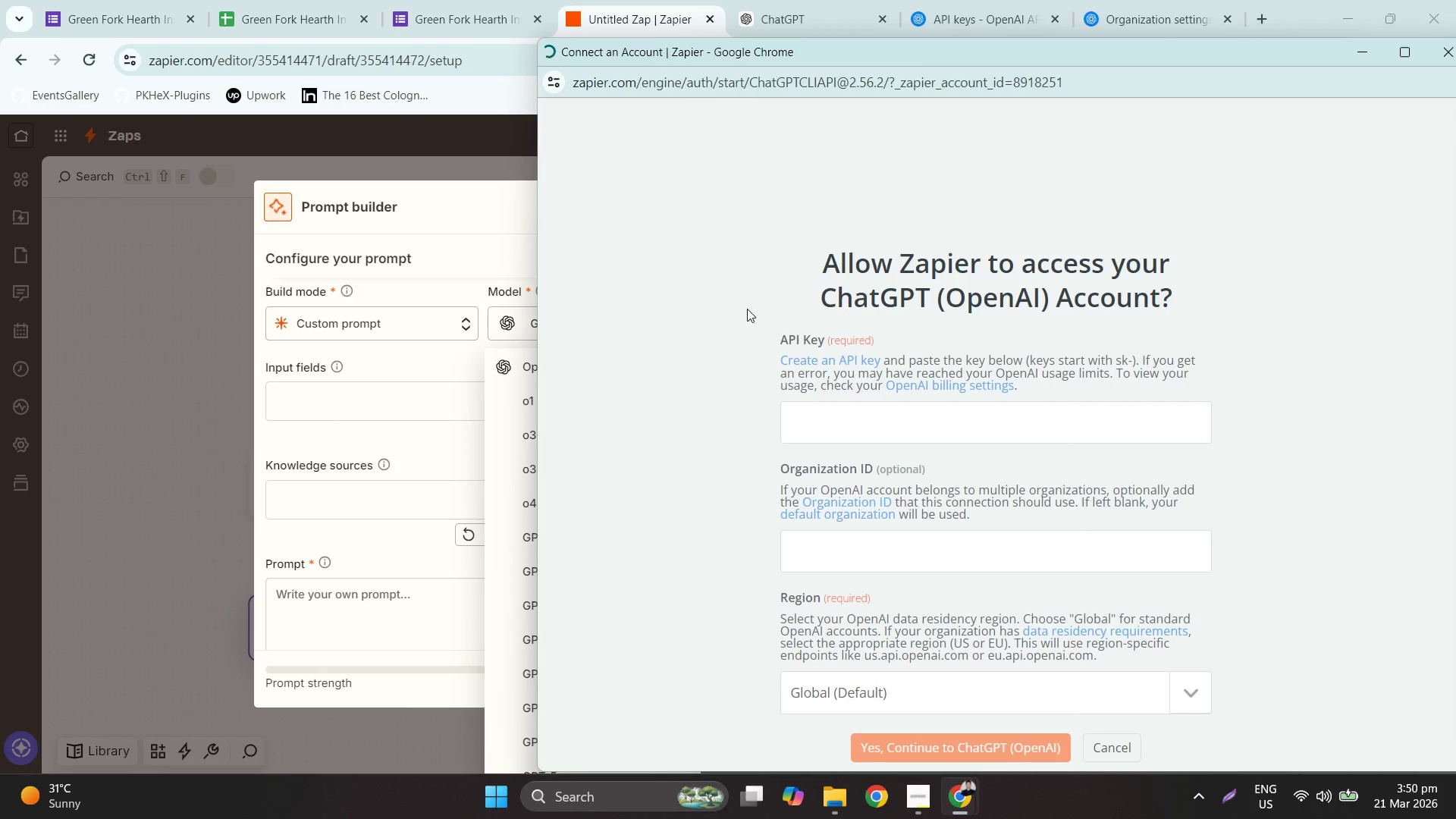 
left_click([1437, 58])
 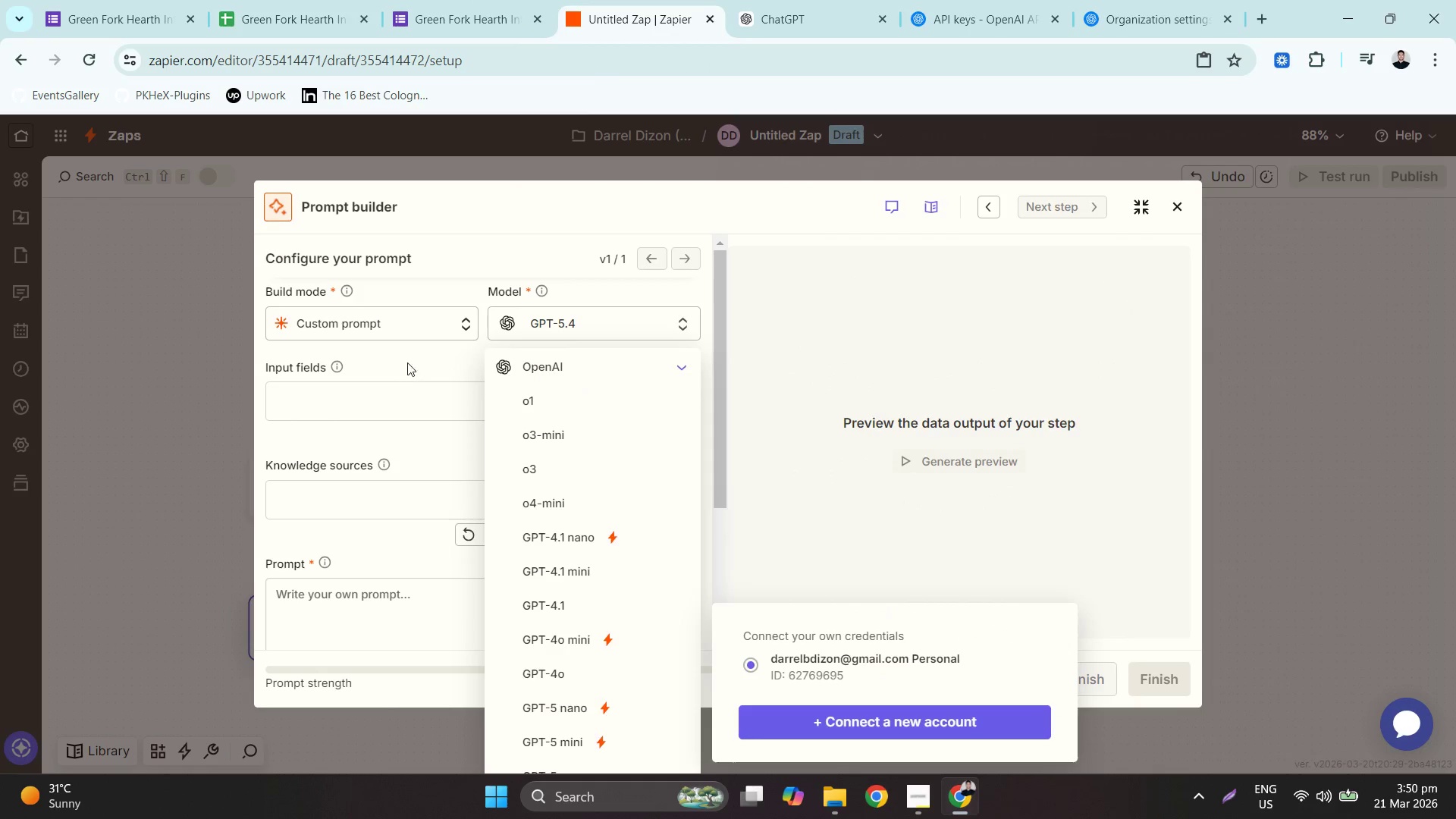 
double_click([391, 399])
 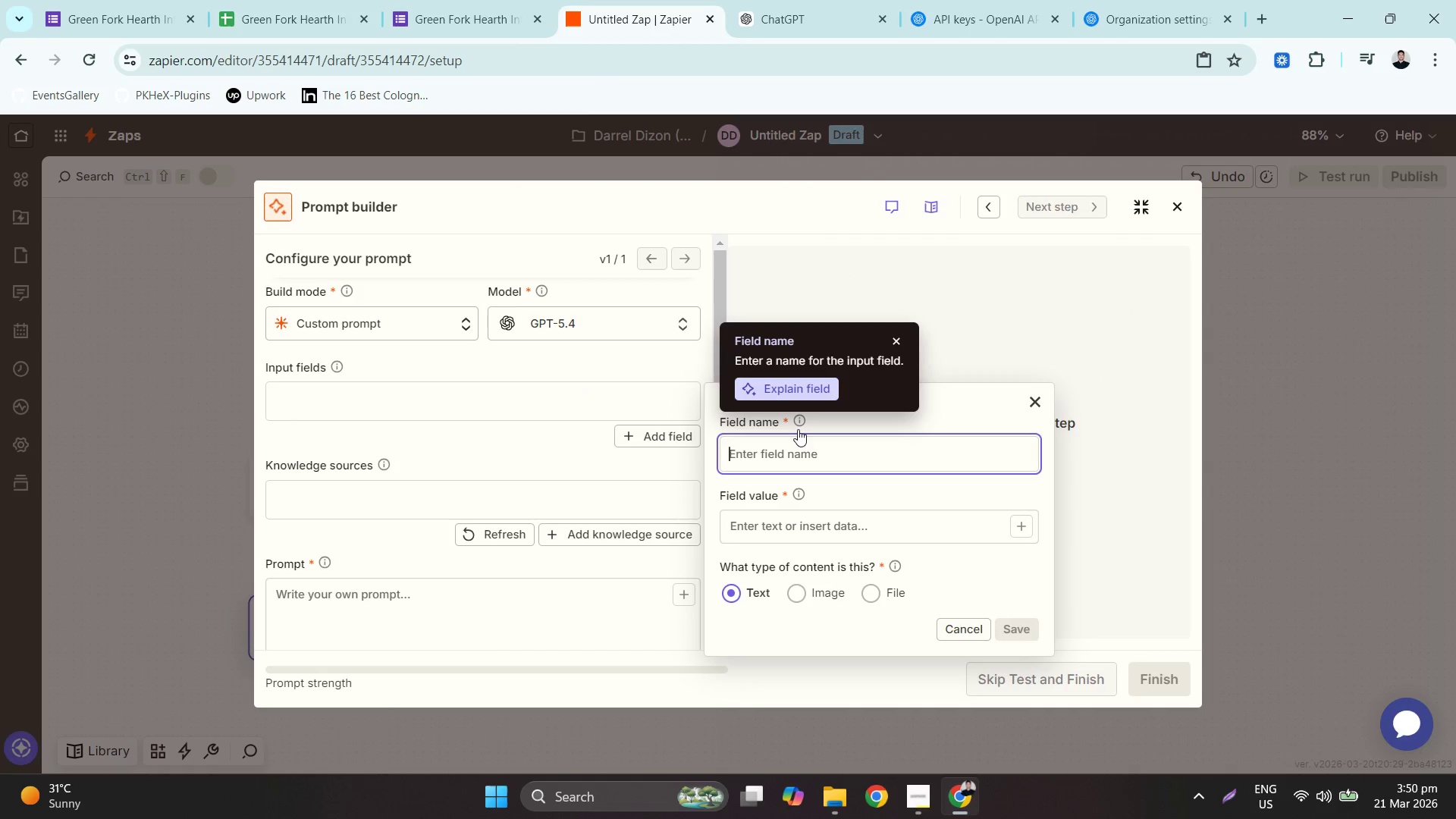 
scroll: coordinate [447, 491], scroll_direction: down, amount: 3.0
 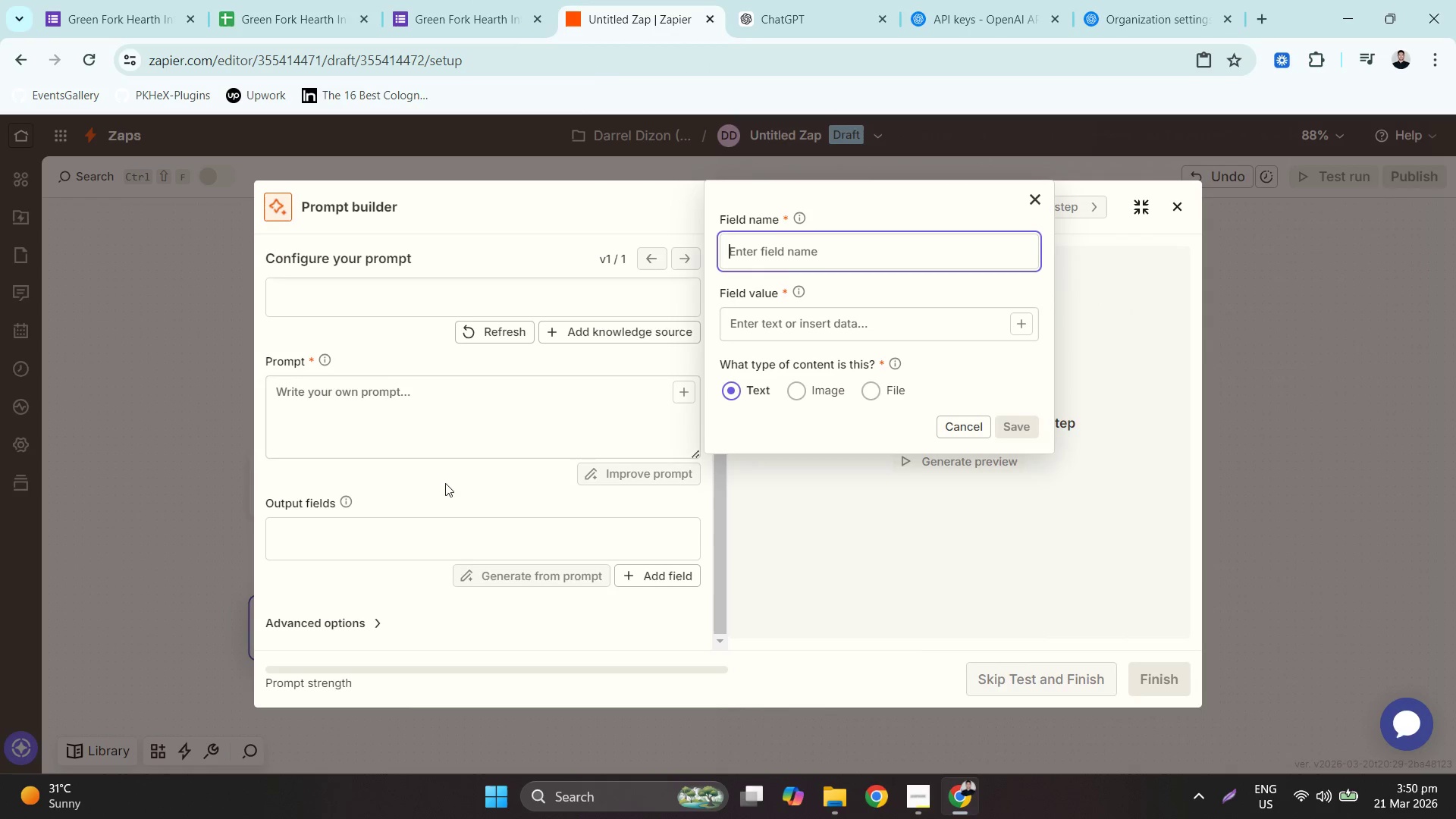 
scroll: coordinate [433, 416], scroll_direction: up, amount: 2.0
 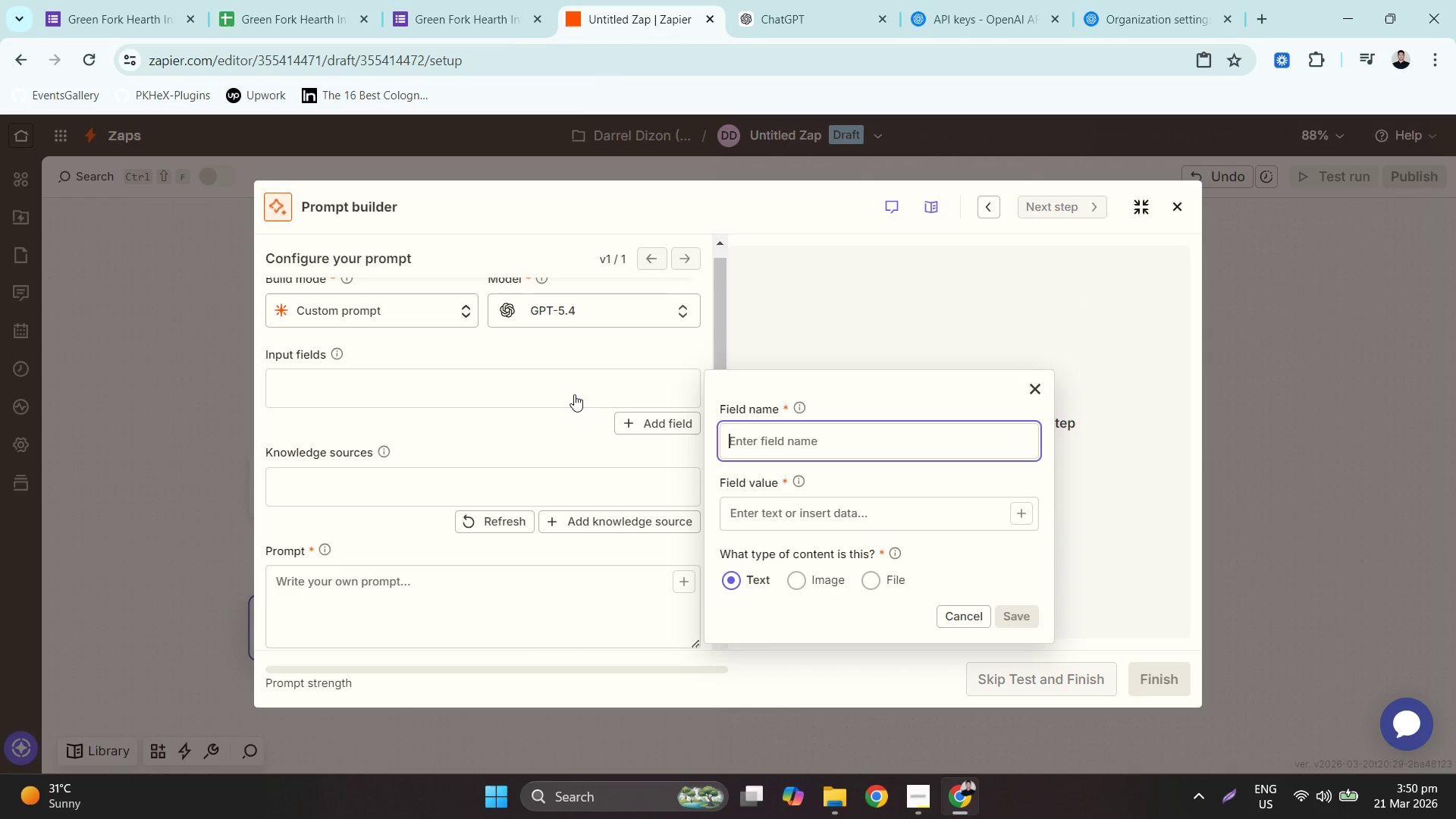 
scroll: coordinate [422, 563], scroll_direction: down, amount: 1.0
 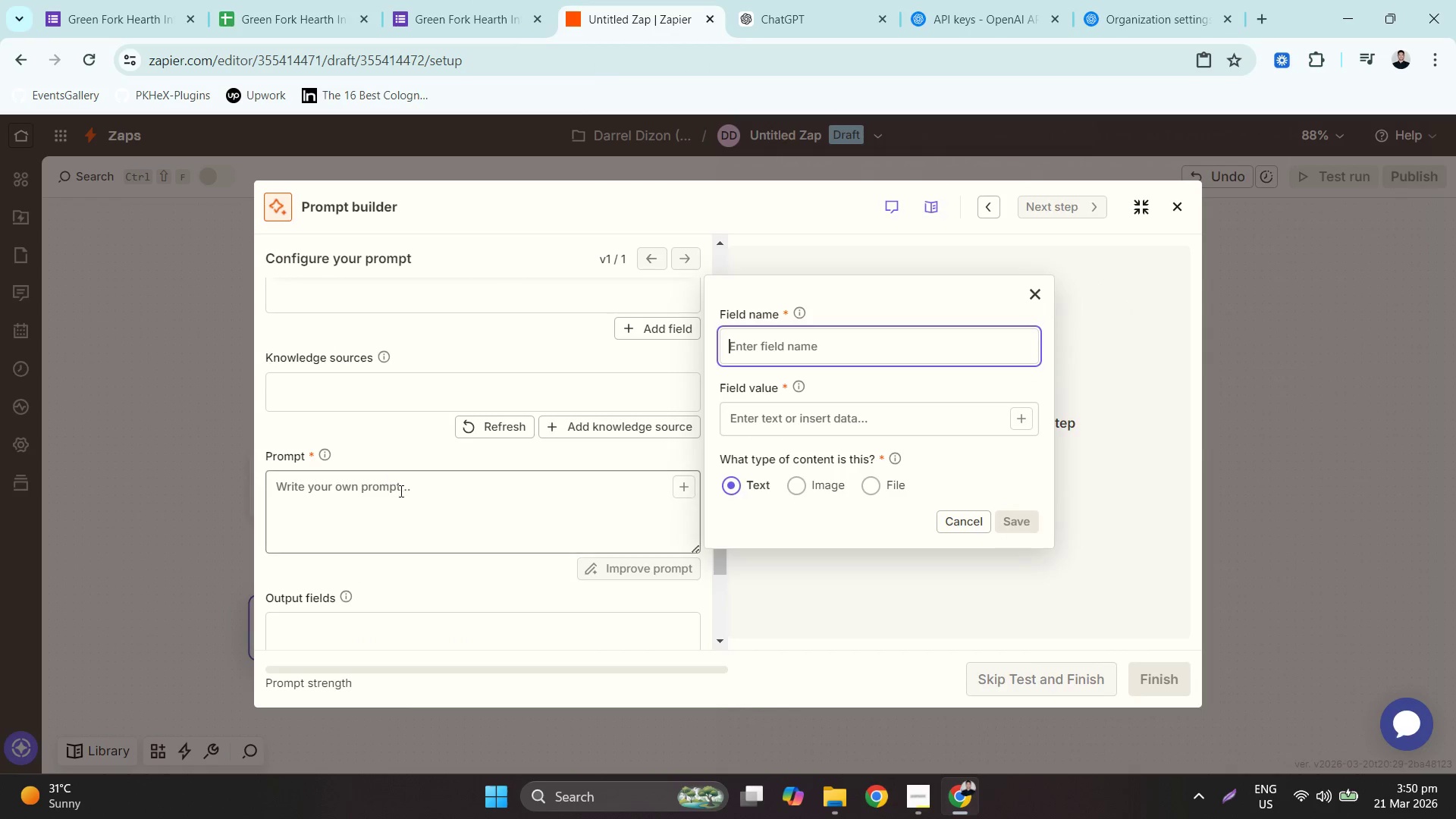 
key(Control+ControlLeft)
 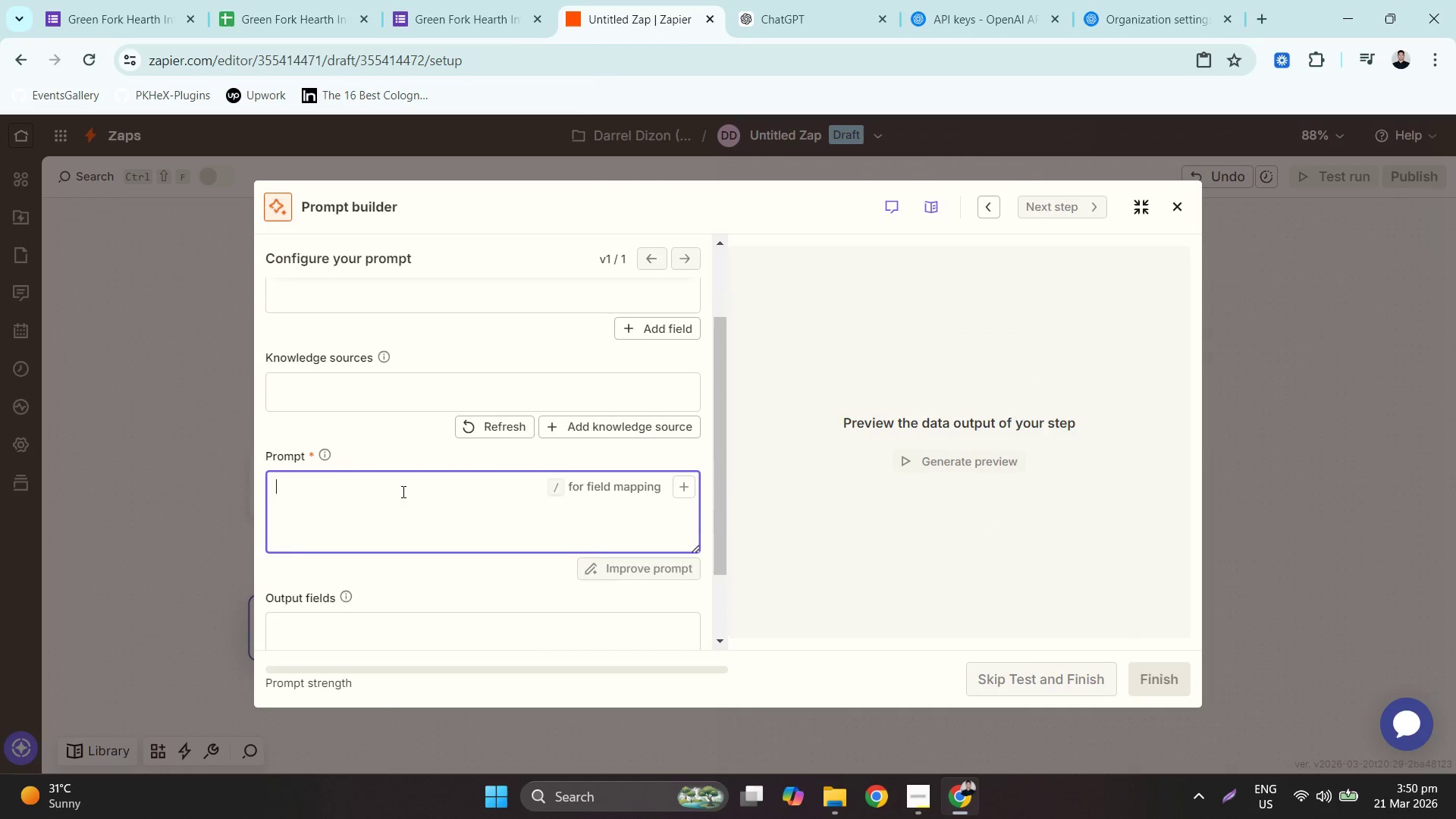 
key(Control+V)
 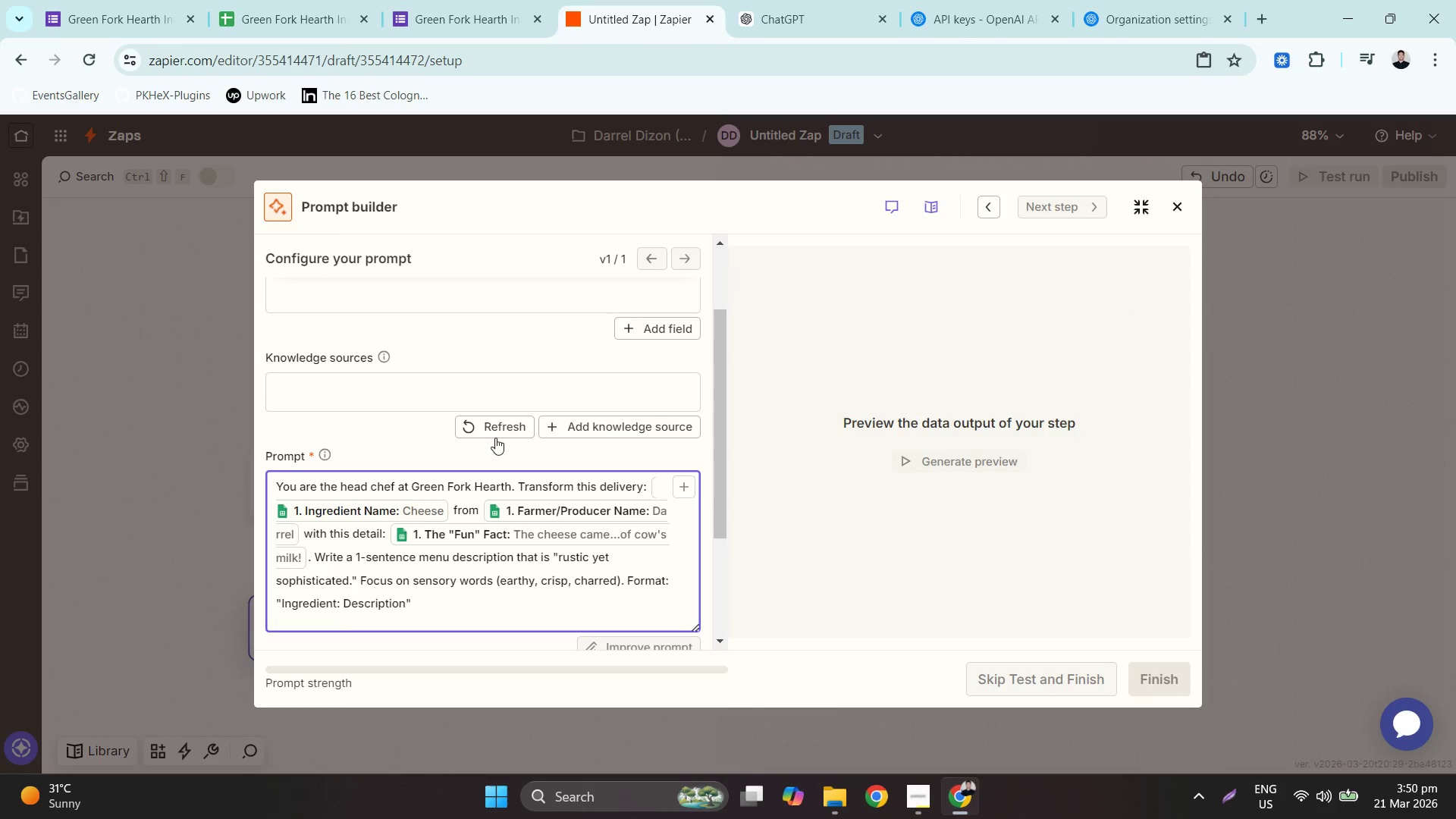 
scroll: coordinate [495, 422], scroll_direction: up, amount: 3.0
 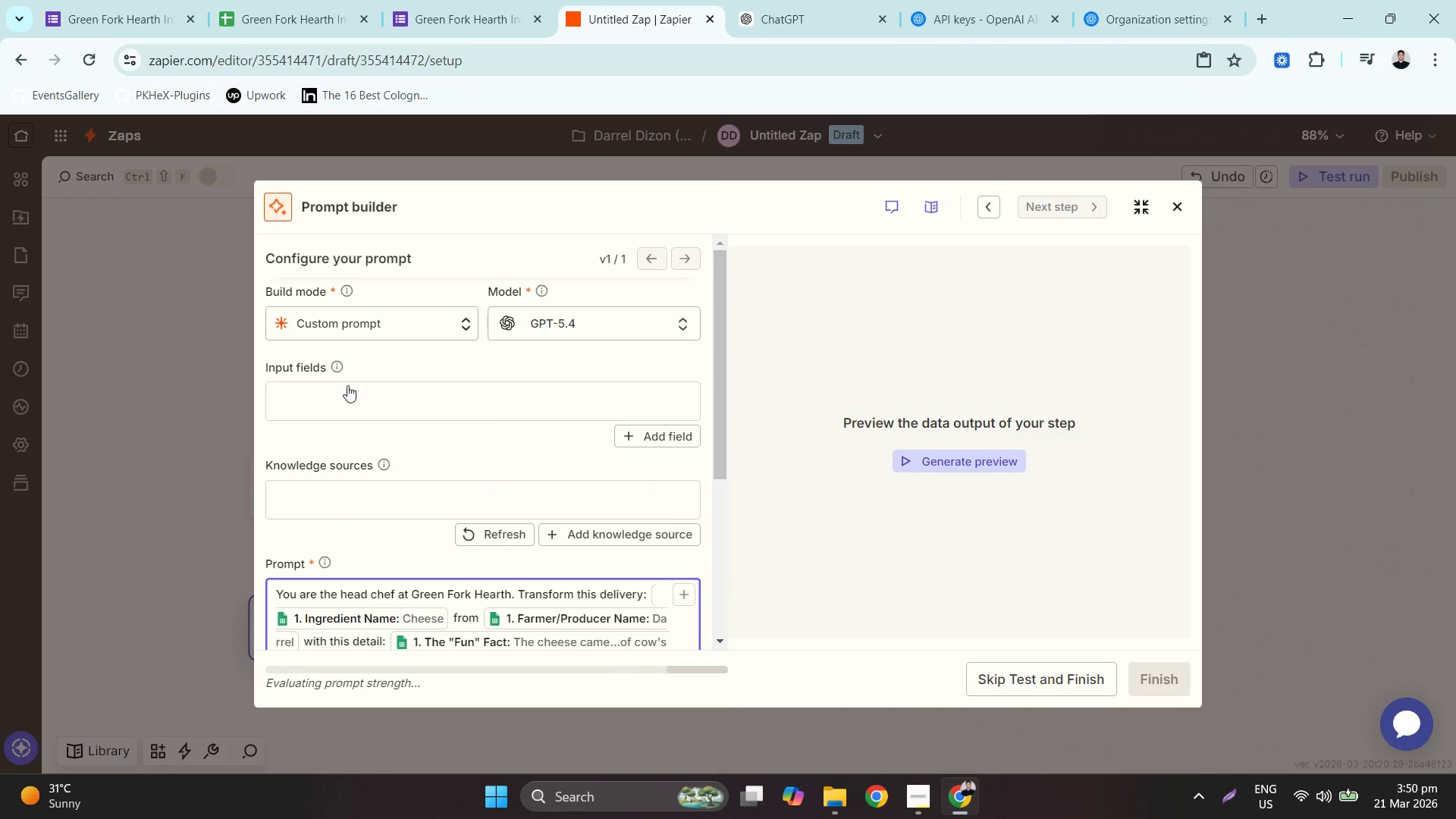 
left_click([340, 376])
 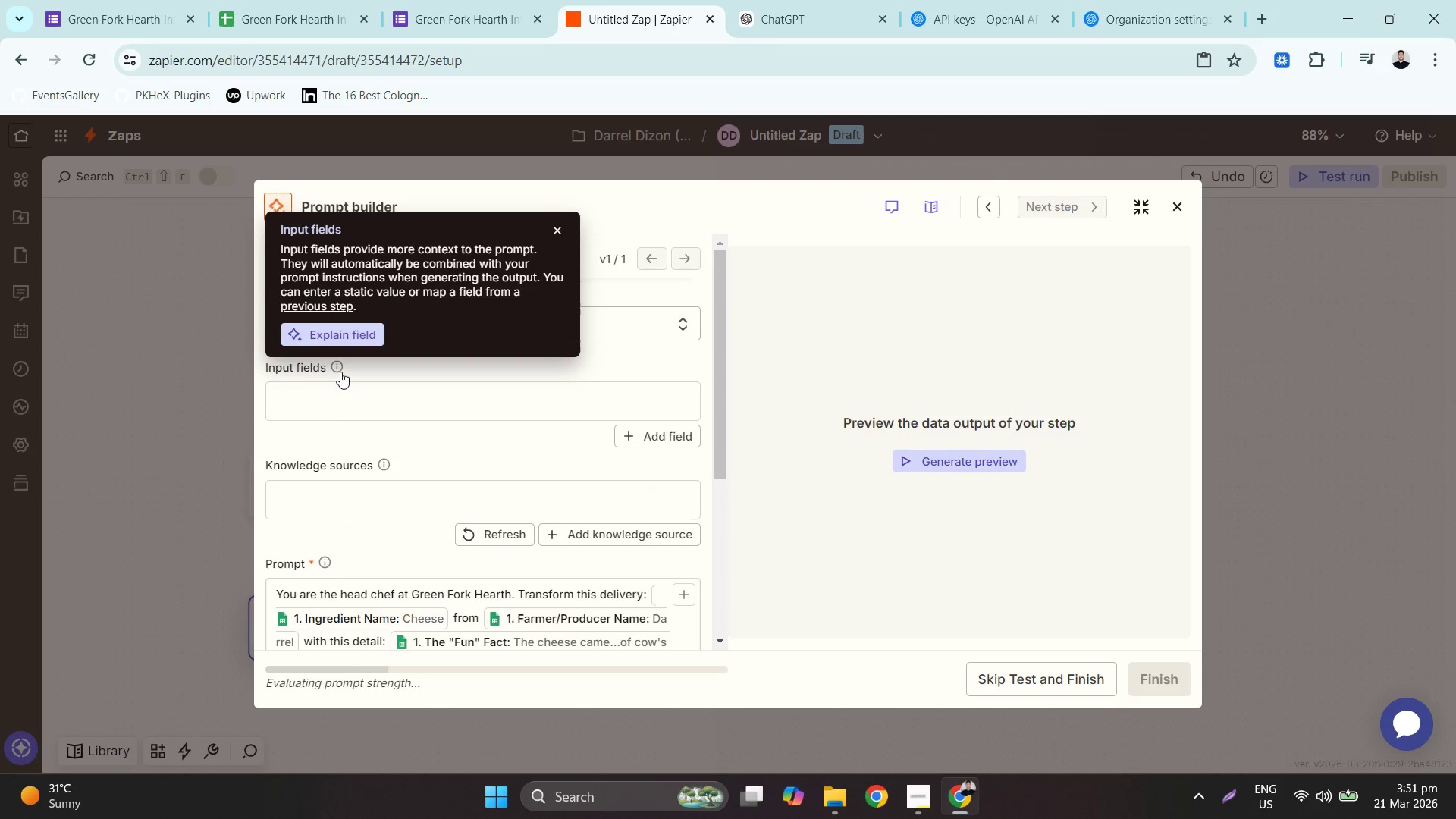 
left_click([358, 410])
 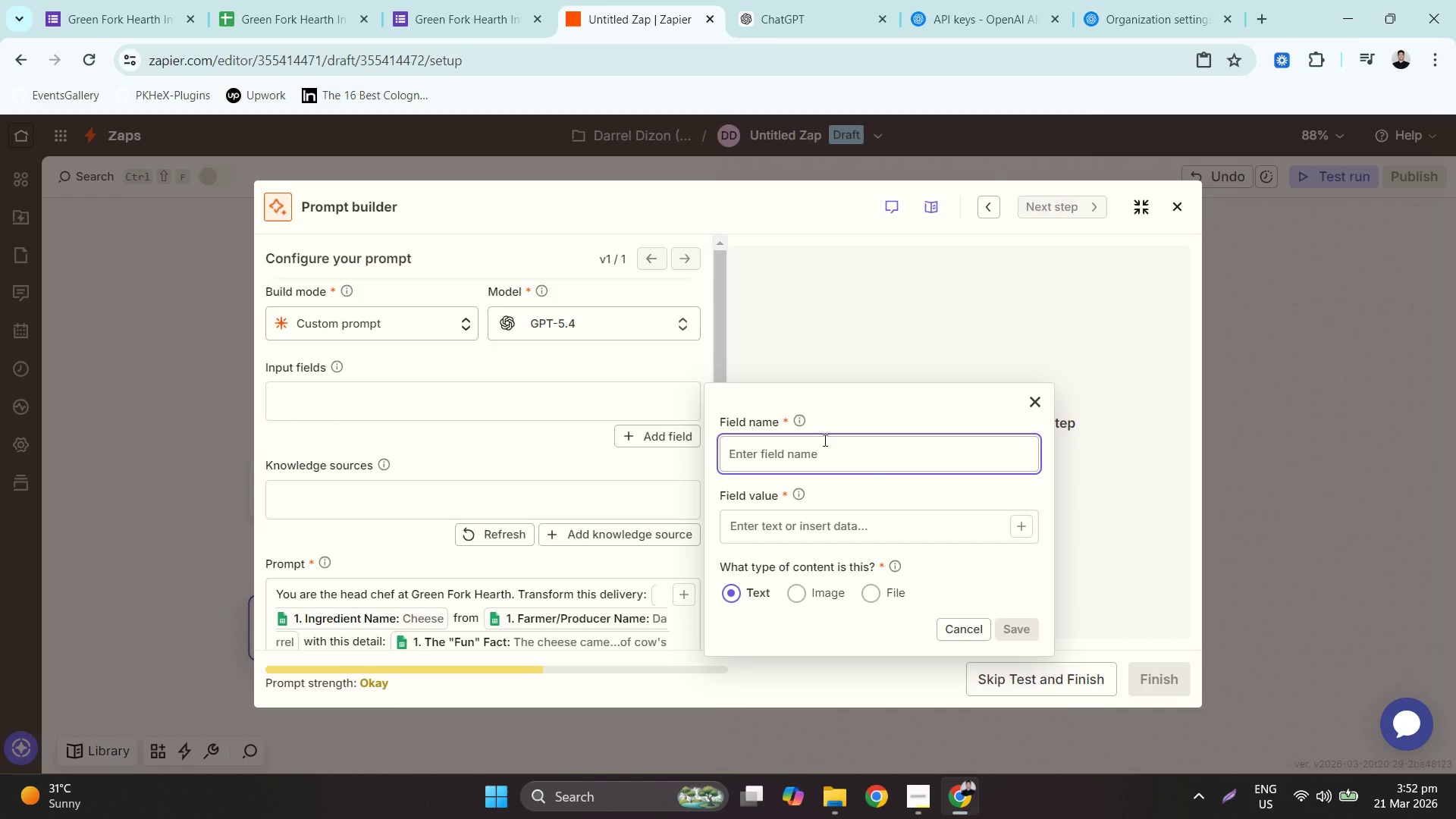 
wait(71.3)
 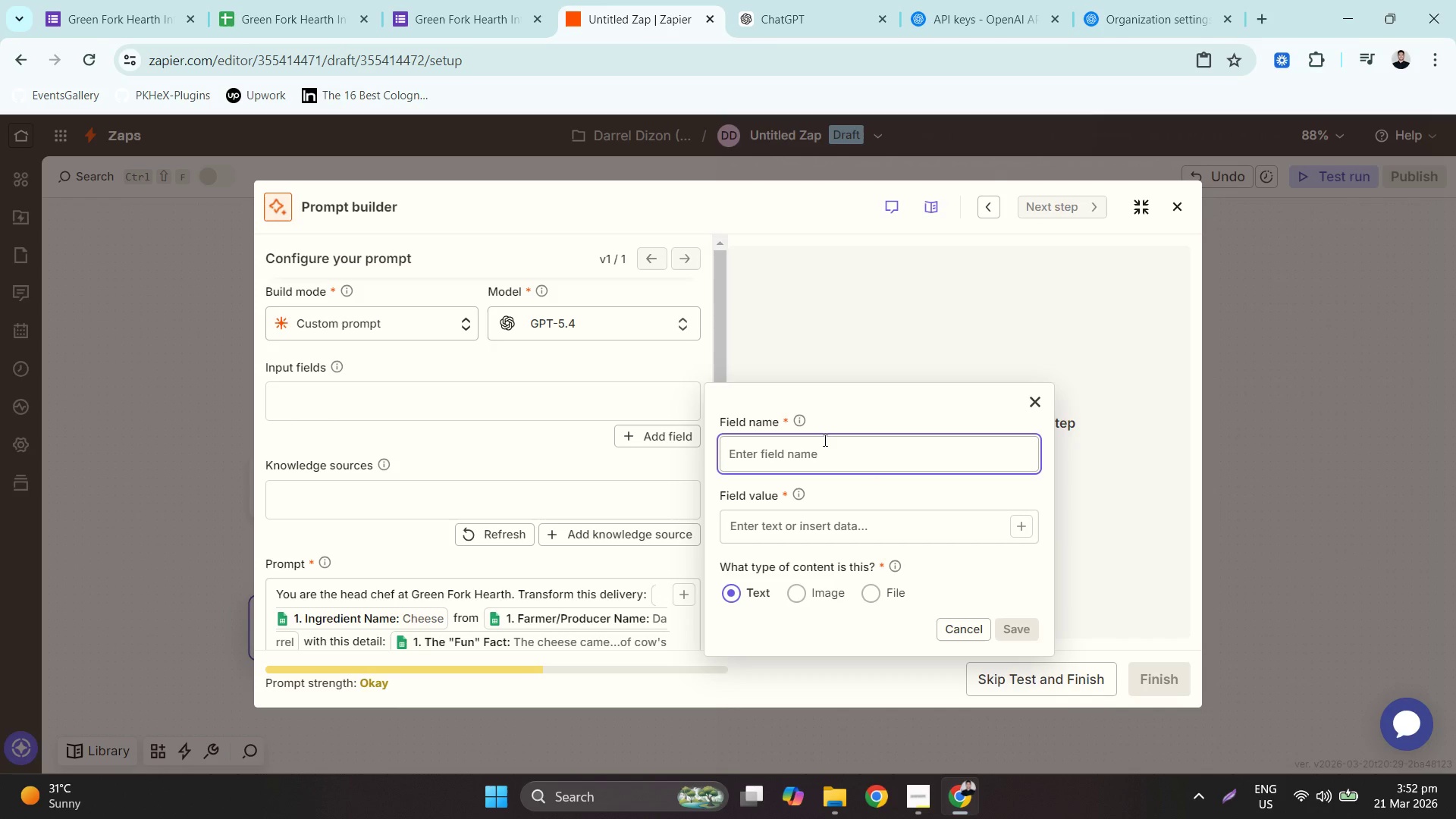 
scroll: coordinate [532, 388], scroll_direction: down, amount: 7.0
 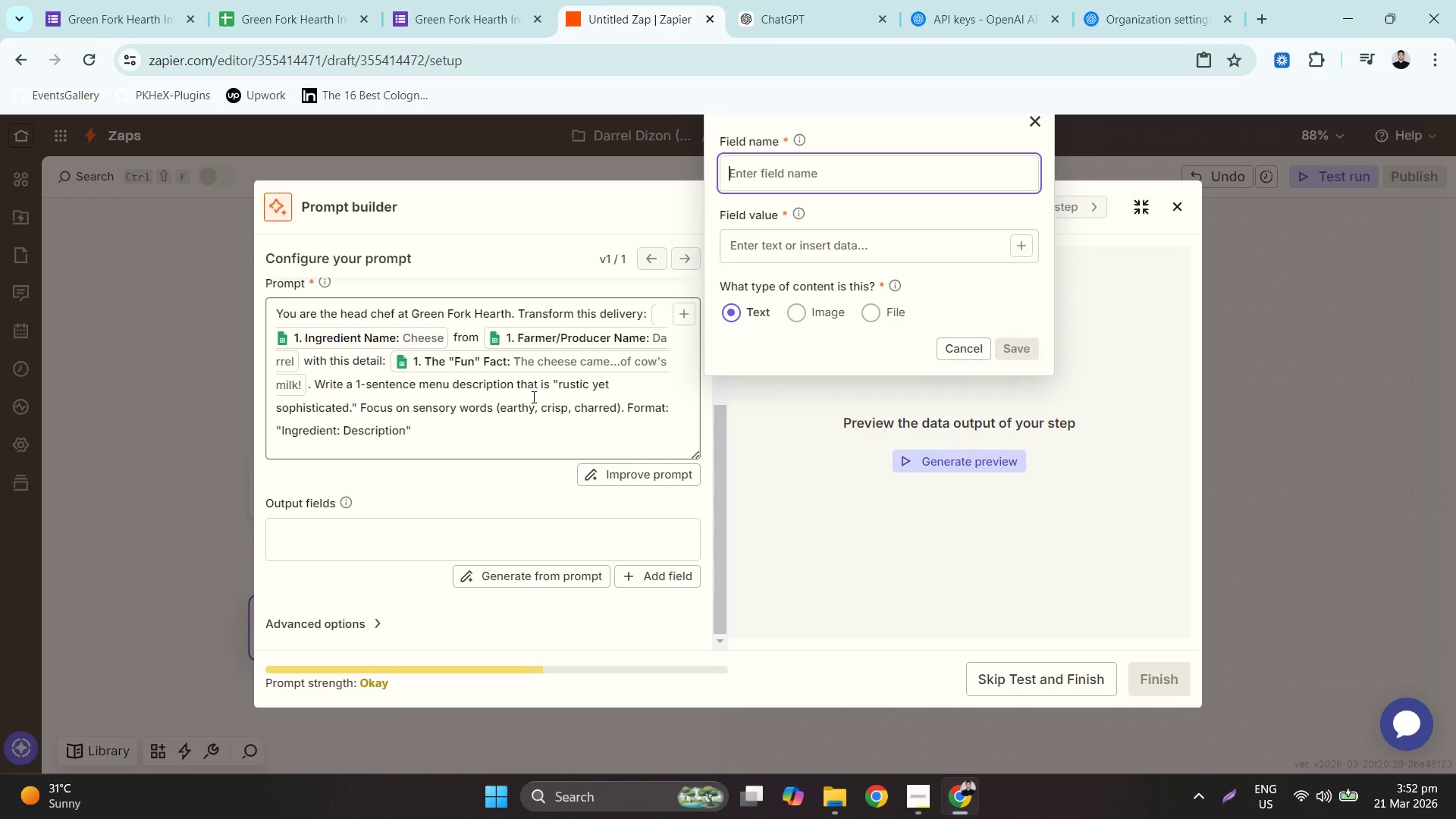 
scroll: coordinate [532, 399], scroll_direction: up, amount: 3.0
 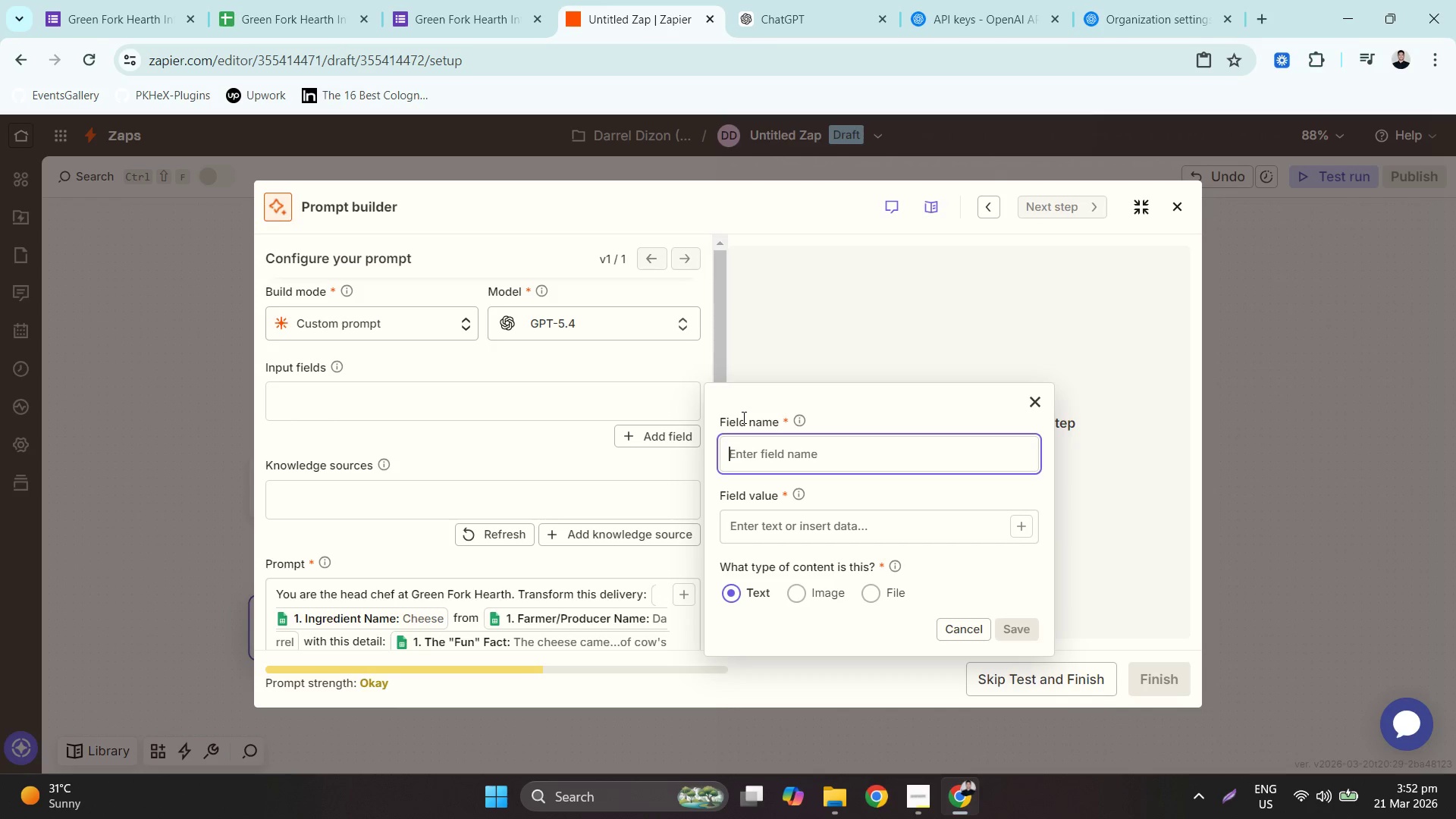 
wait(12.82)
 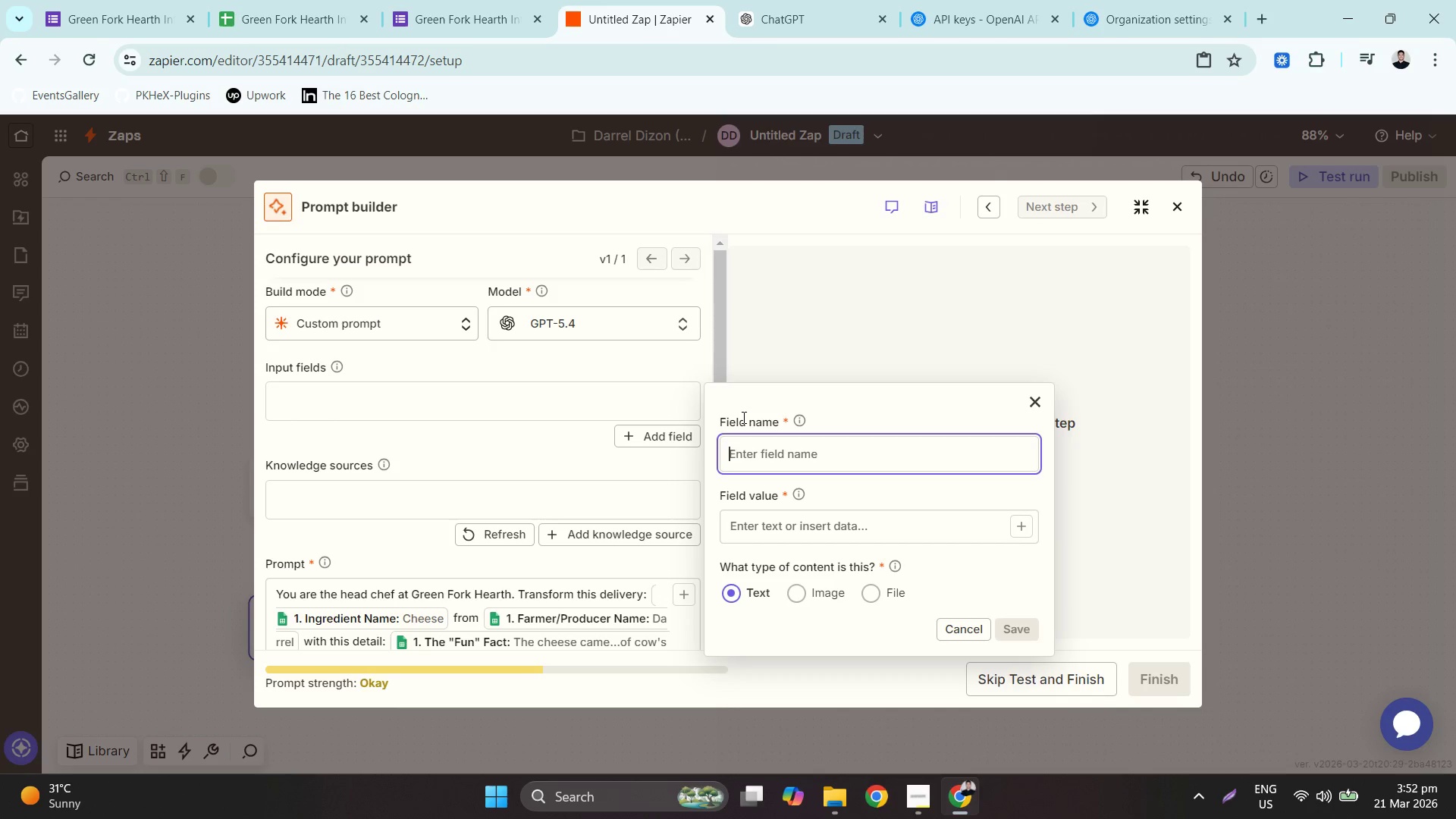 
left_click([672, 431])
 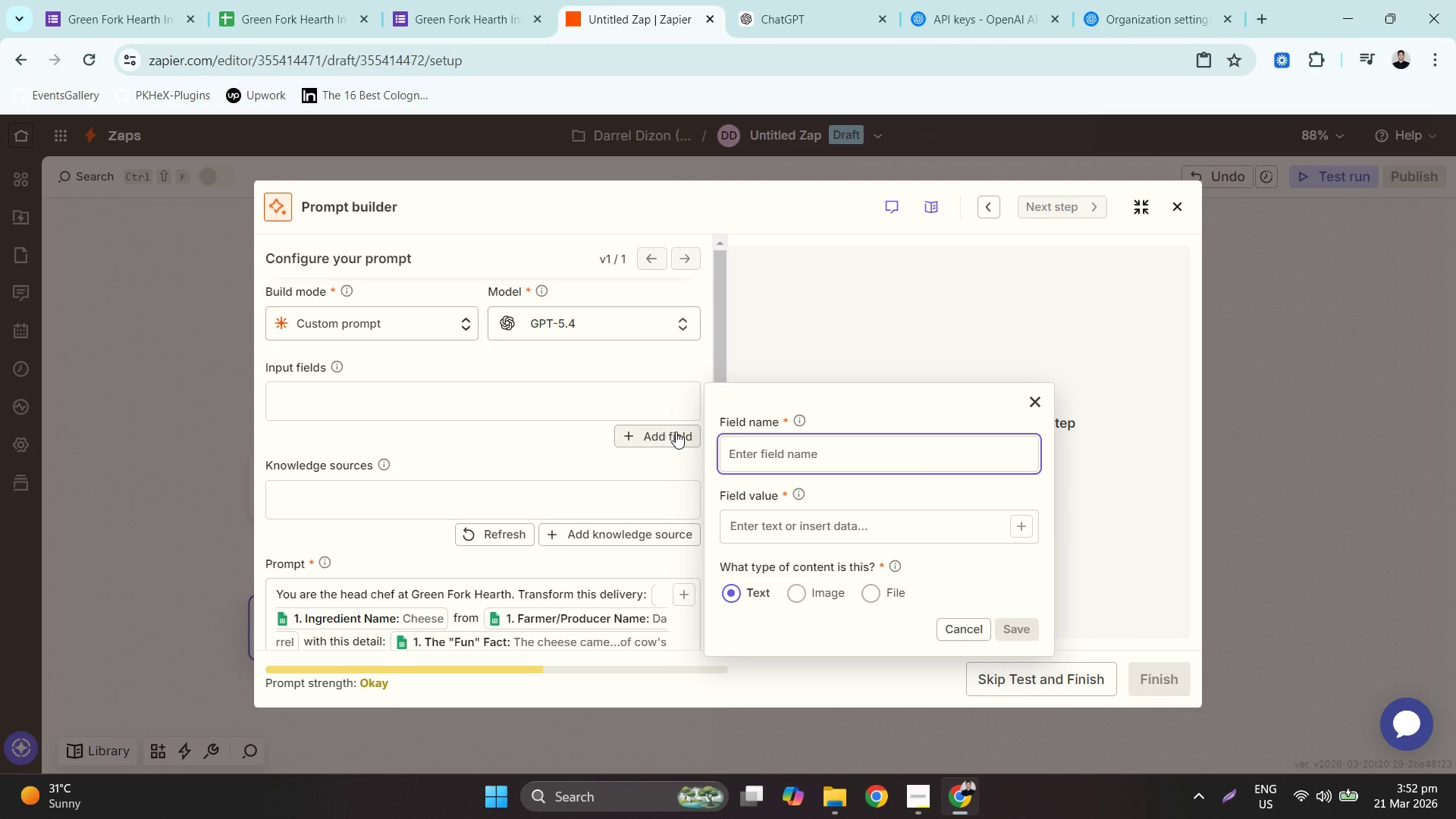 
wait(5.69)
 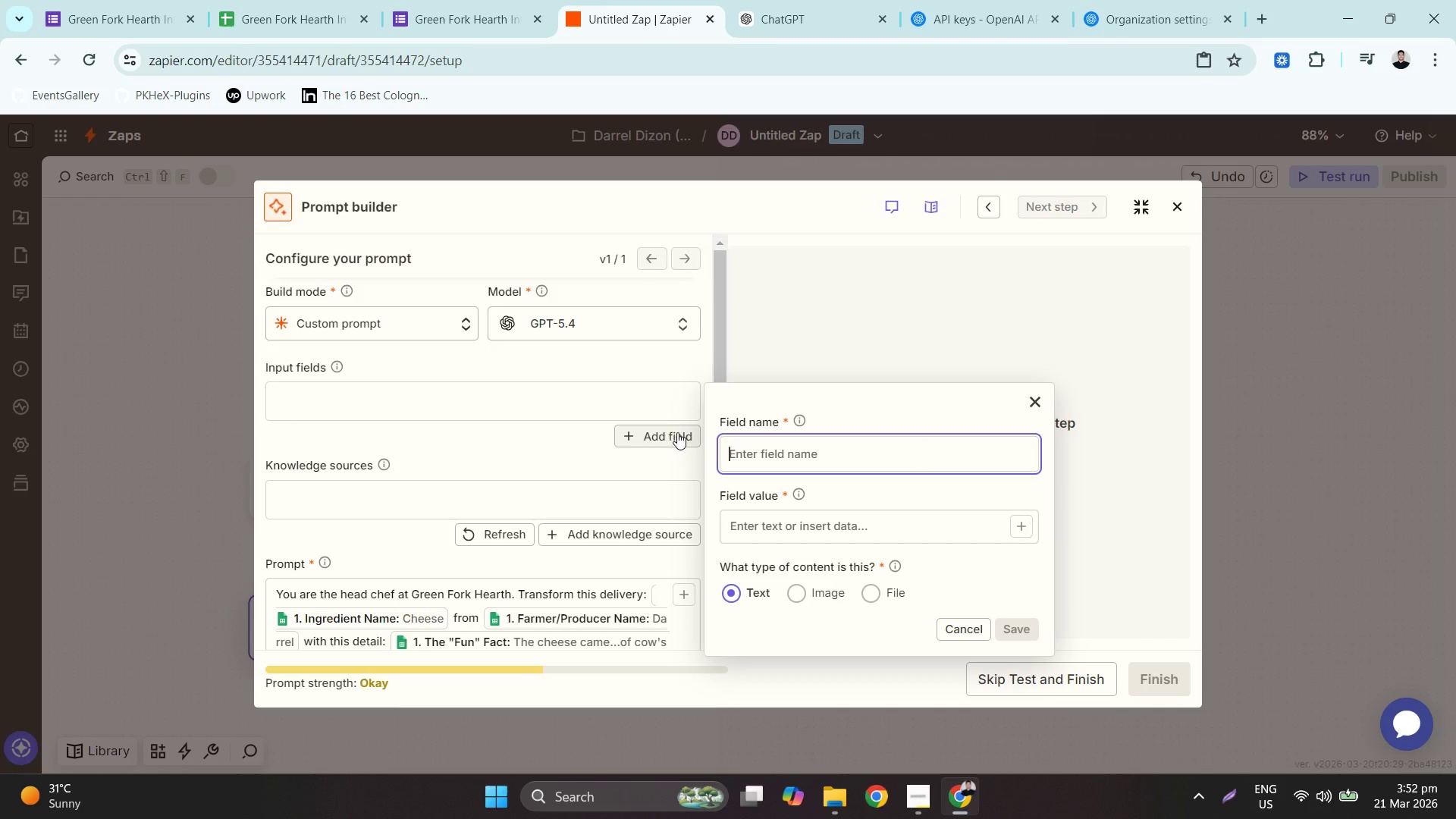 
mouse_move([677, 433])
 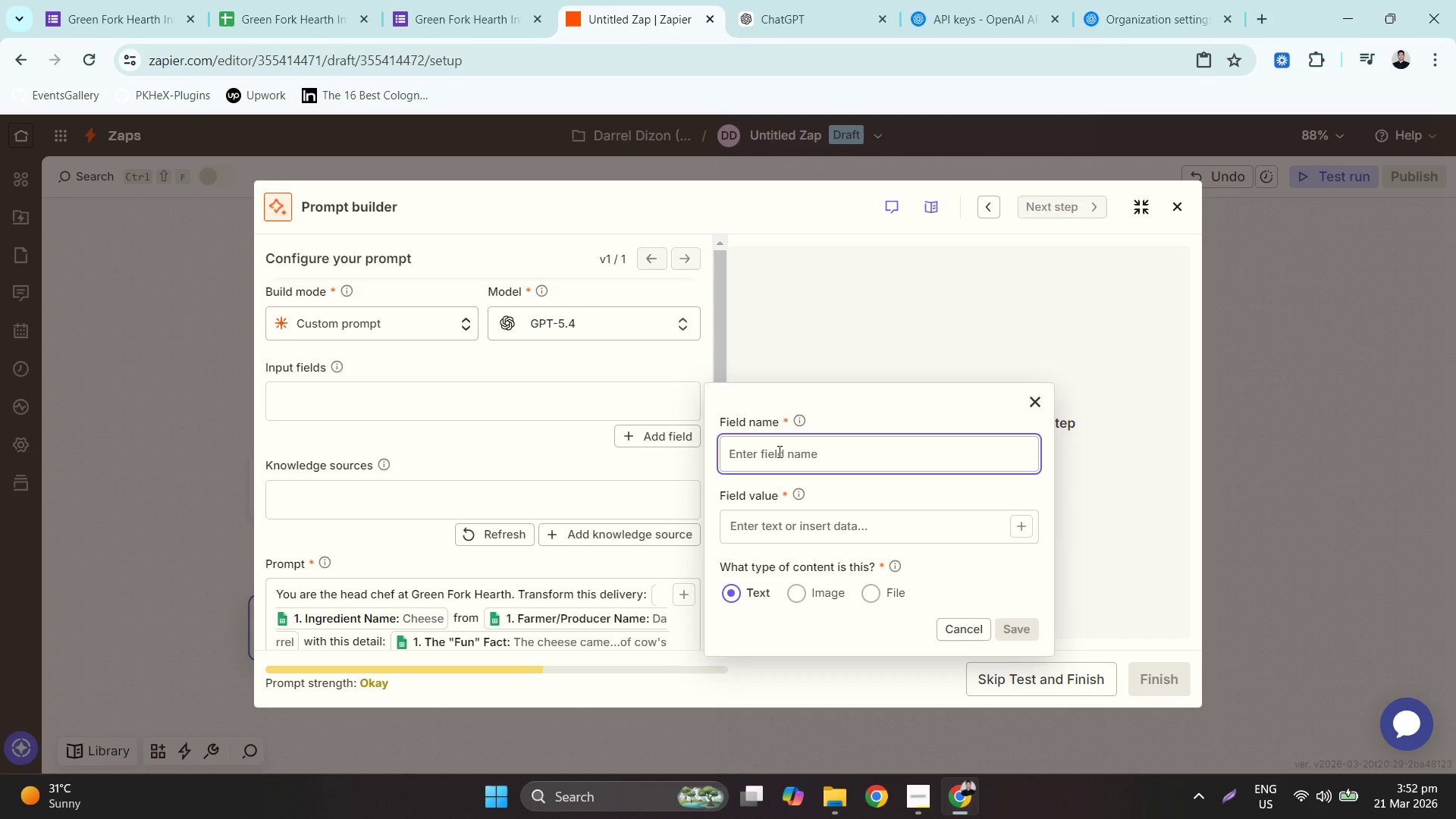 
type(Farner)
key(Backspace)
key(Backspace)
key(Backspace)
type(mer)
 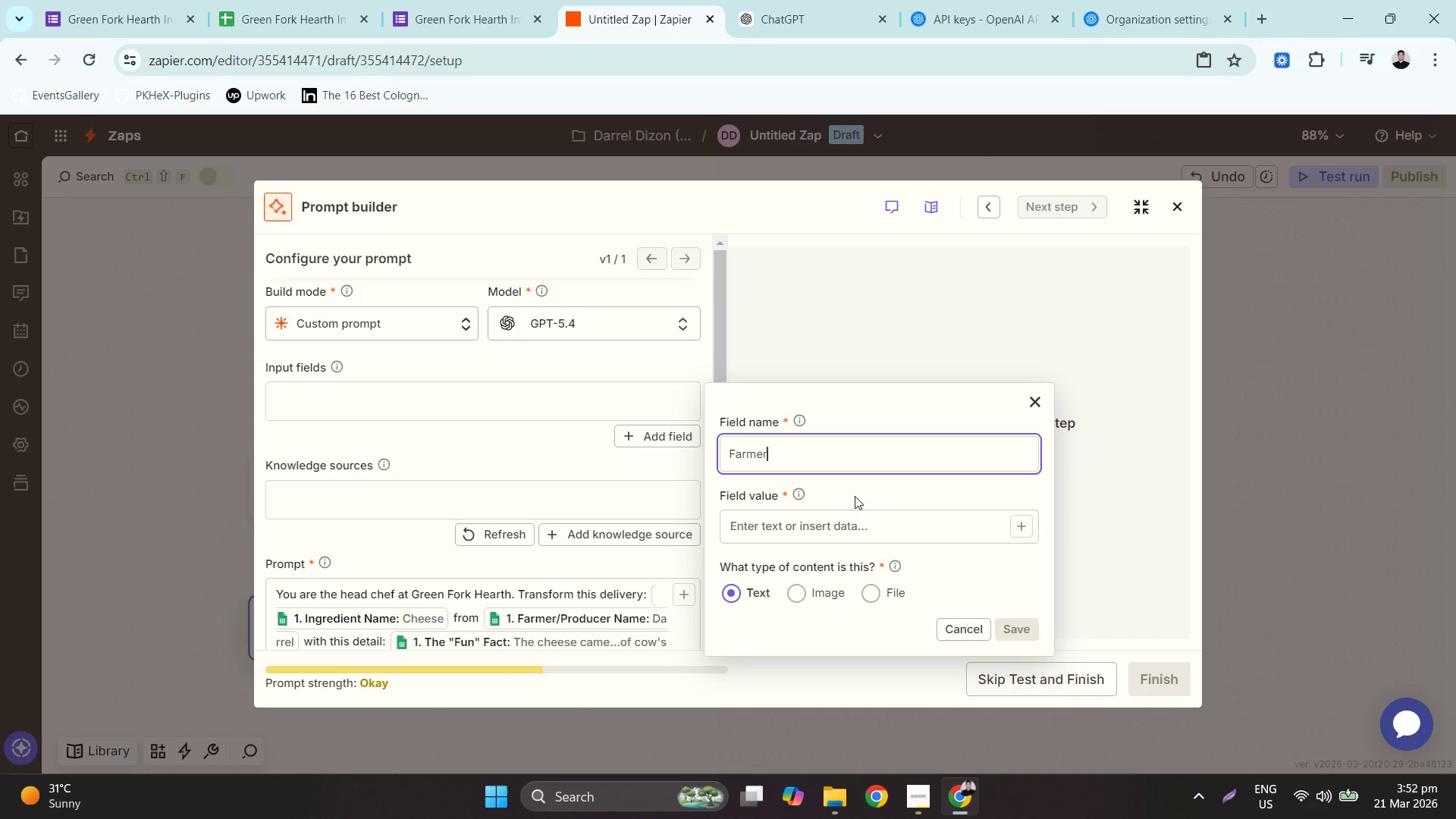 
left_click([852, 528])
 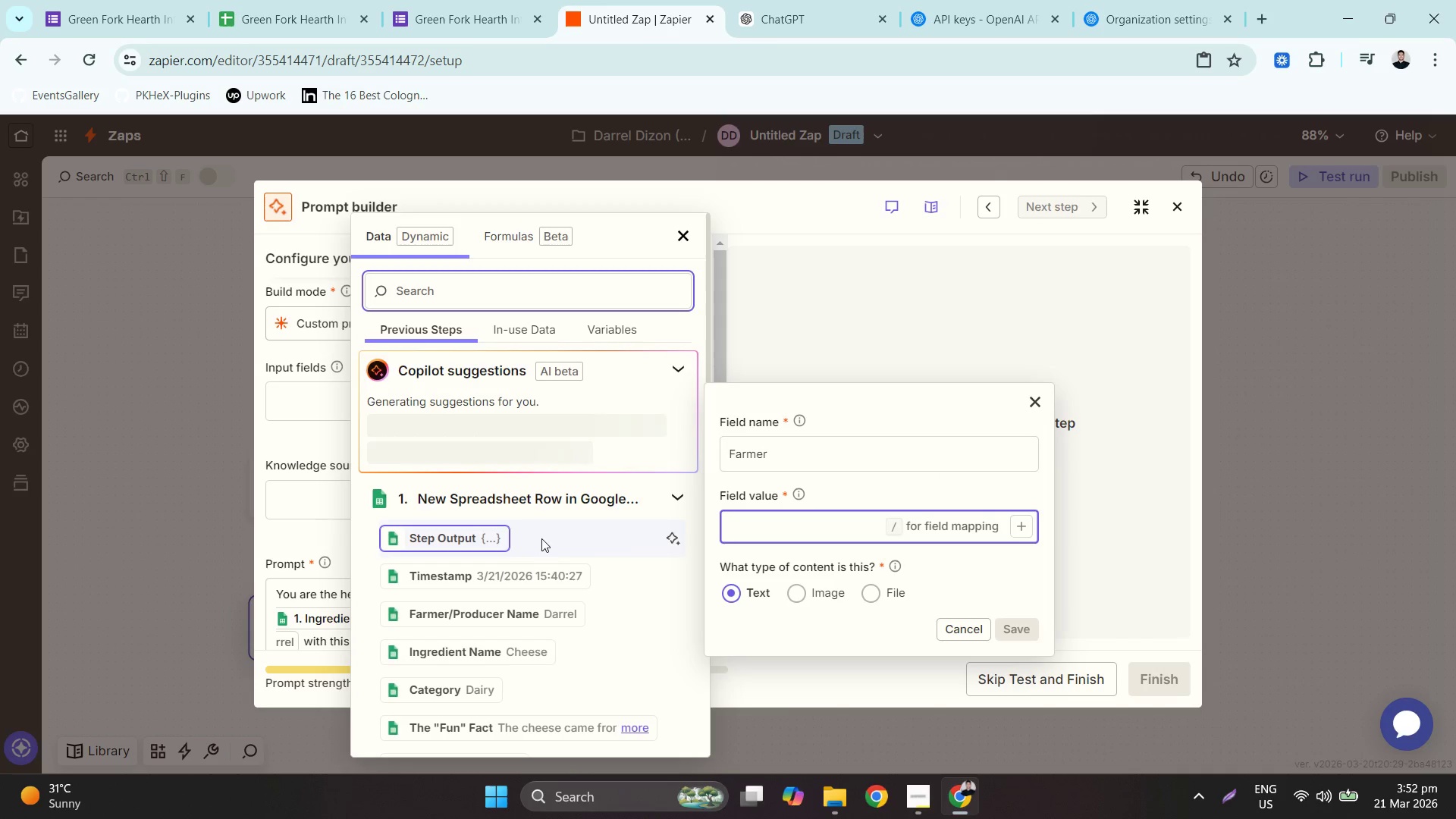 
left_click([504, 623])
 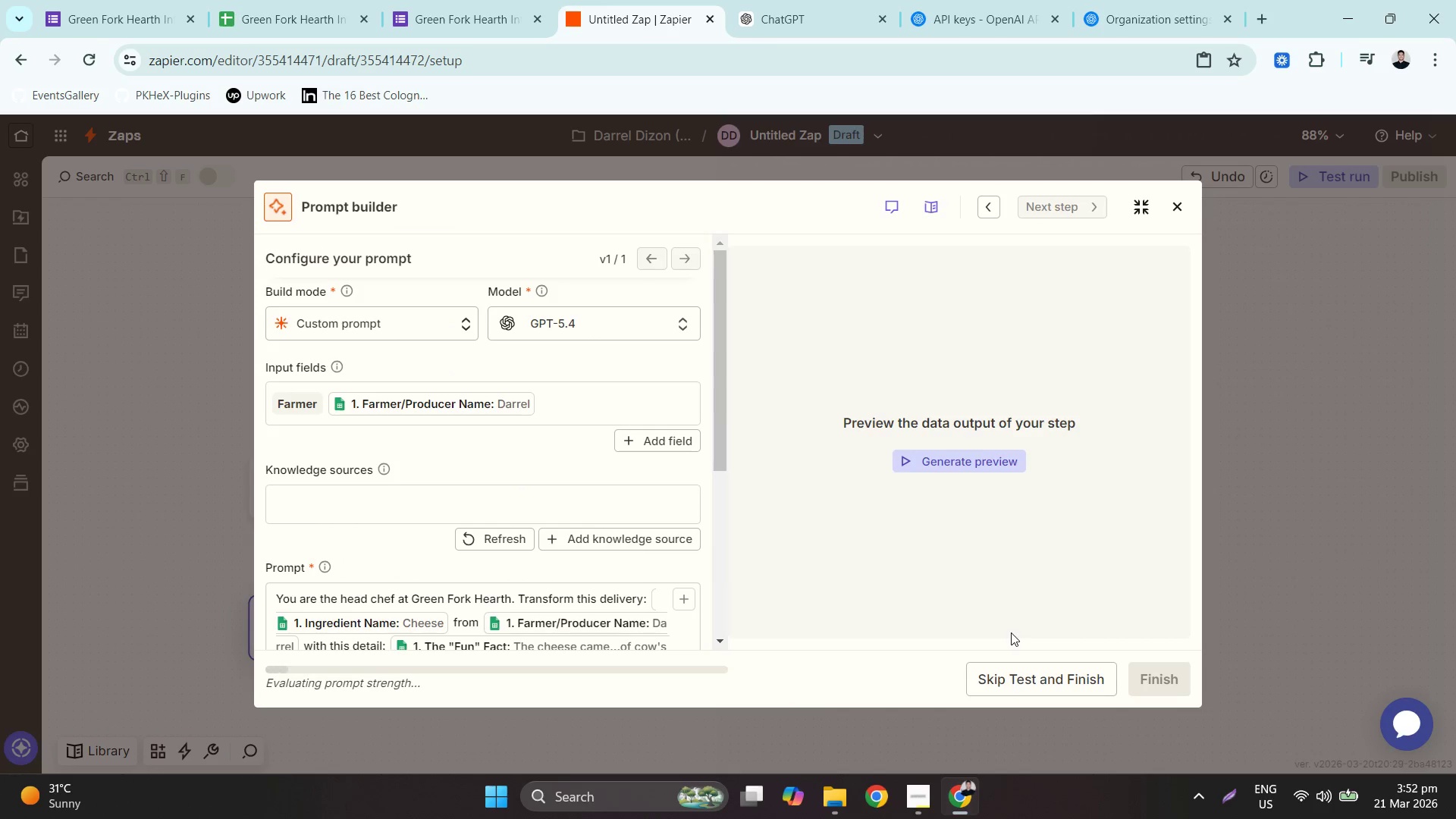 
left_click([637, 441])
 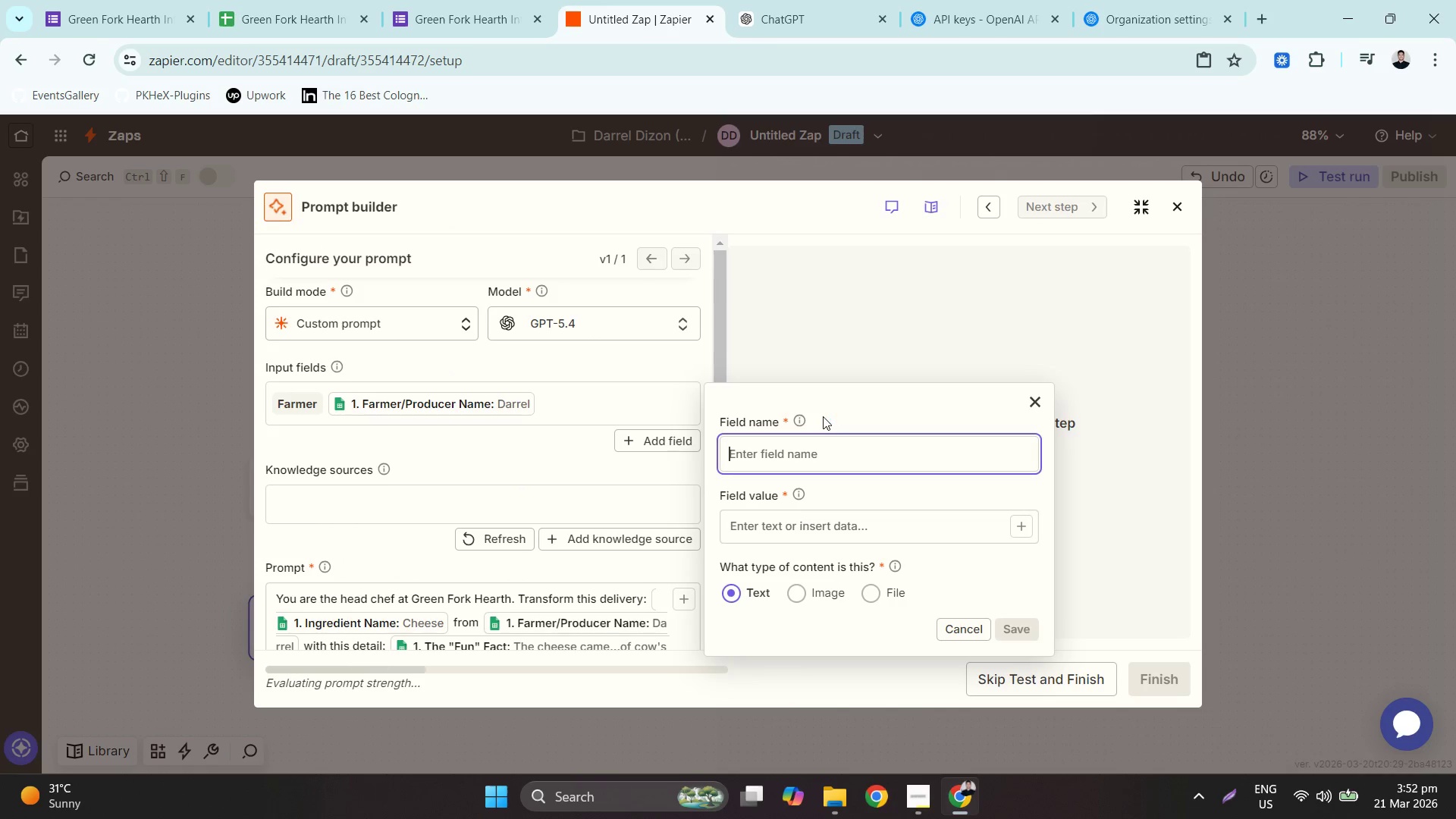 
hold_key(key=ShiftLeft, duration=0.59)
 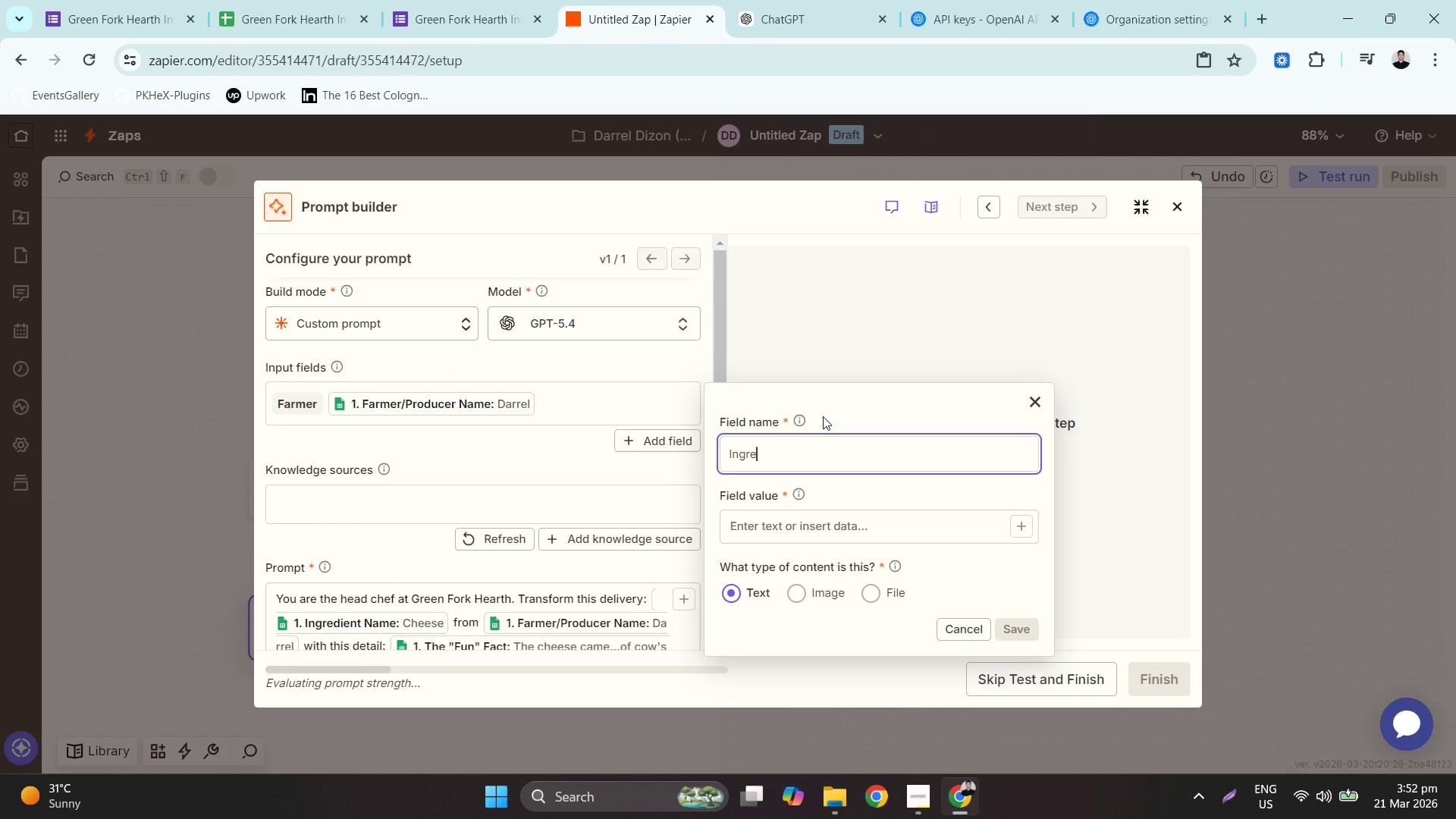 
type(ingredient)
 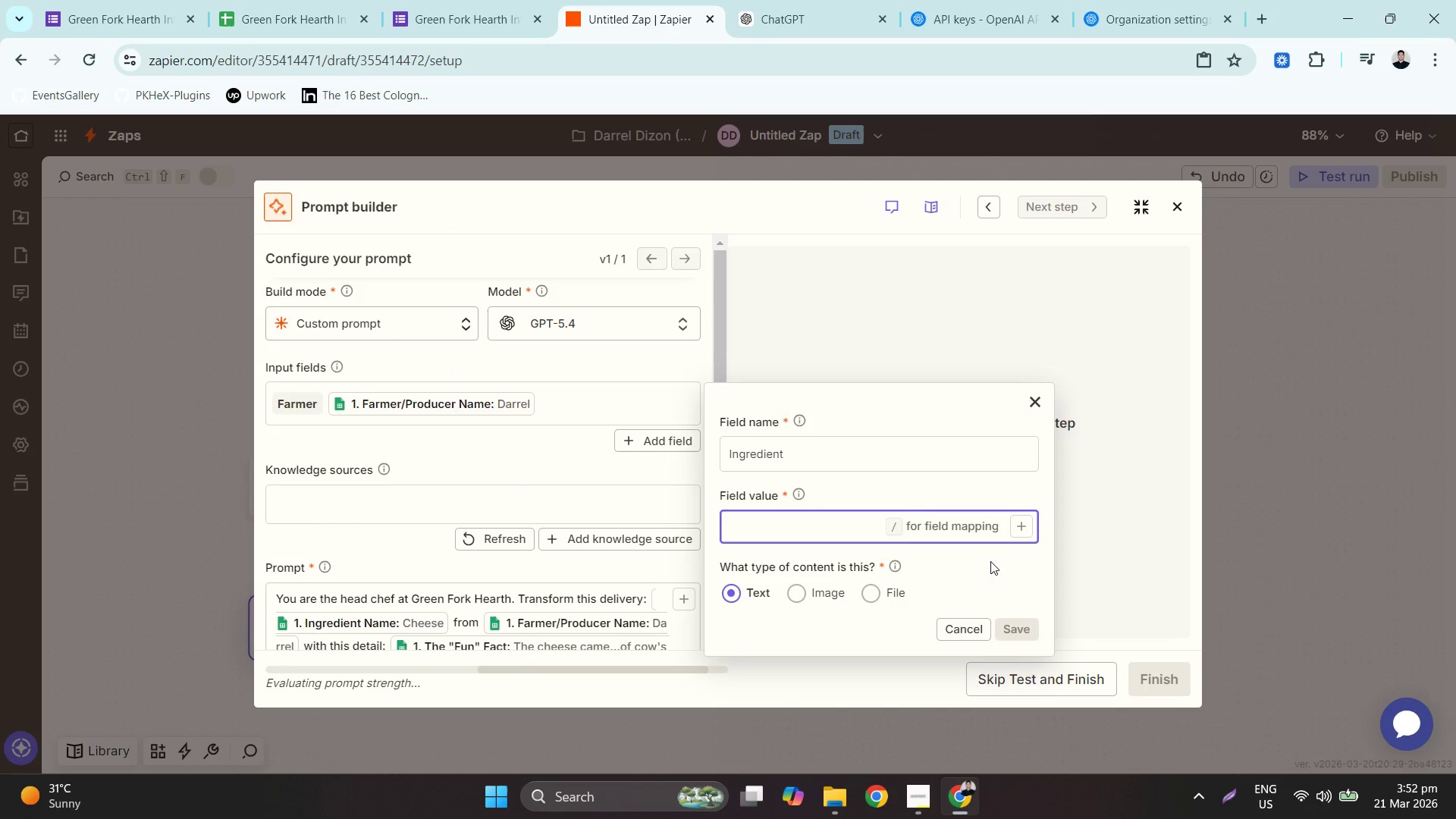 
left_click([1032, 526])
 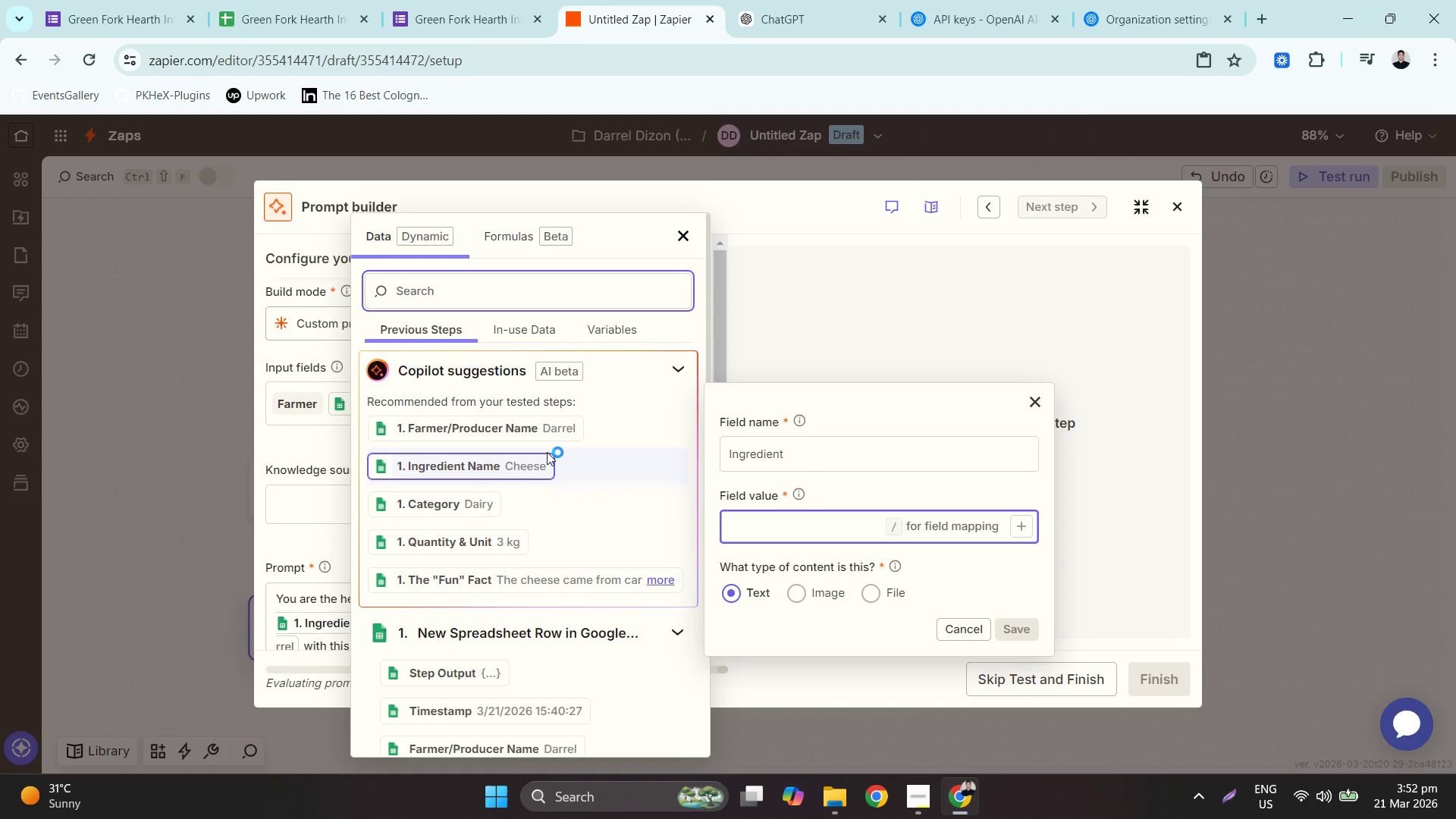 
left_click([510, 478])
 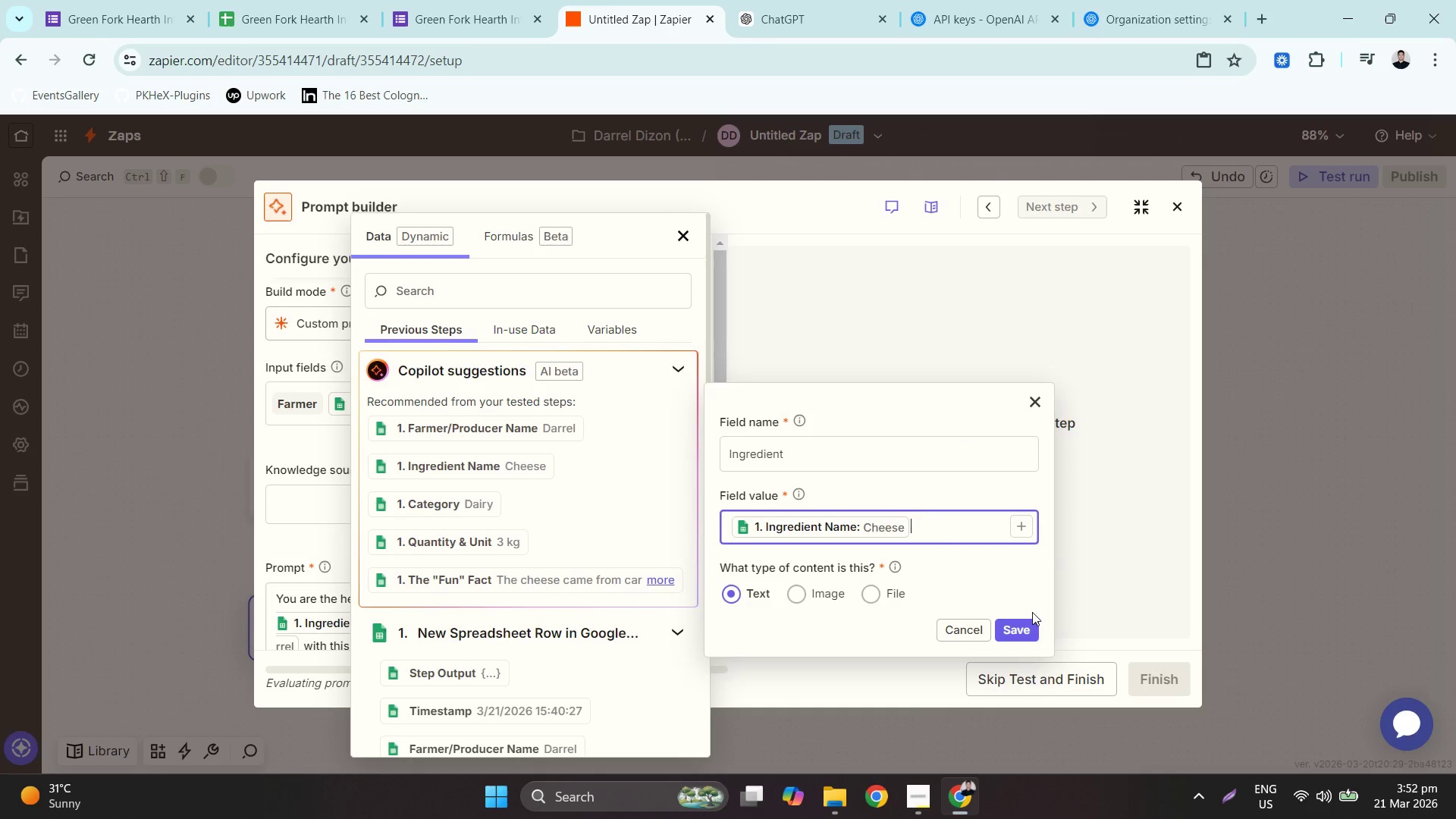 
left_click([1029, 620])
 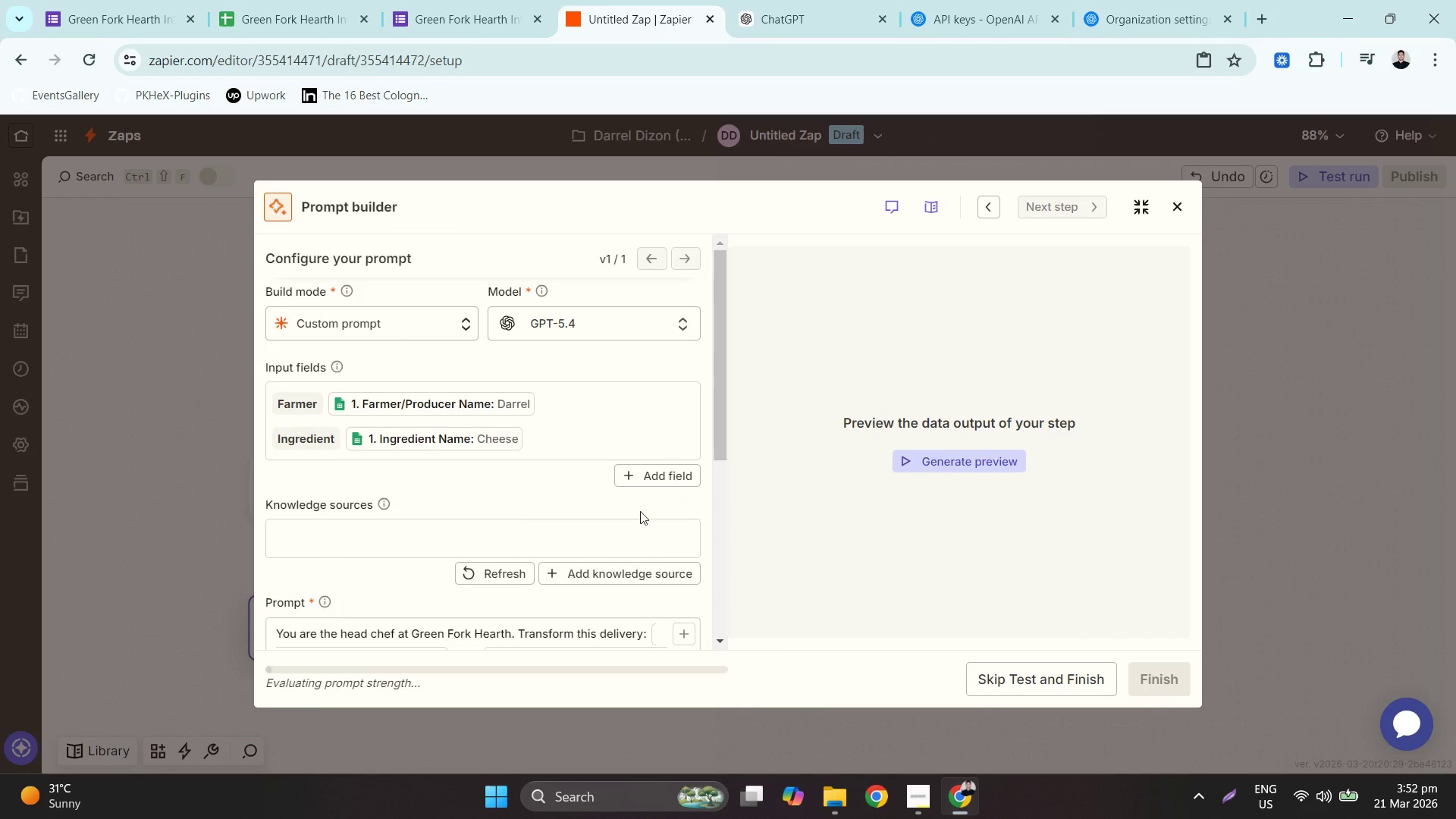 
left_click([643, 475])
 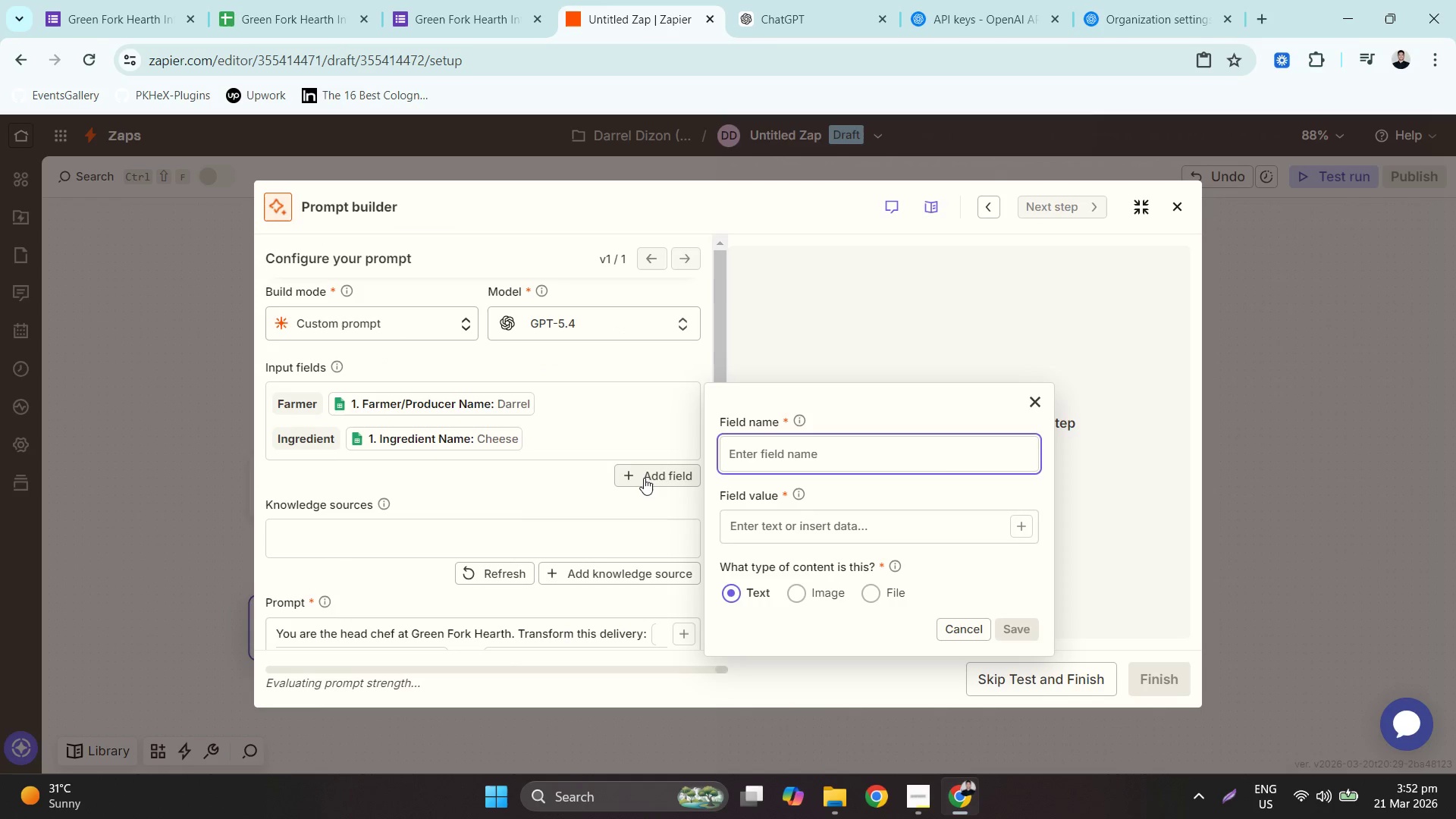 
type(Category)
 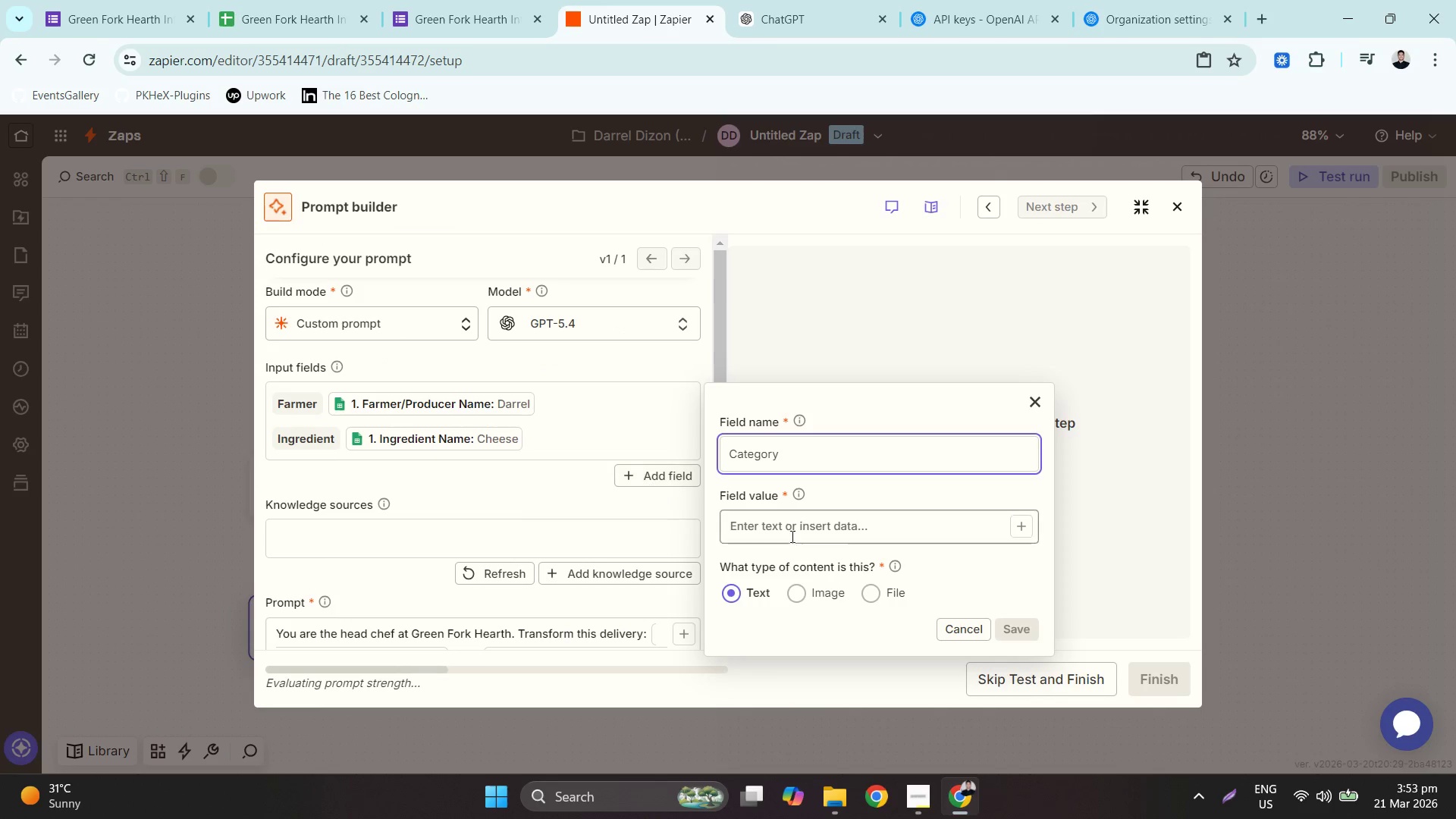 
left_click([861, 529])
 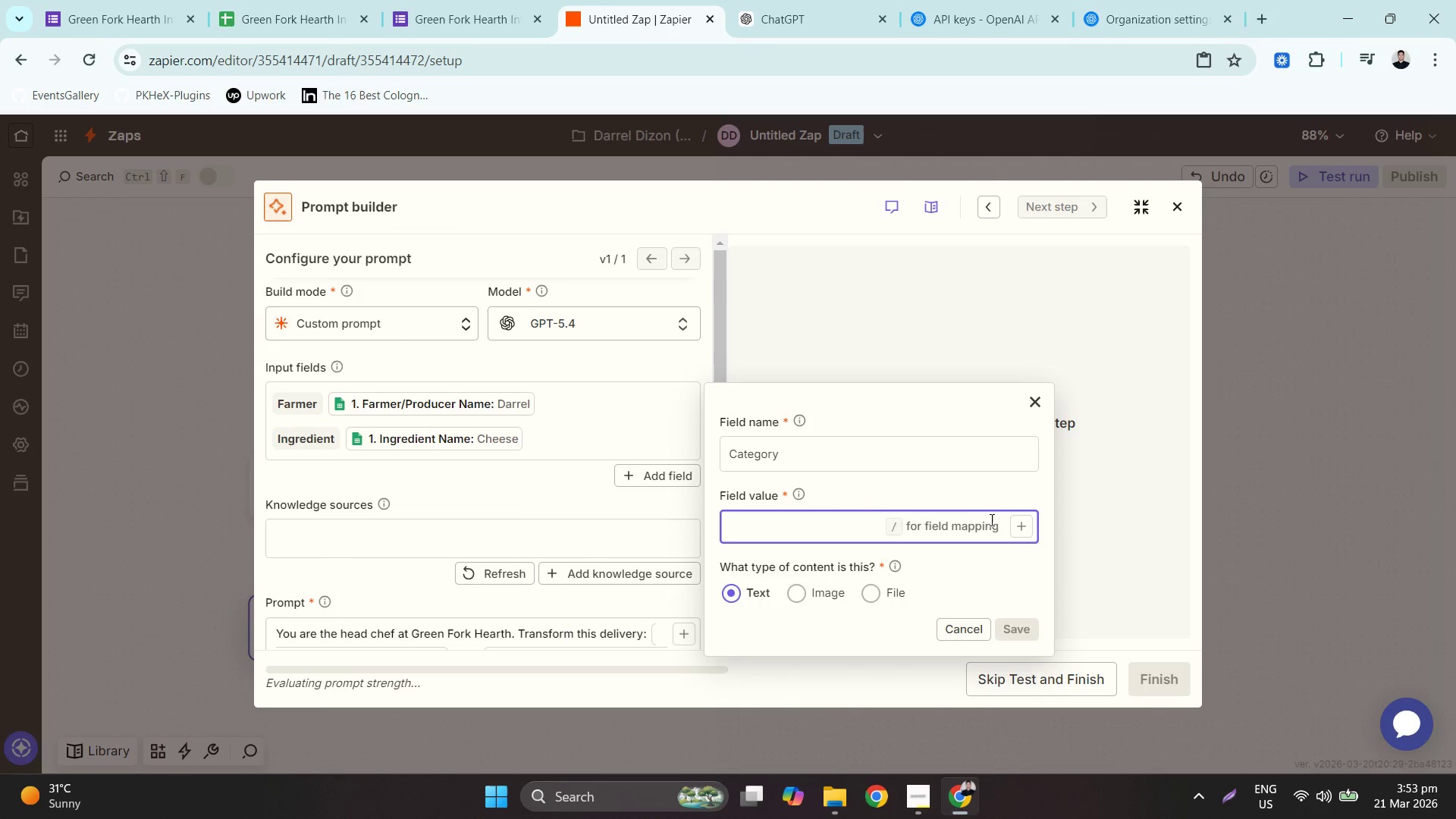 
left_click([1021, 524])
 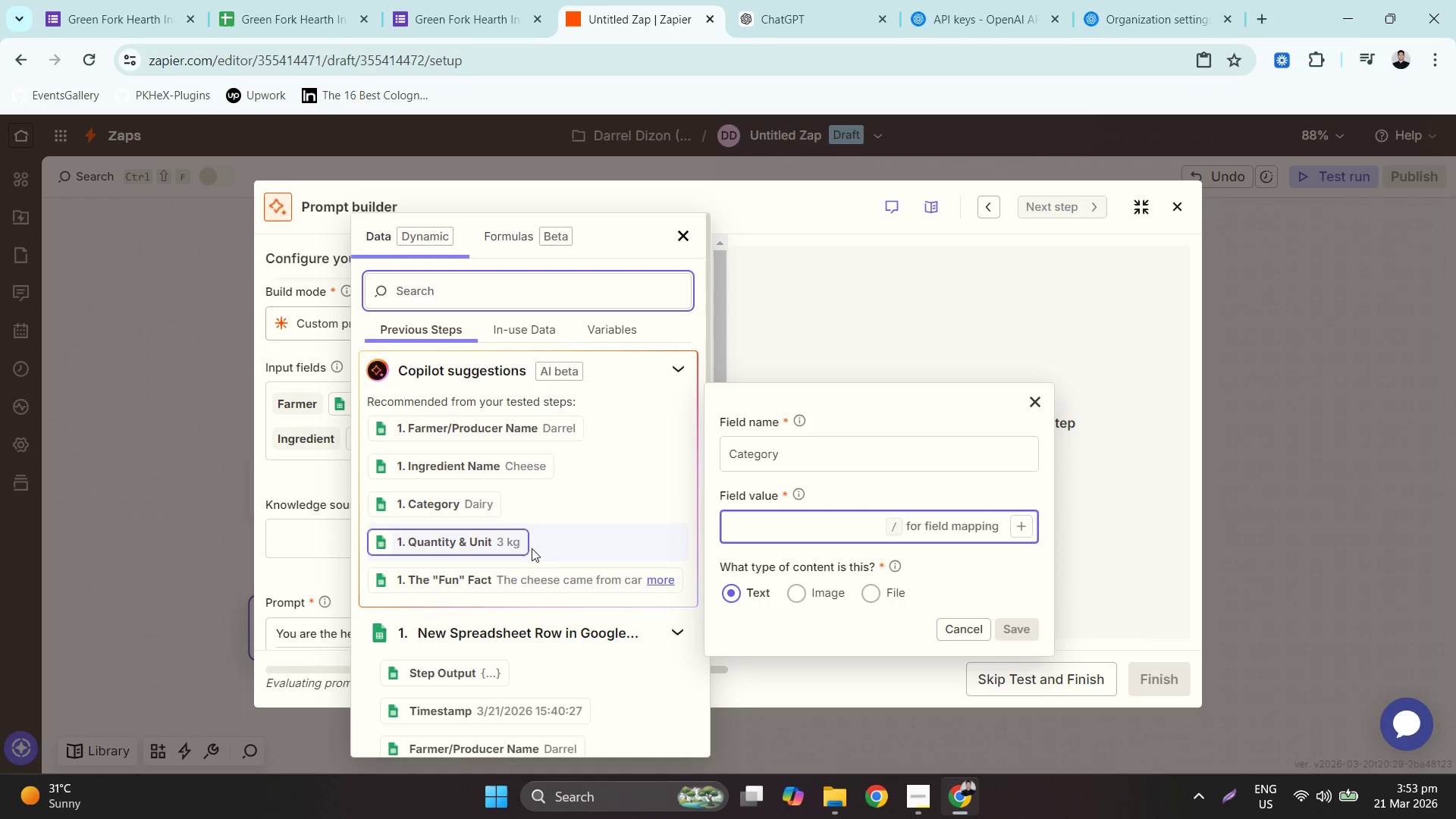 
scroll: coordinate [530, 556], scroll_direction: down, amount: 2.0
 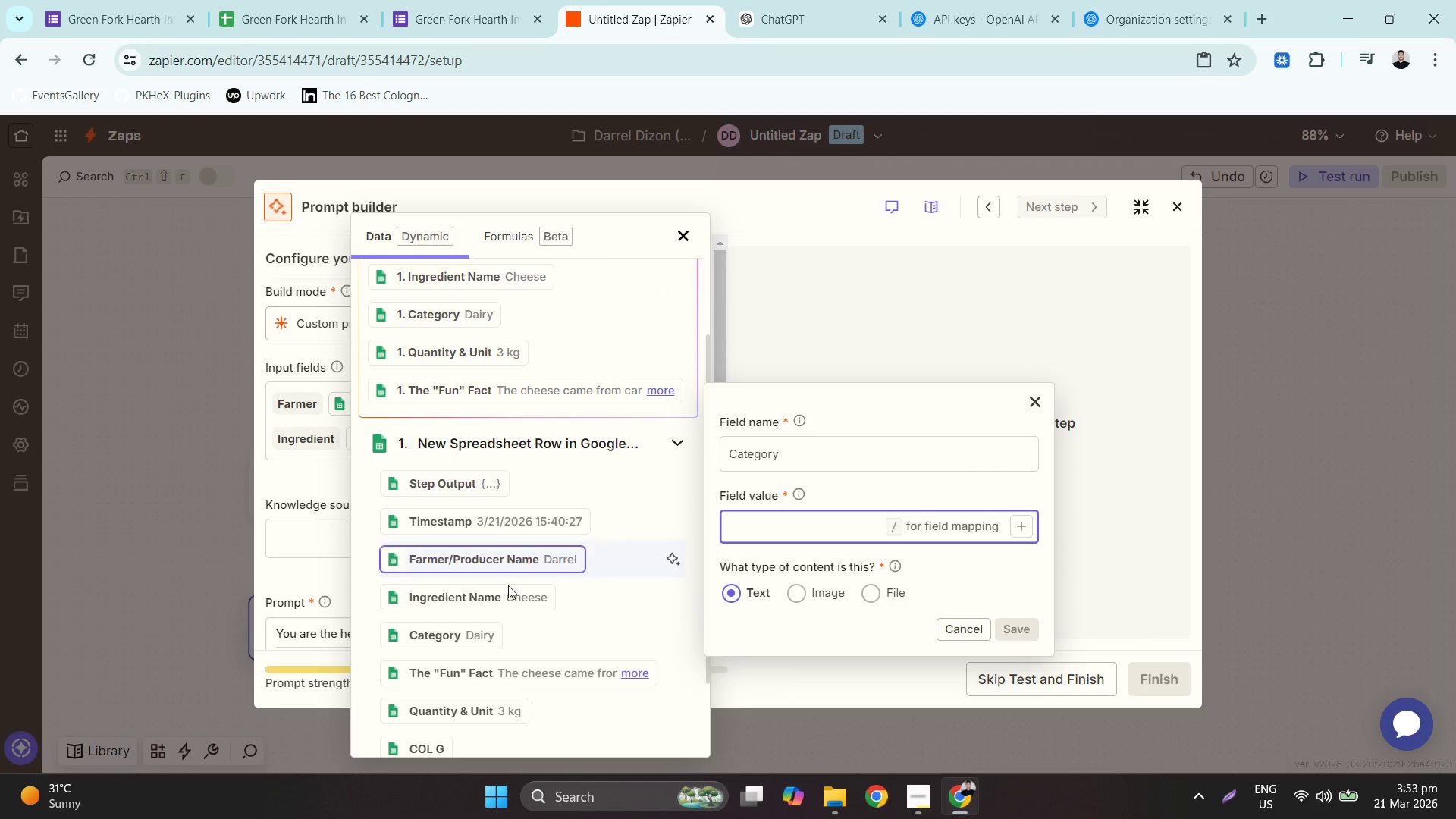 
left_click([476, 628])
 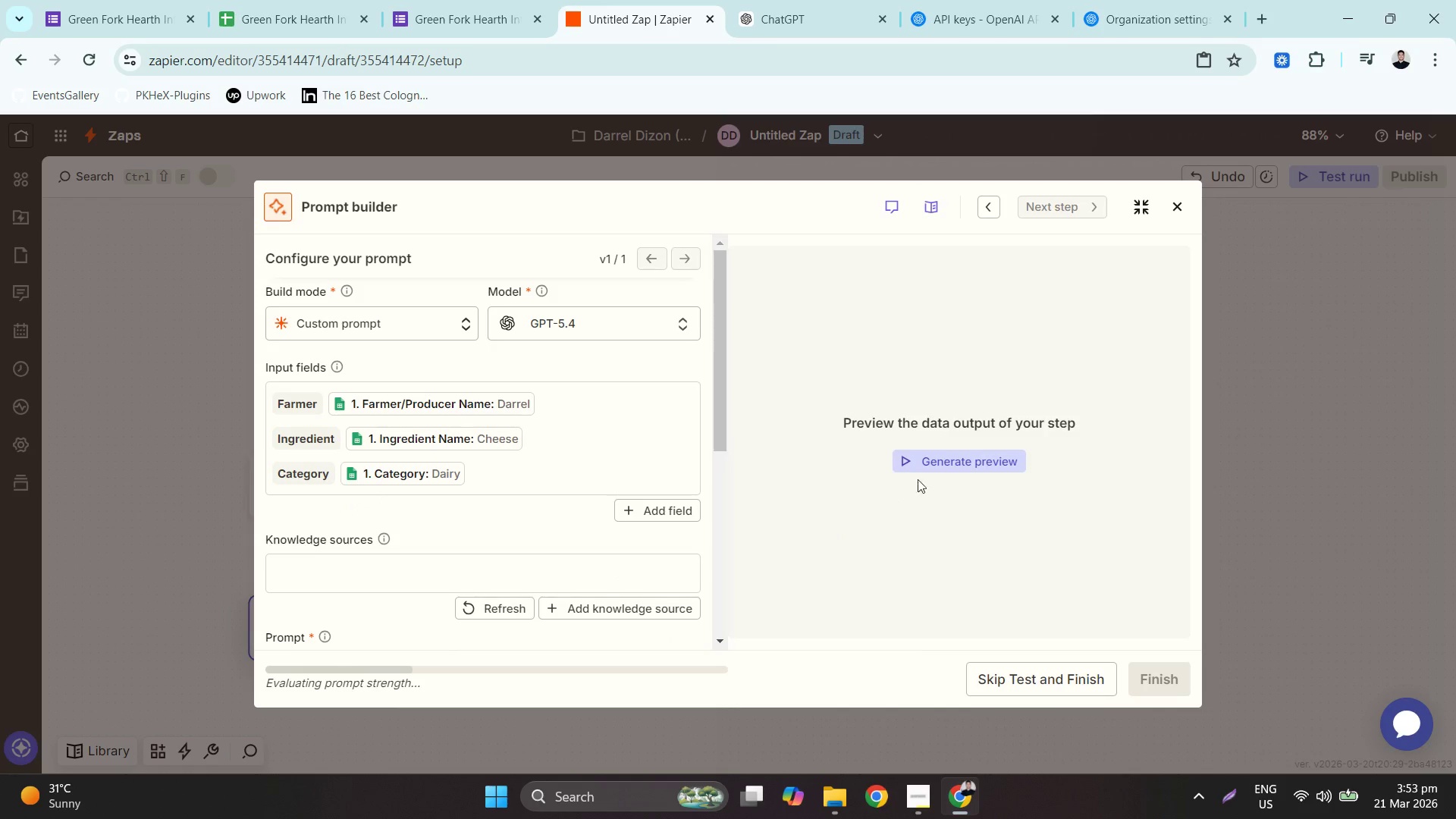 
left_click([673, 510])
 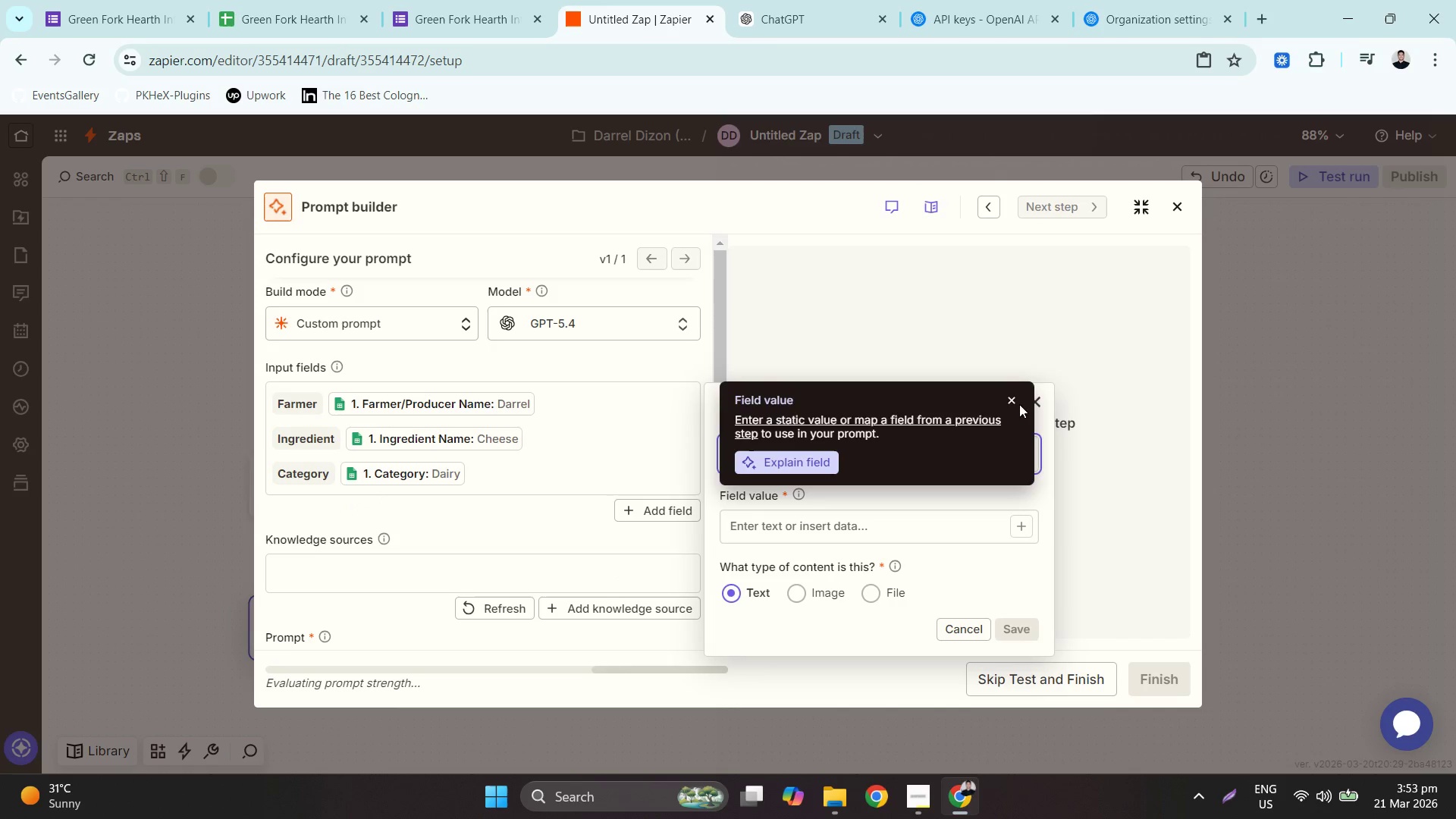 
double_click([891, 442])
 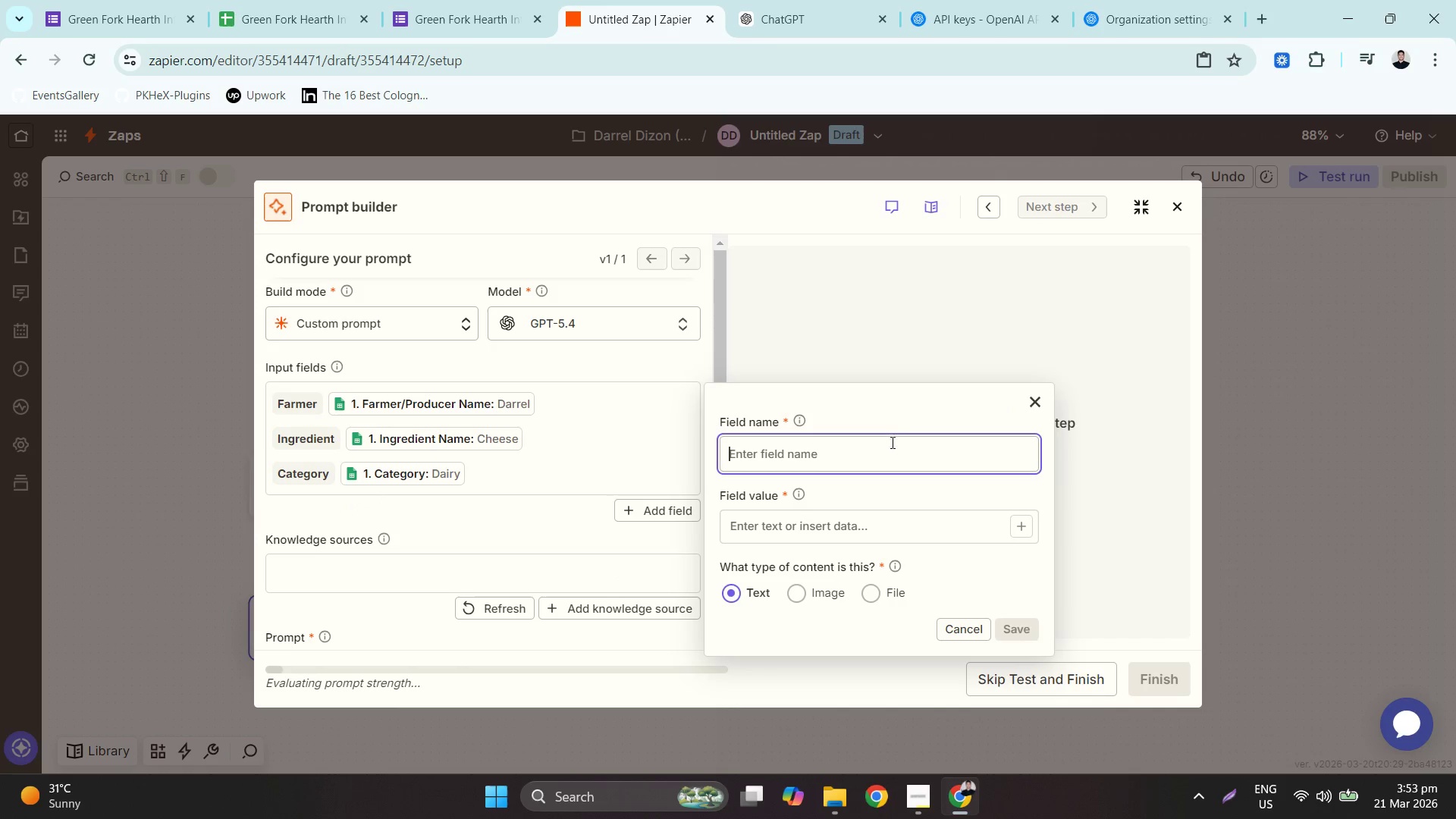 
type(Fun Fa)
 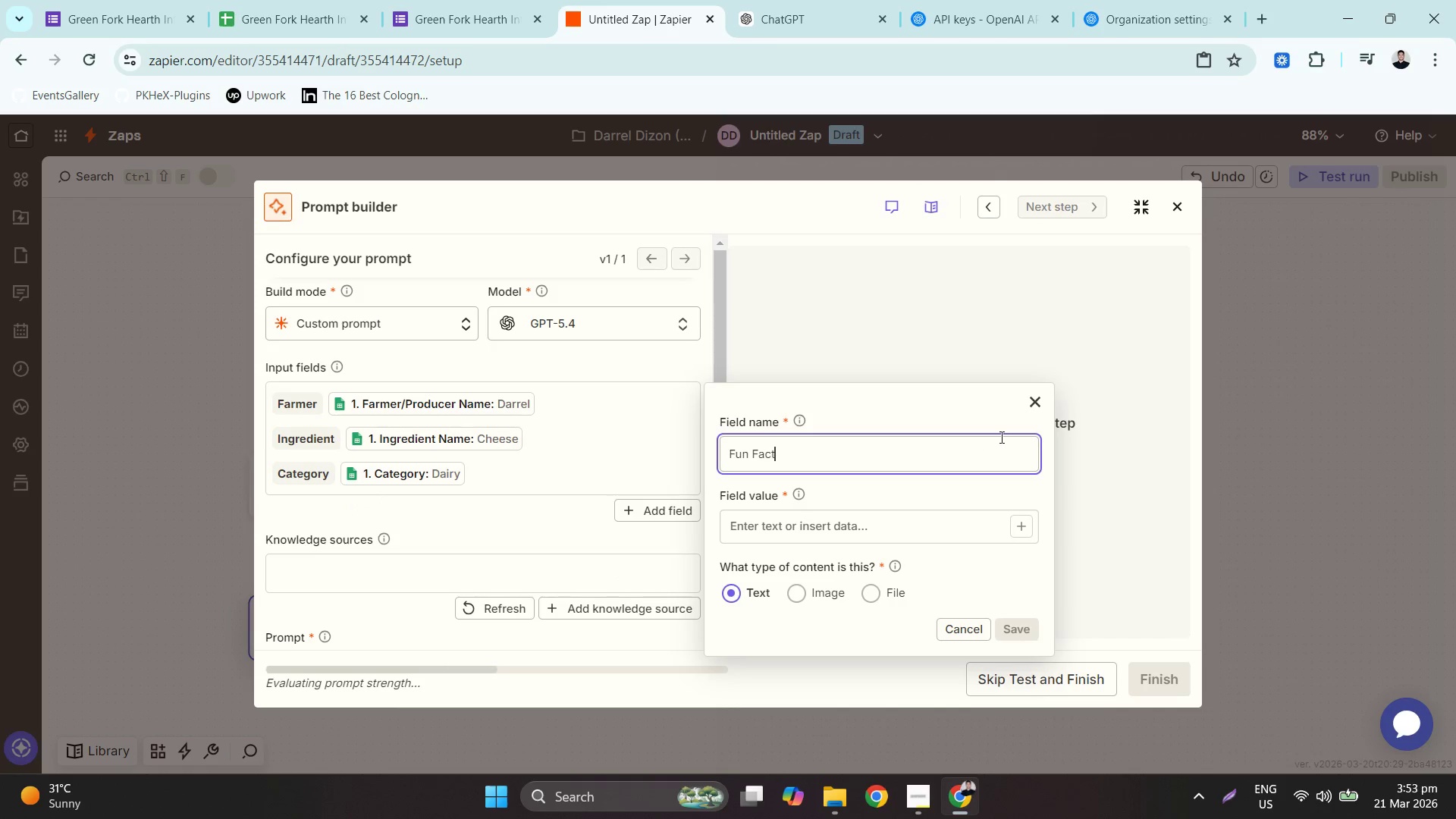 
 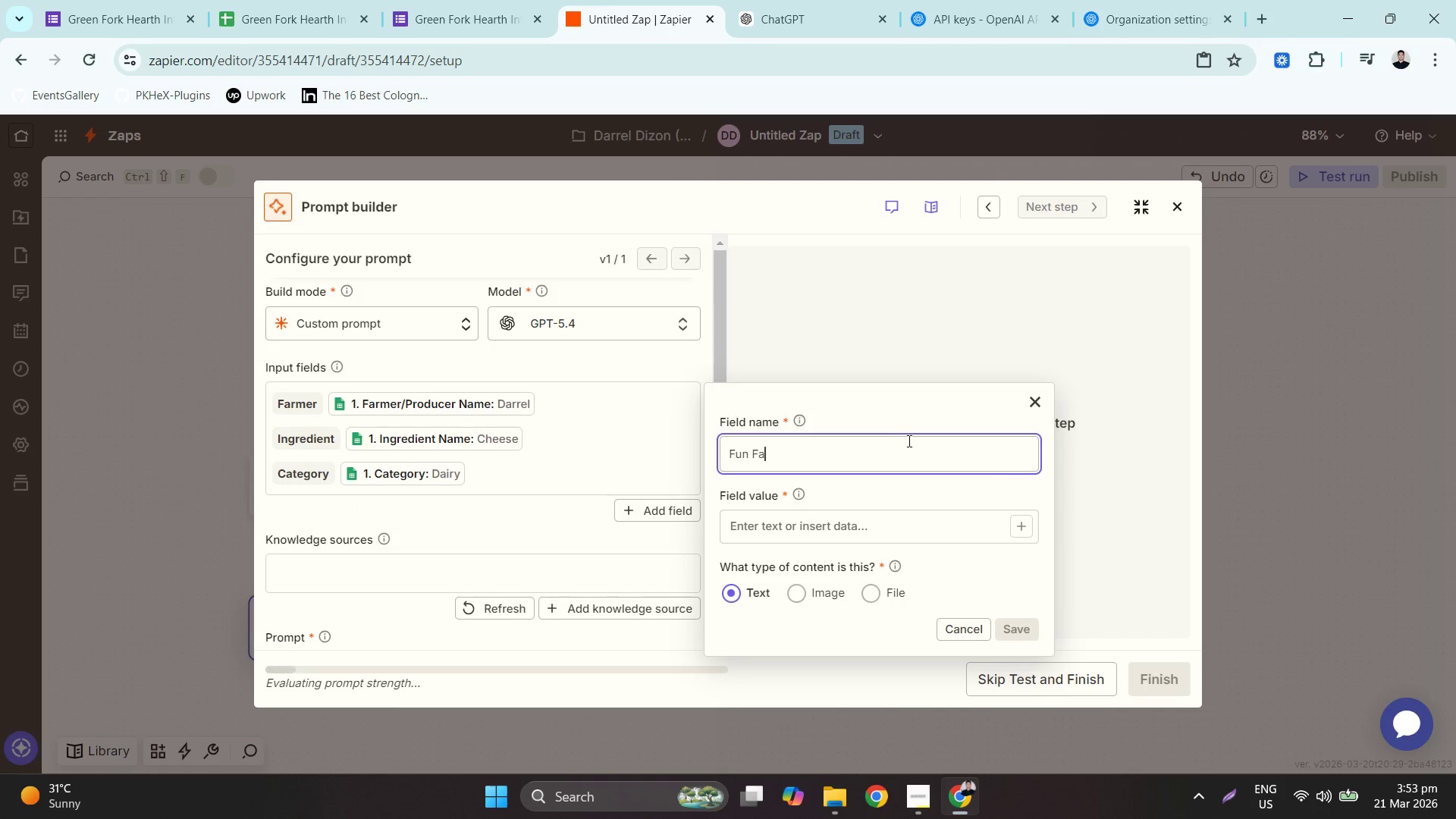 
type(ct)
 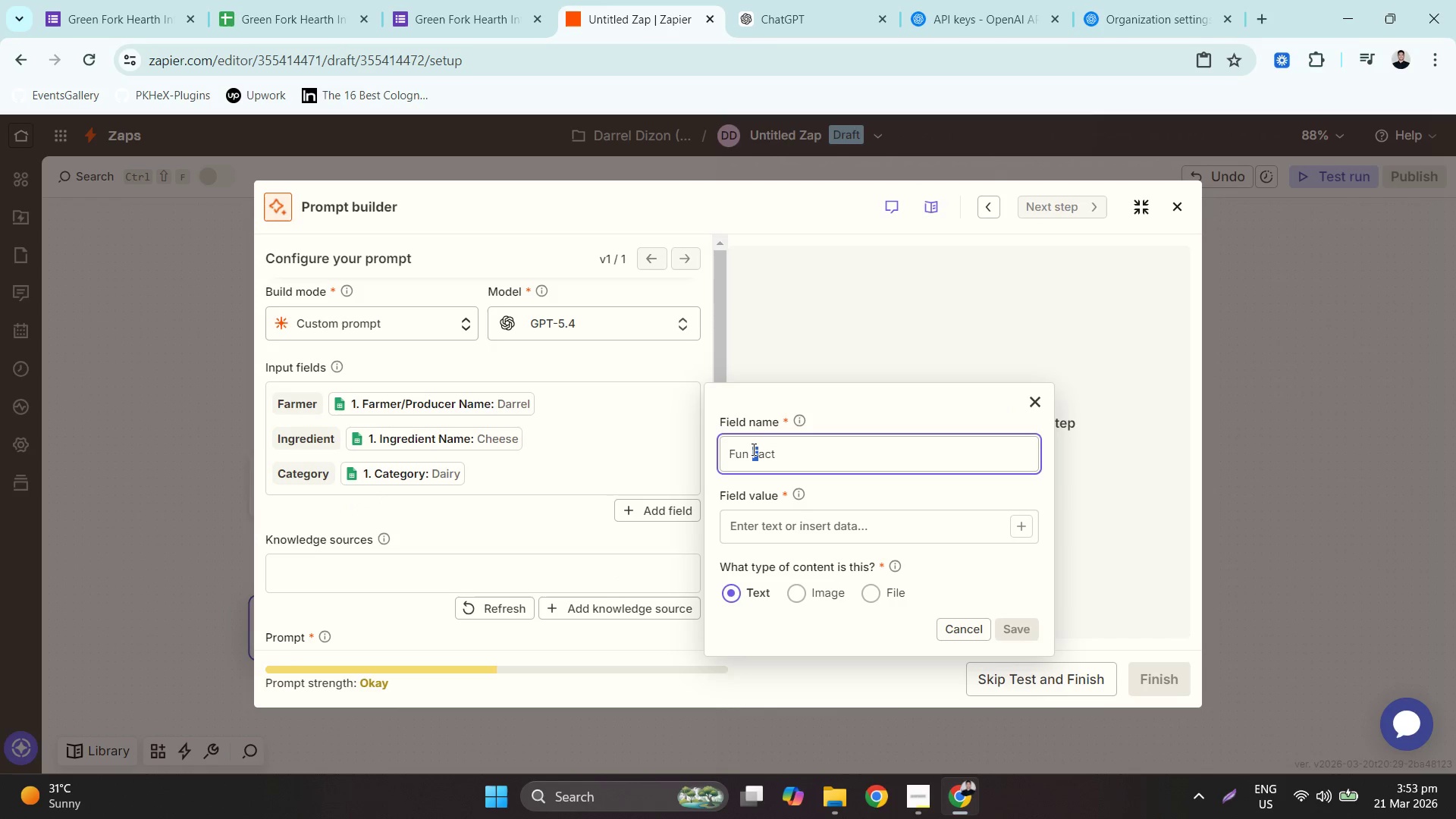 
left_click([749, 448])
 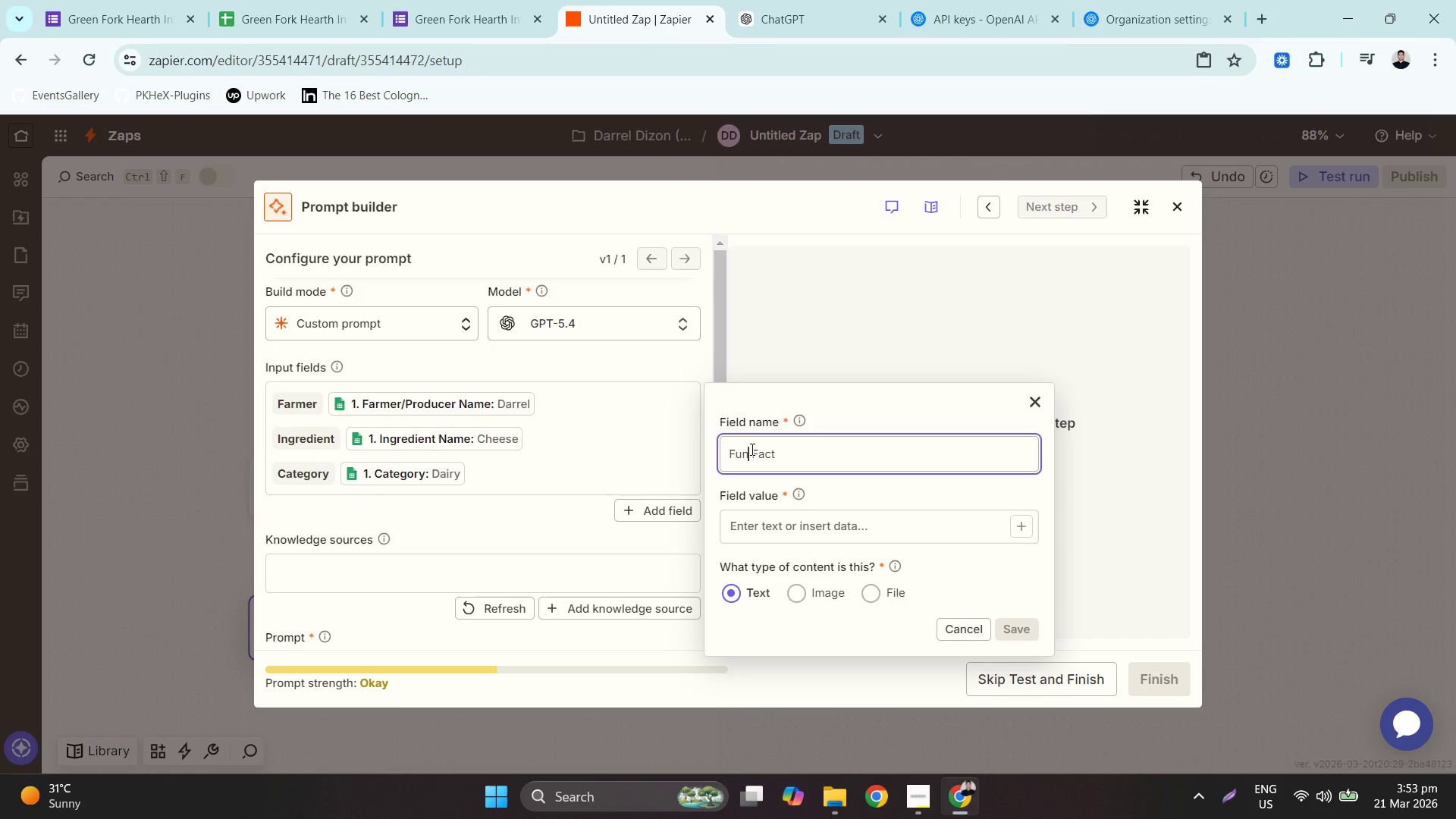 
left_click_drag(start_coordinate=[752, 450], to_coordinate=[746, 450])
 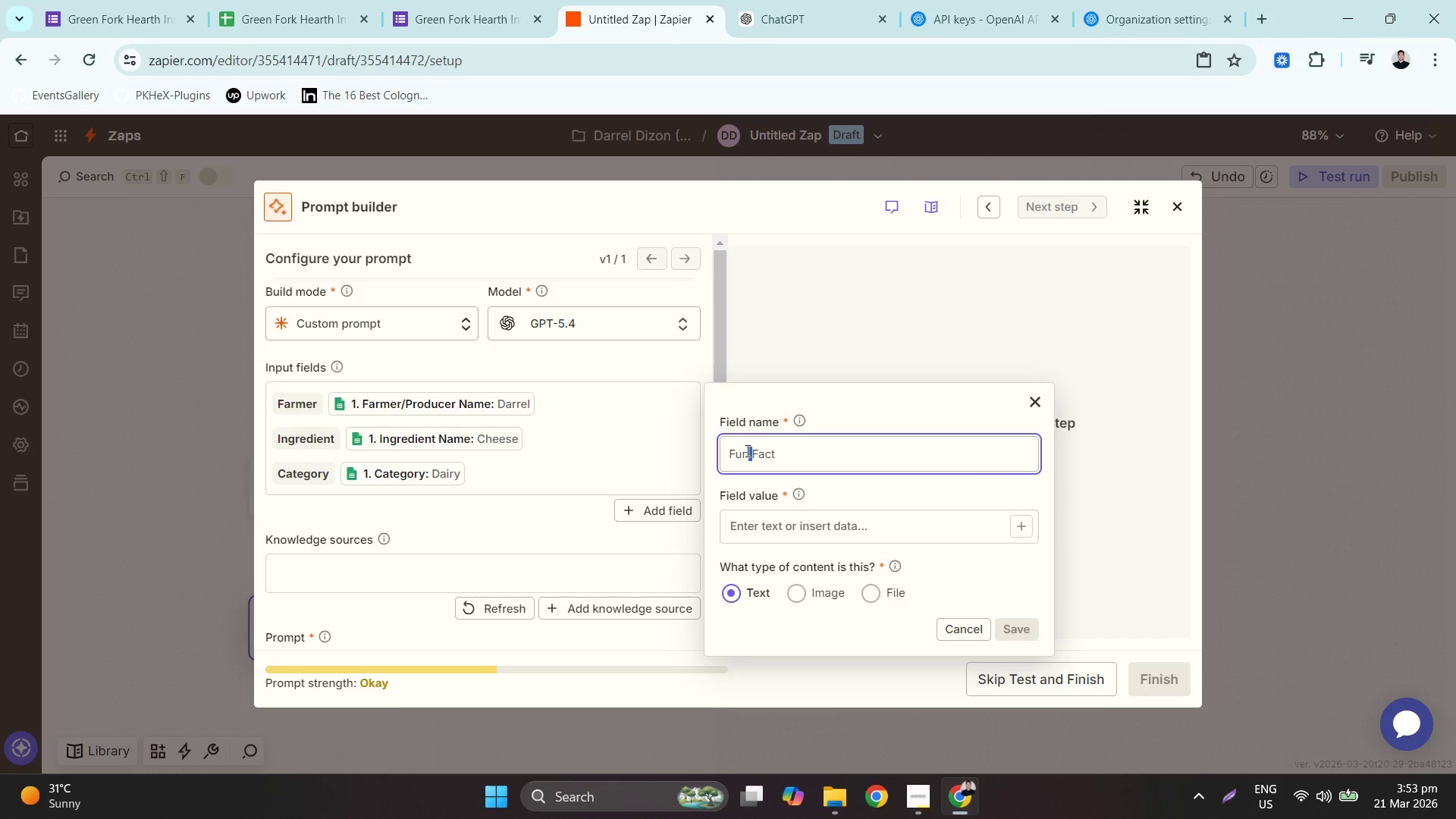 
key(Shift+ShiftLeft)
 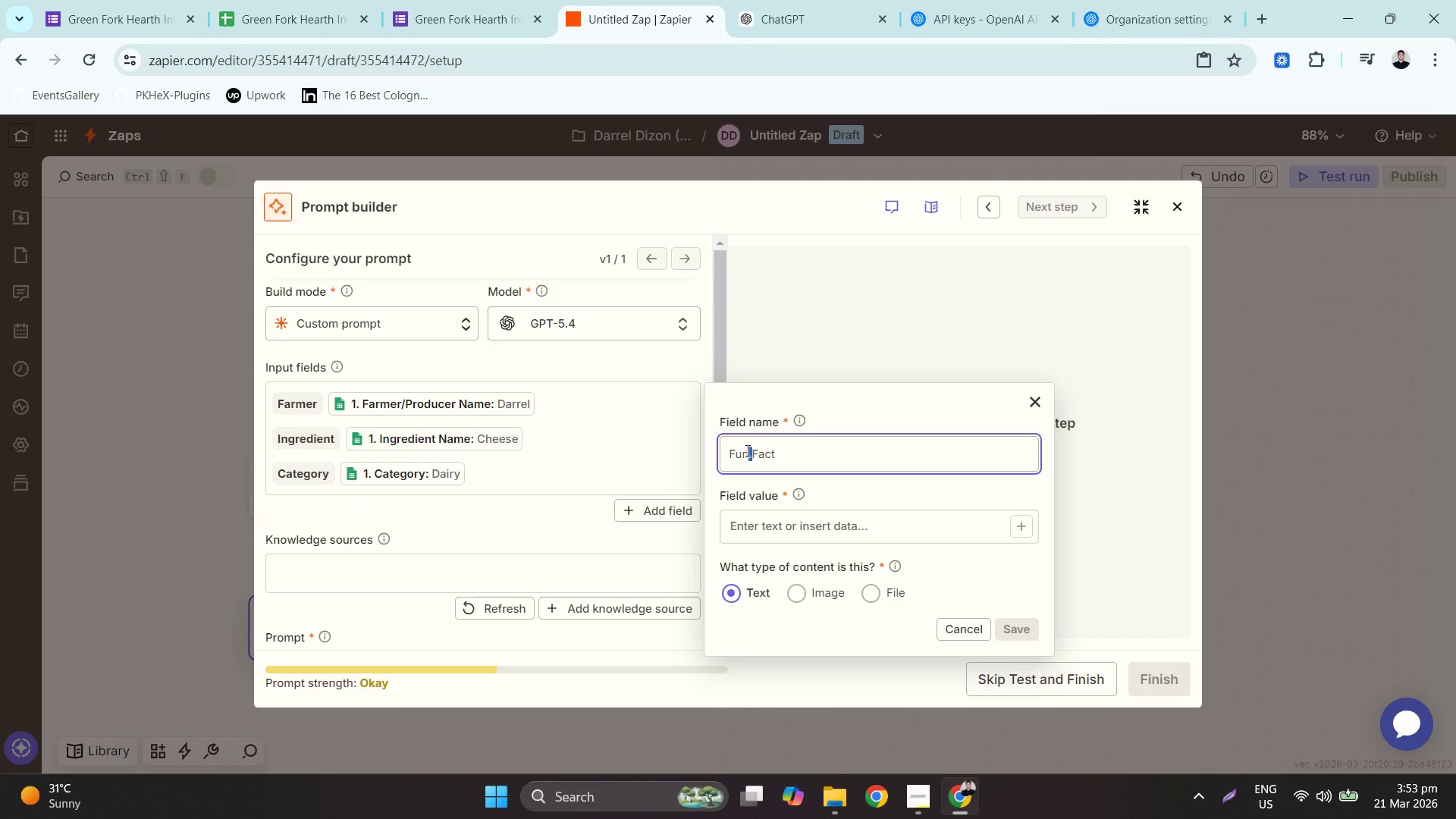 
key(Shift+Minus)
 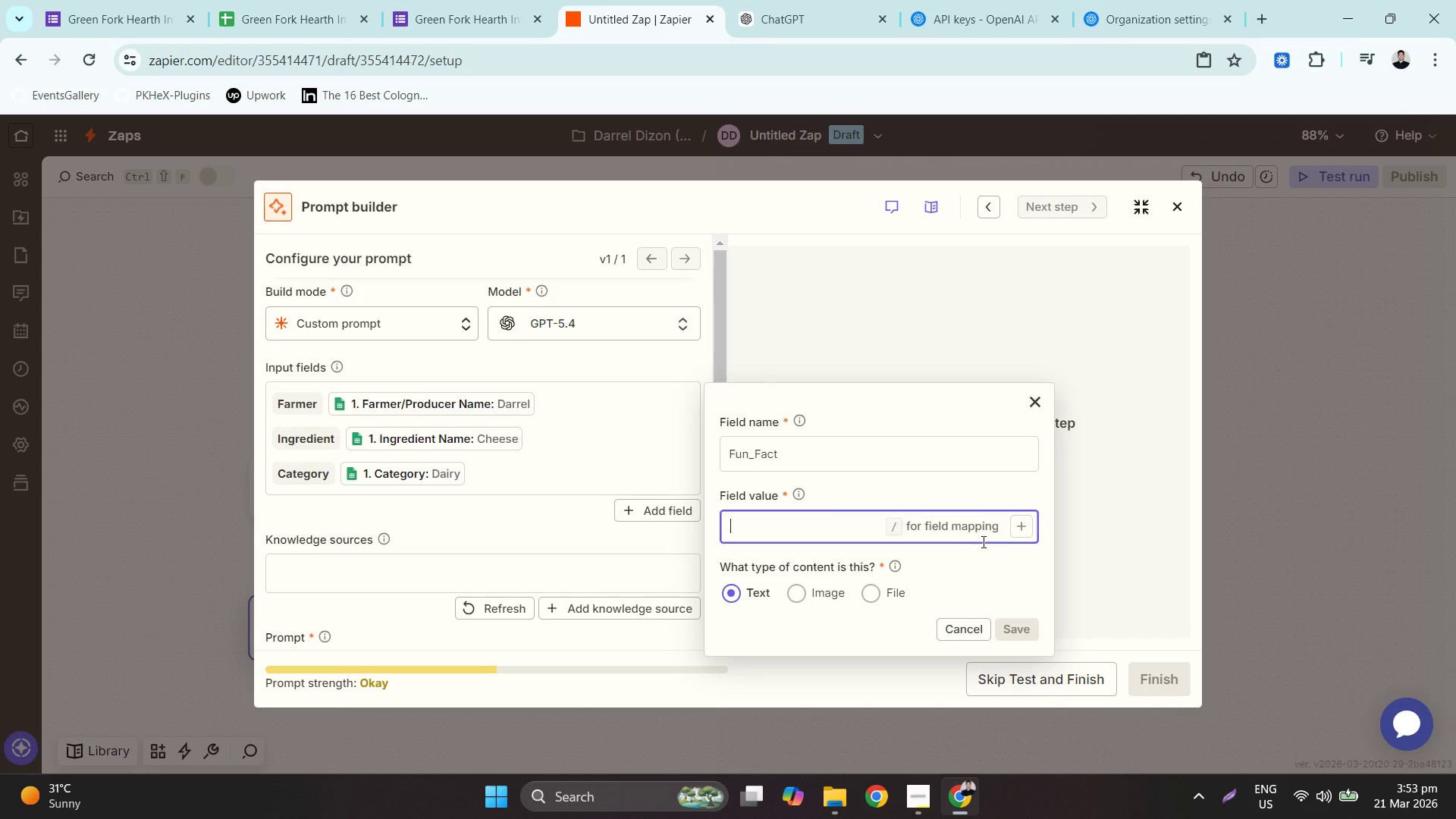 
left_click([1016, 529])
 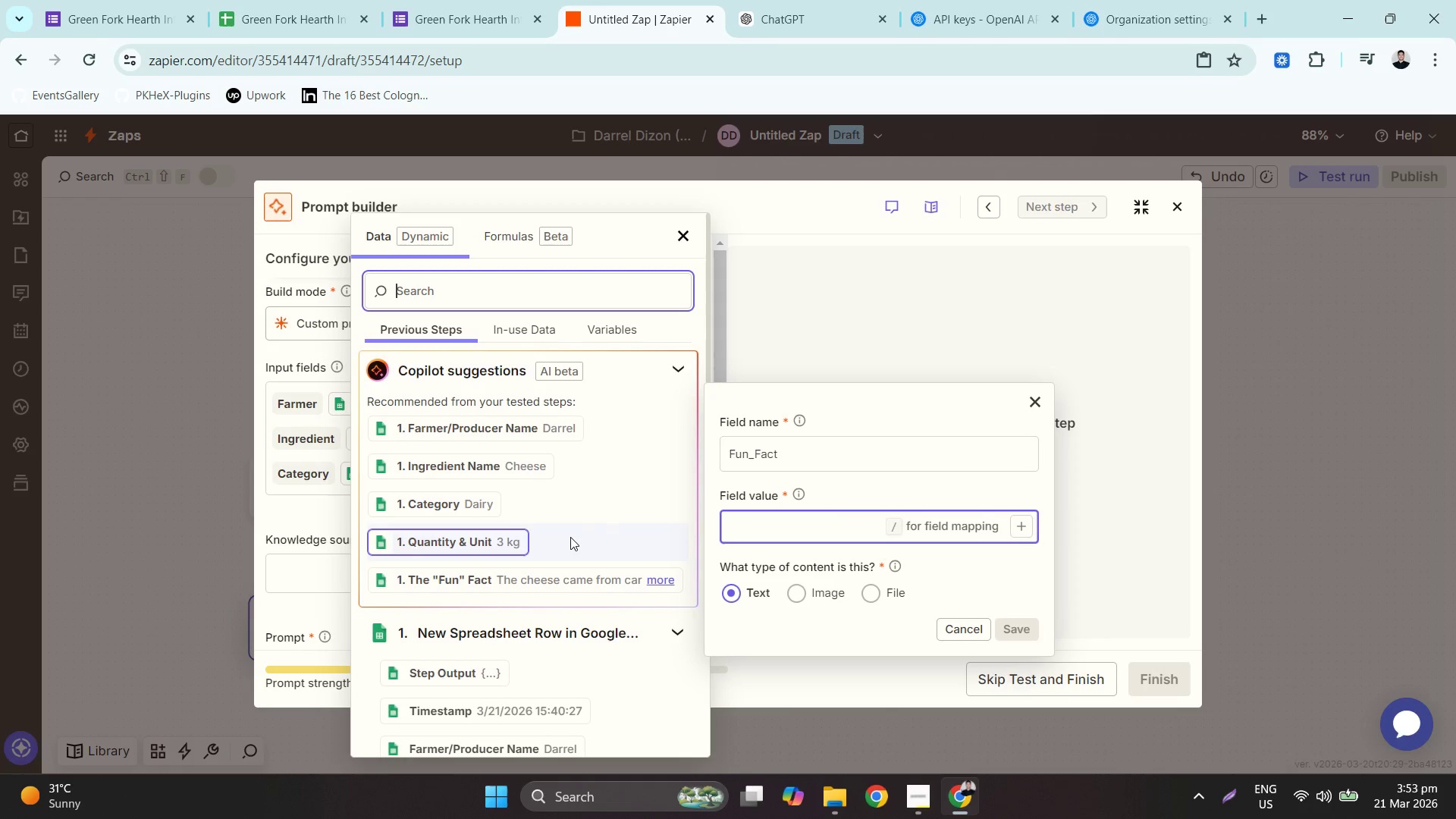 
left_click([488, 574])
 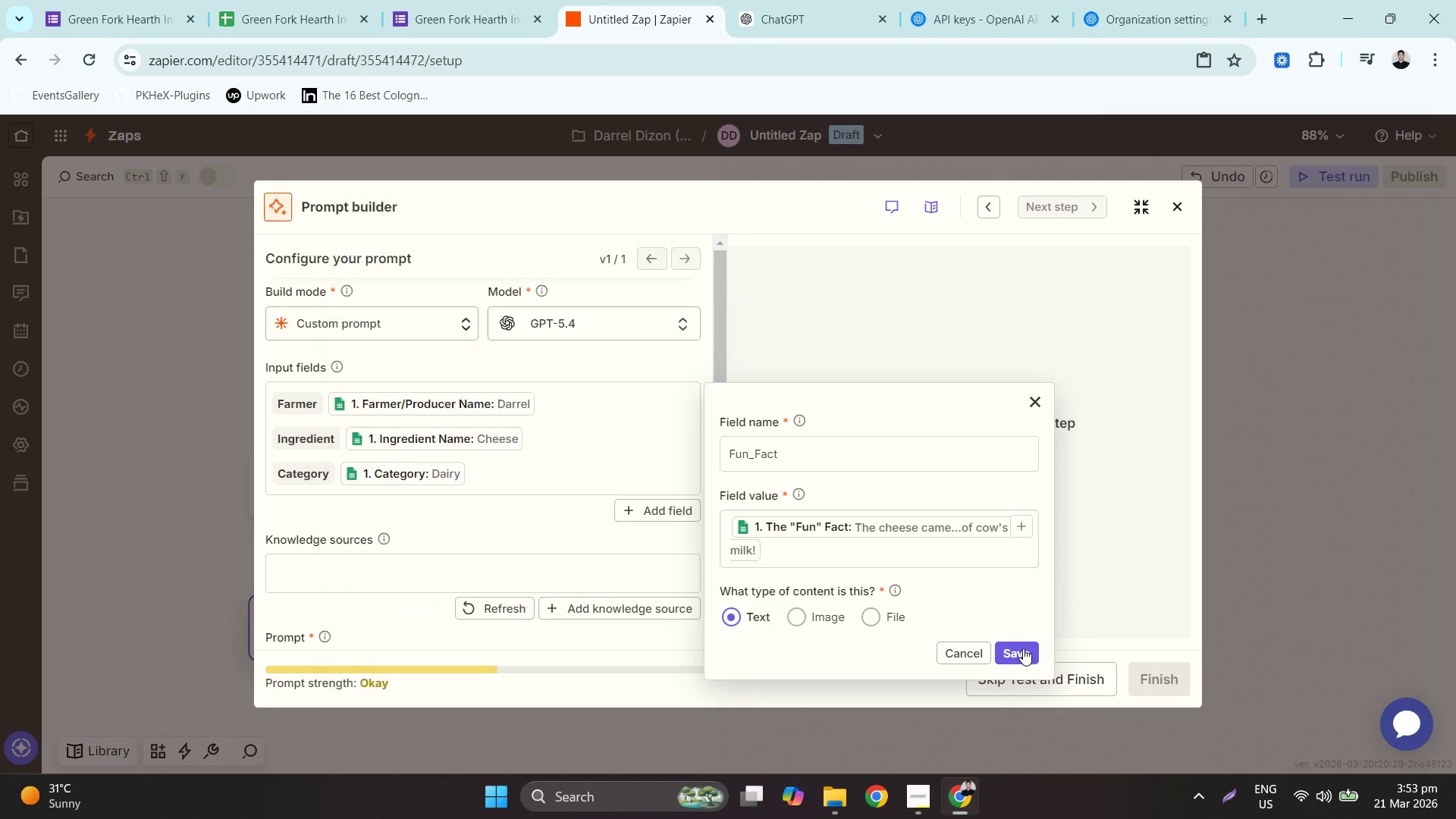 
left_click([1023, 648])
 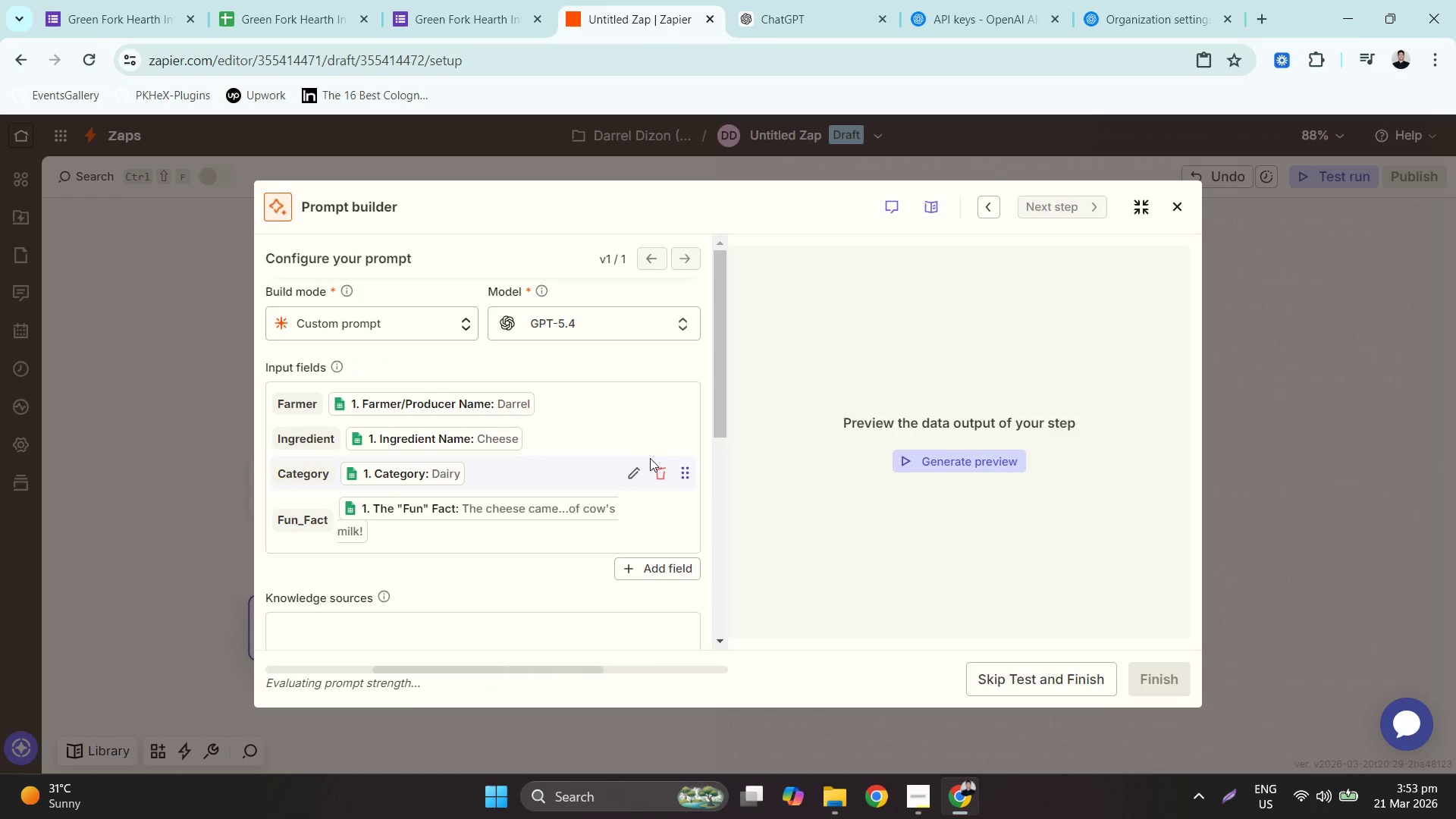 
scroll: coordinate [503, 531], scroll_direction: down, amount: 8.0
 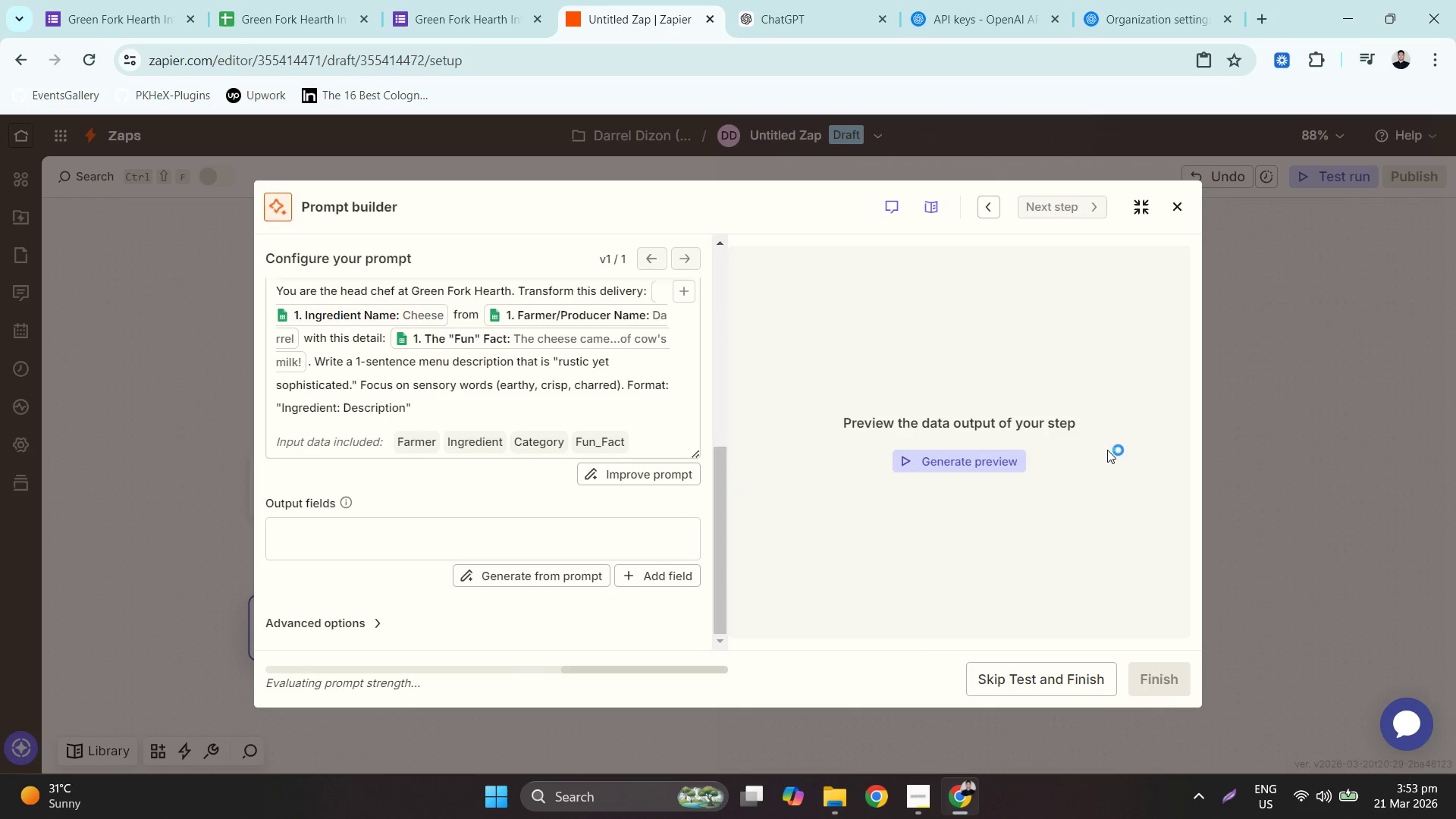 
scroll: coordinate [629, 441], scroll_direction: up, amount: 5.0
 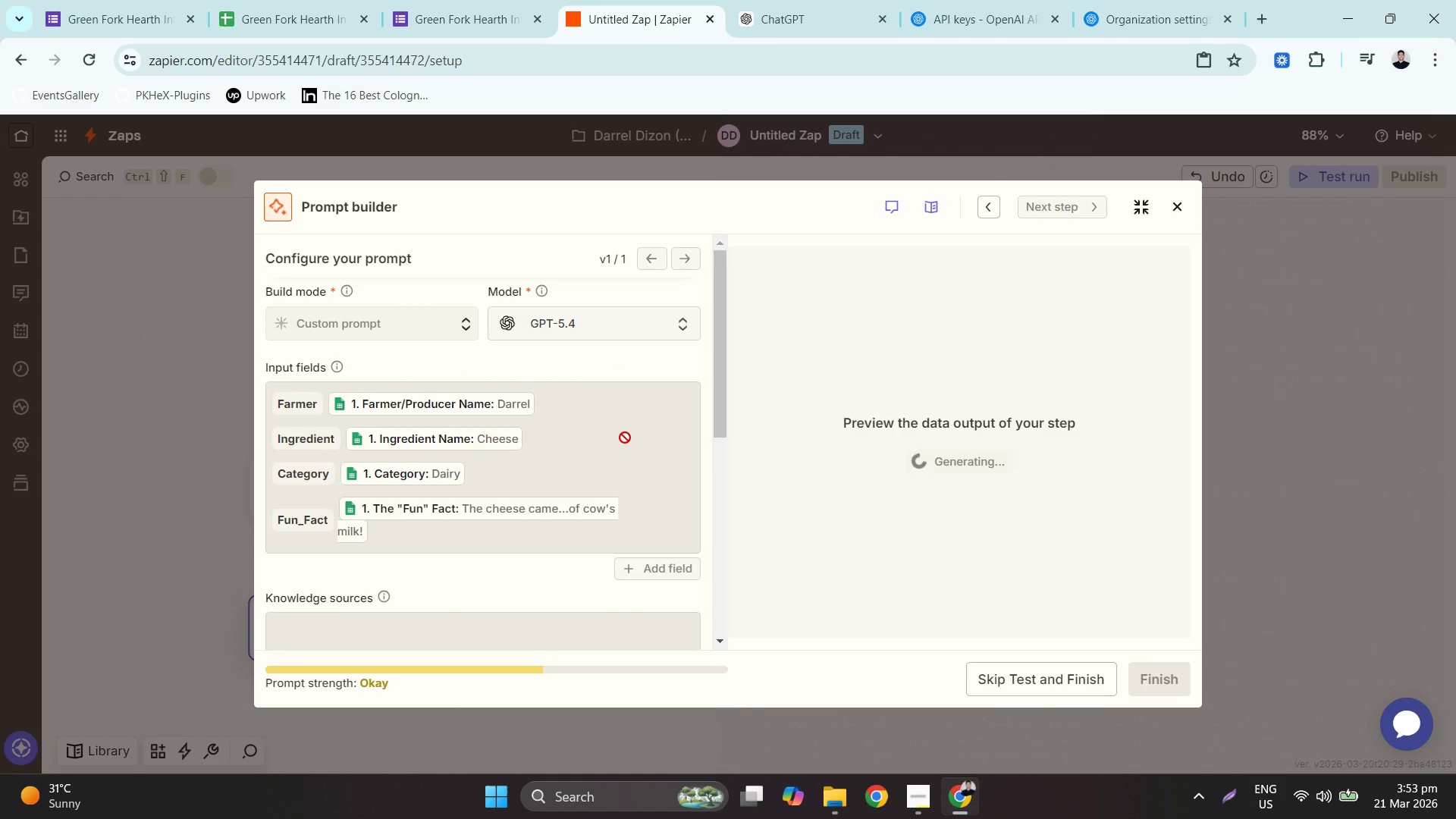 
scroll: coordinate [625, 435], scroll_direction: down, amount: 5.0
 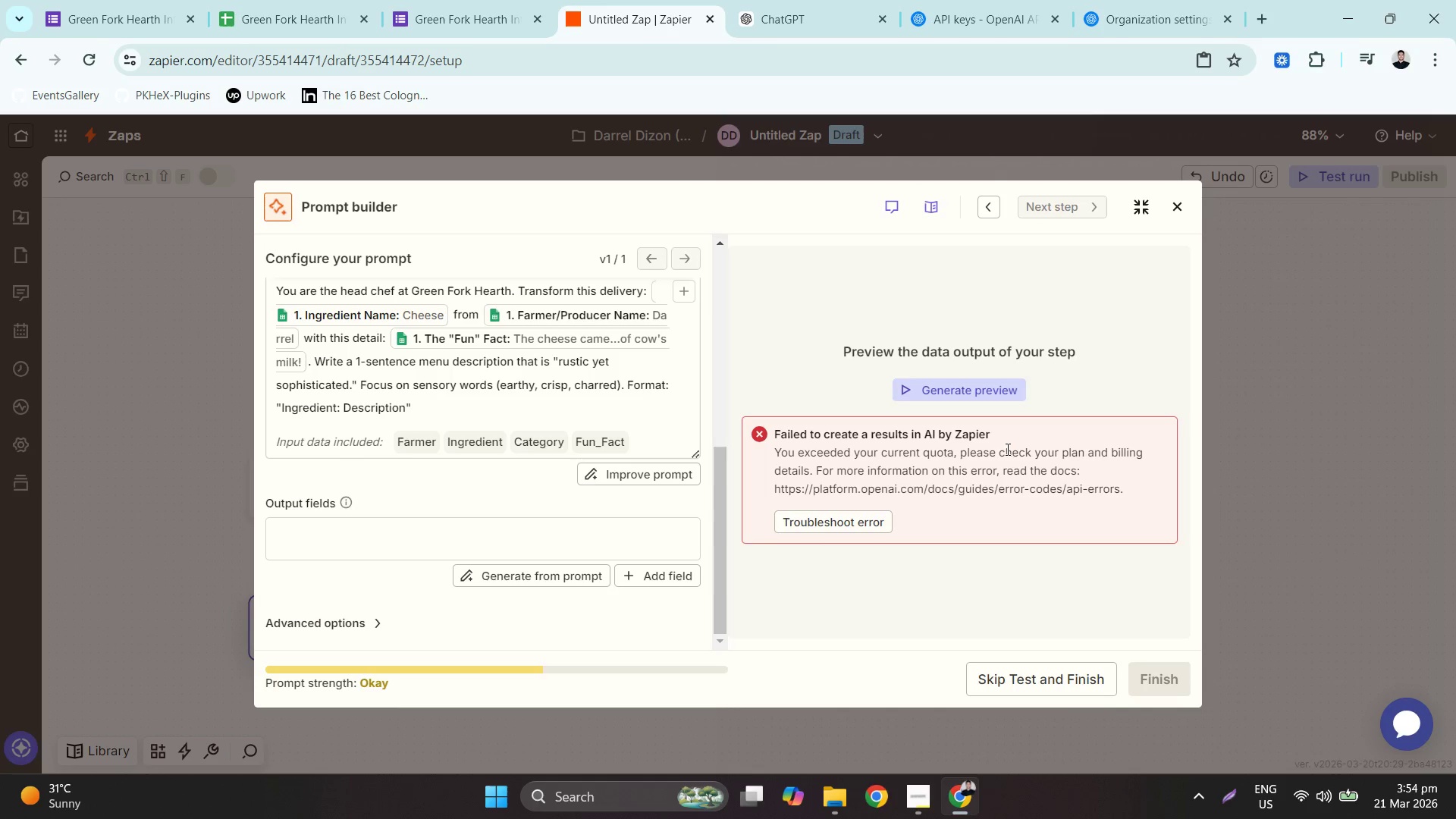 
wait(70.19)
 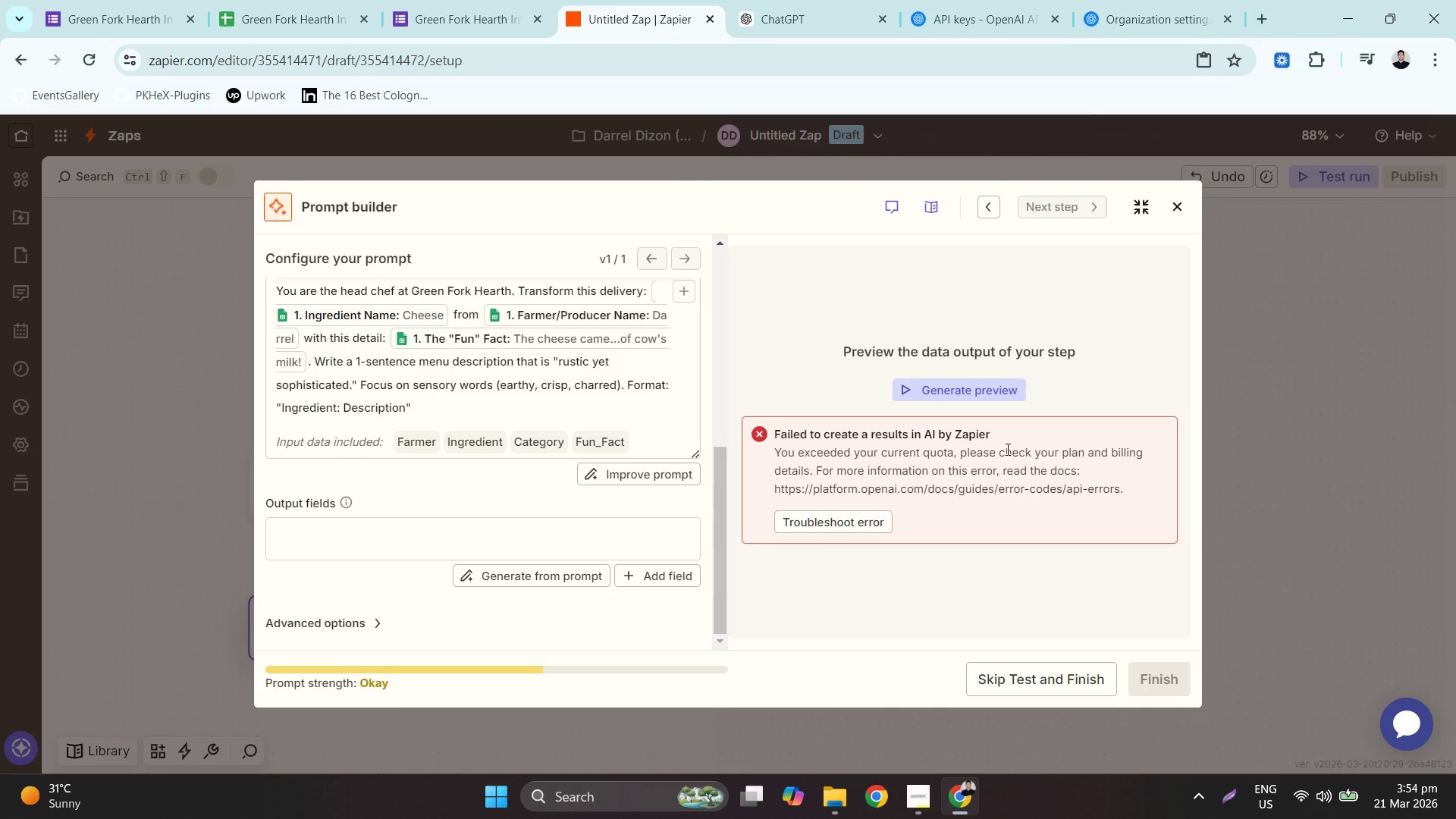 
scroll: coordinate [578, 377], scroll_direction: up, amount: 7.0
 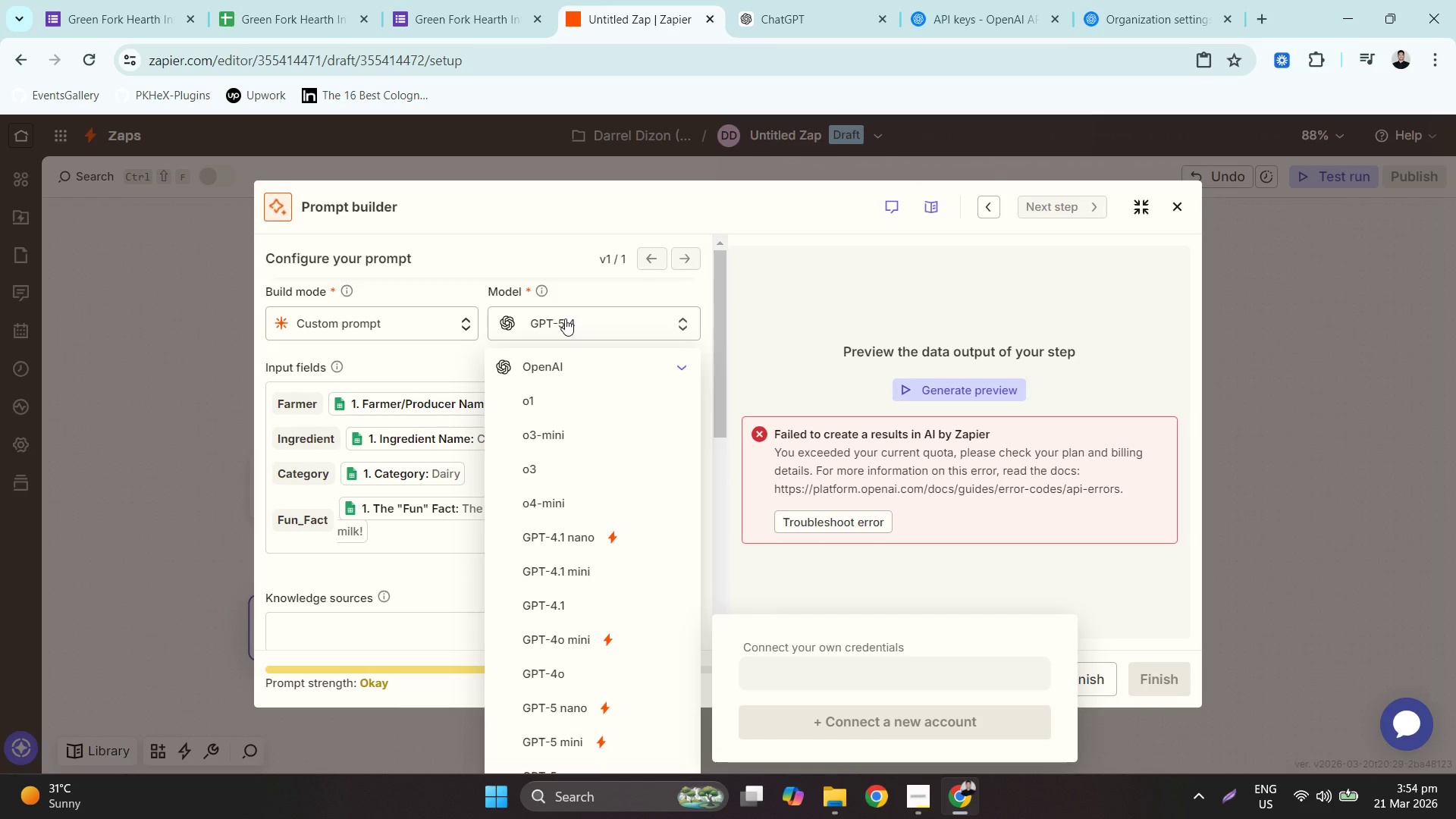 
scroll: coordinate [617, 545], scroll_direction: down, amount: 4.0
 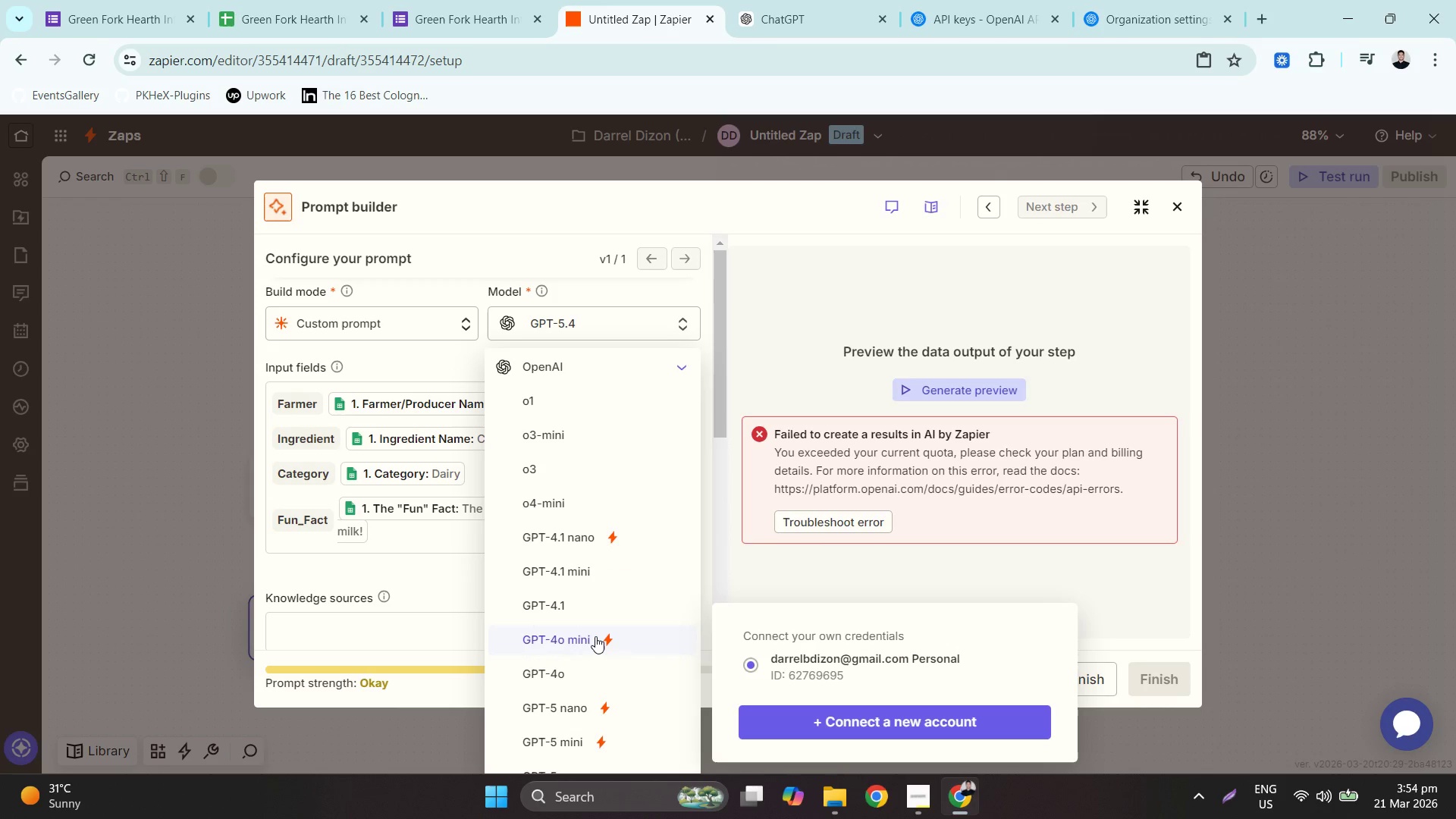 
left_click([595, 636])
 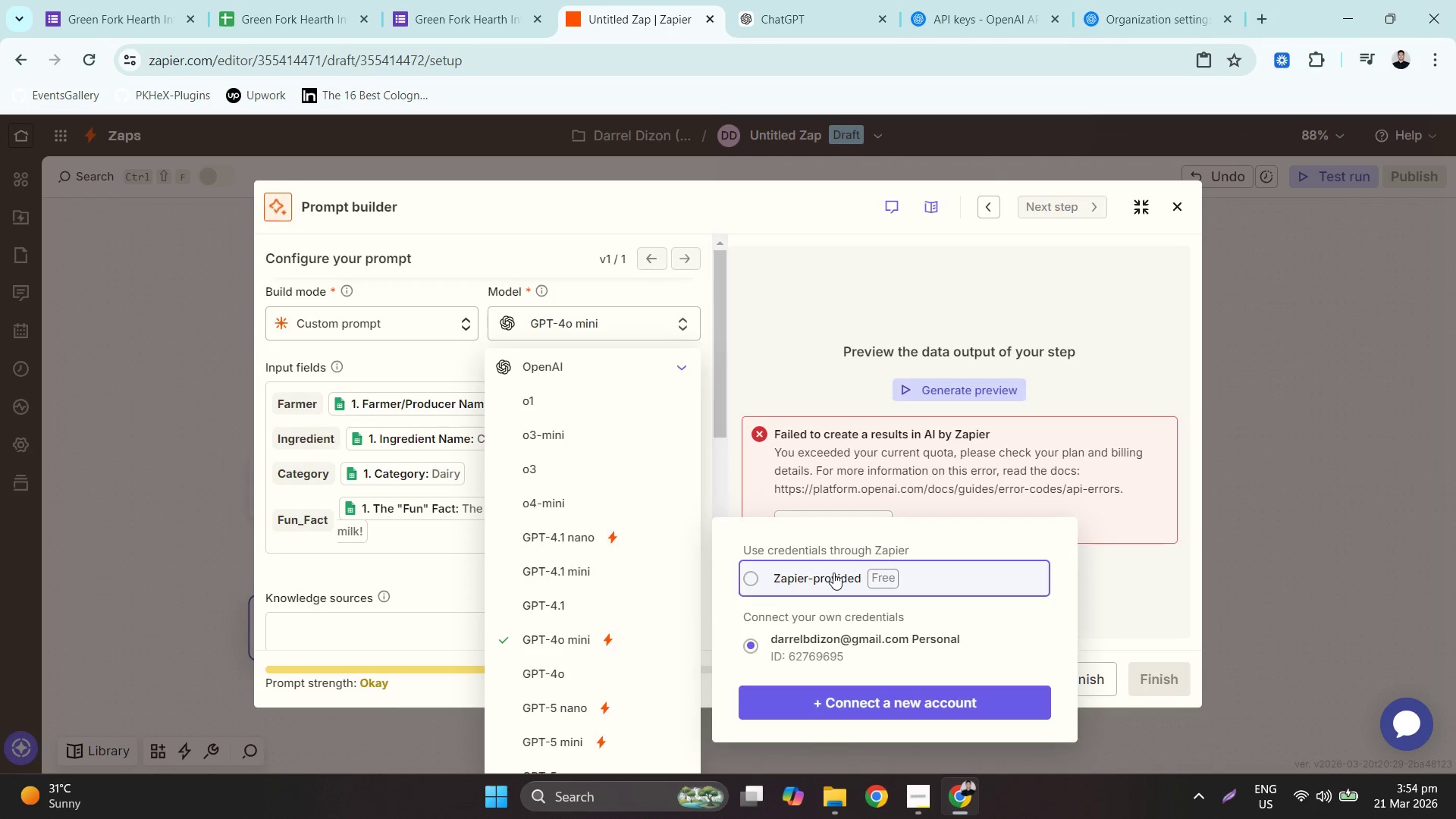 
left_click([586, 332])
 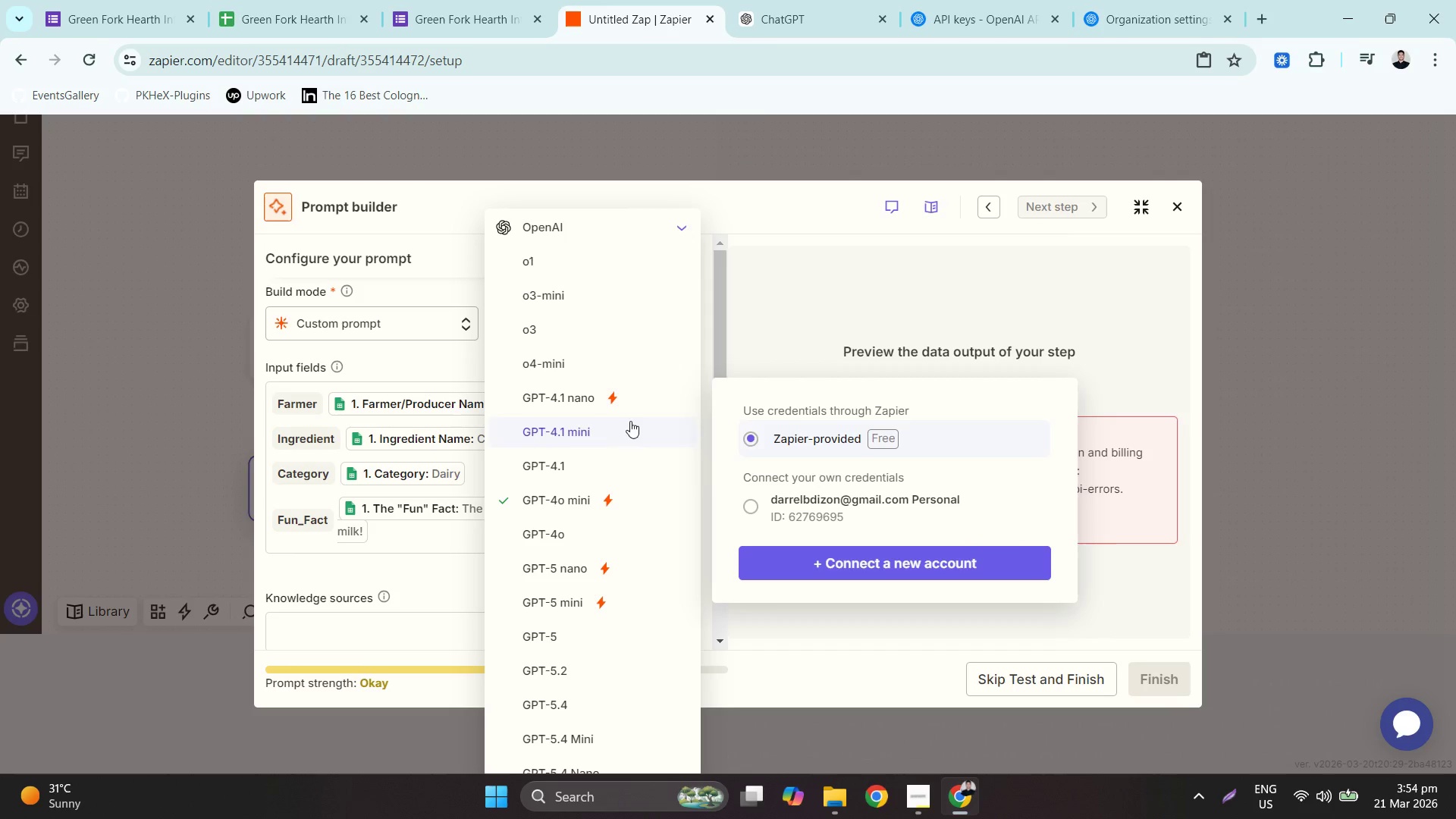 
scroll: coordinate [581, 344], scroll_direction: up, amount: 2.0
 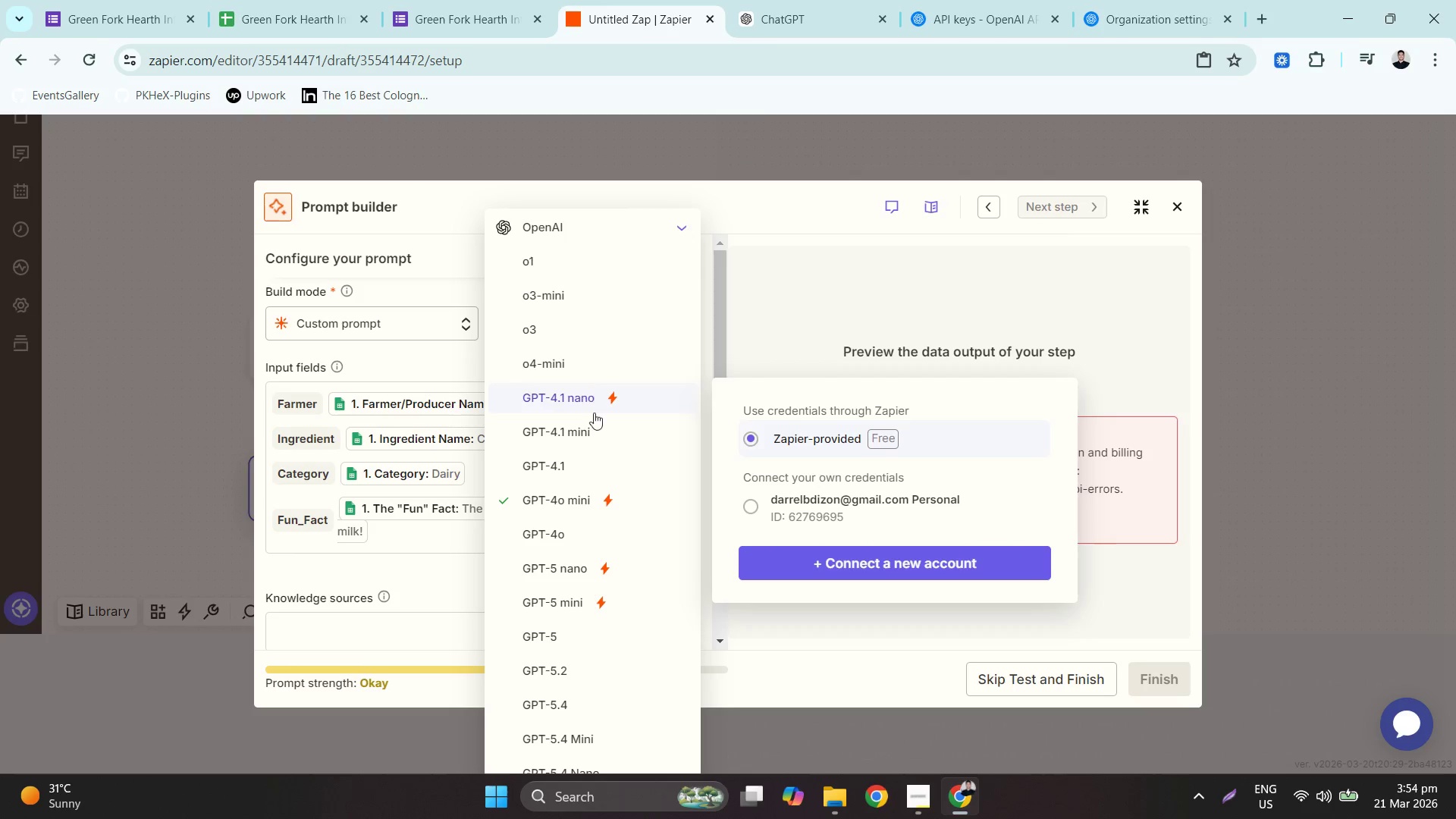 
scroll: coordinate [603, 464], scroll_direction: down, amount: 2.0
 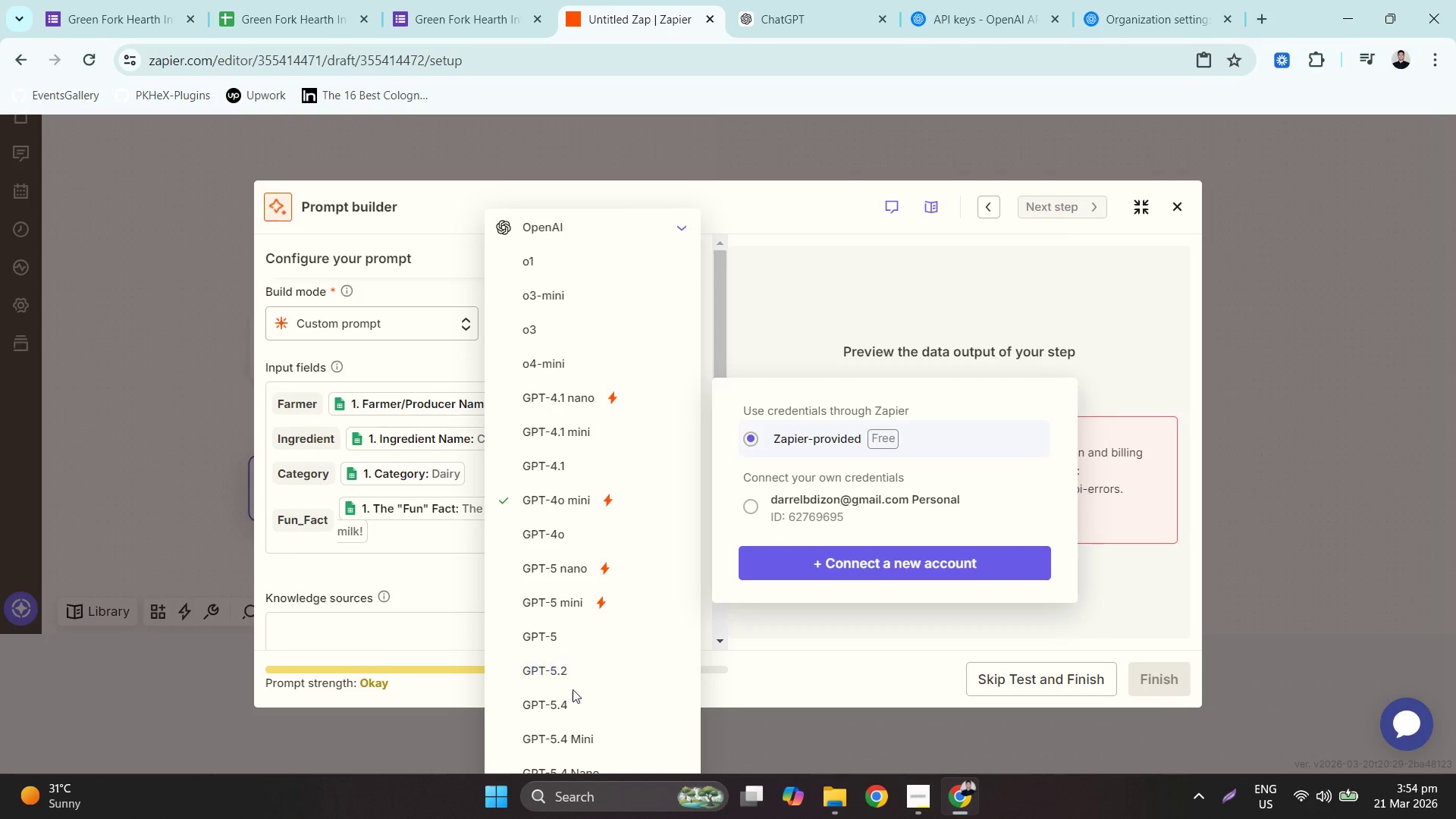 
left_click([573, 703])
 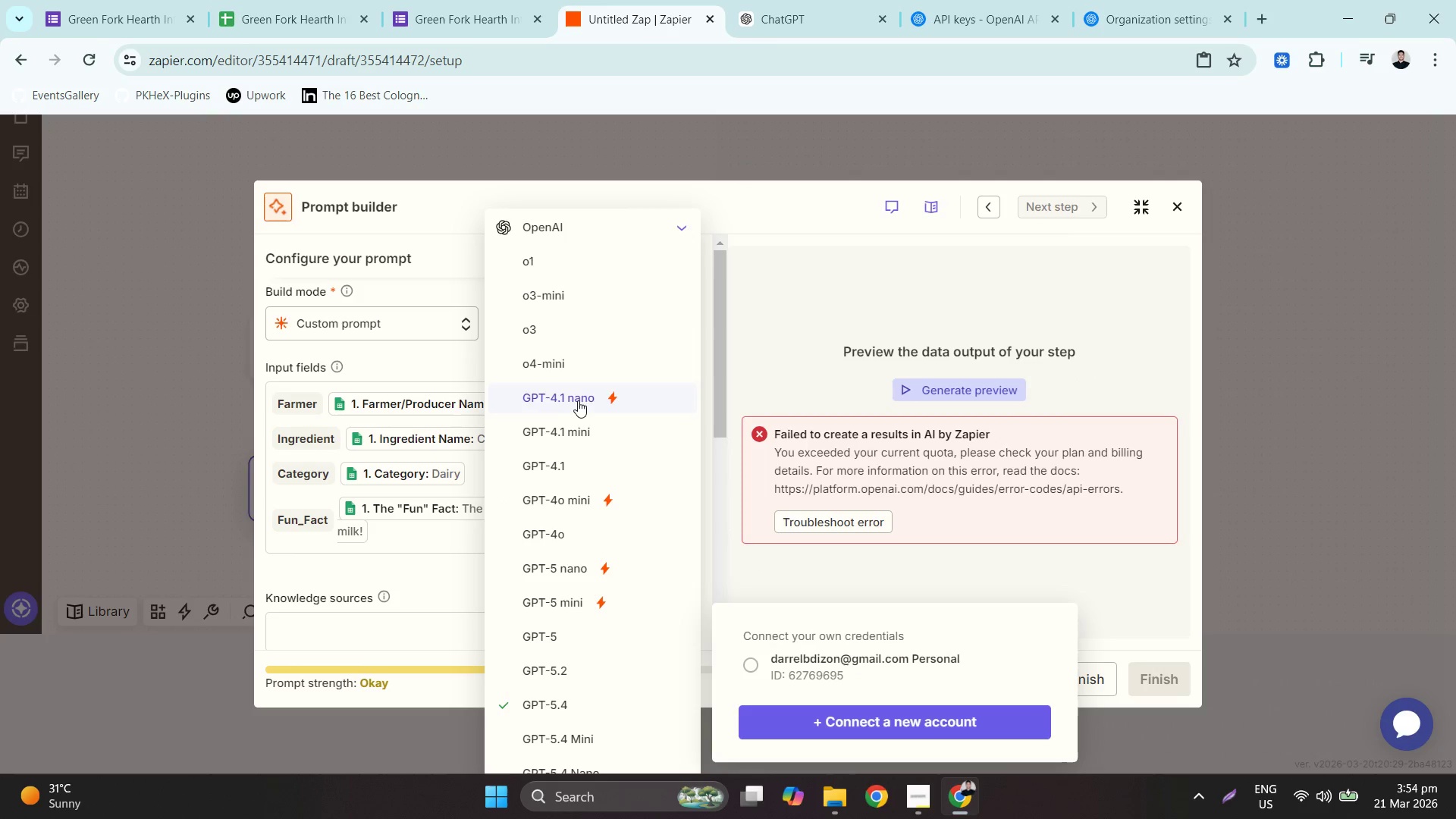 
left_click([580, 398])
 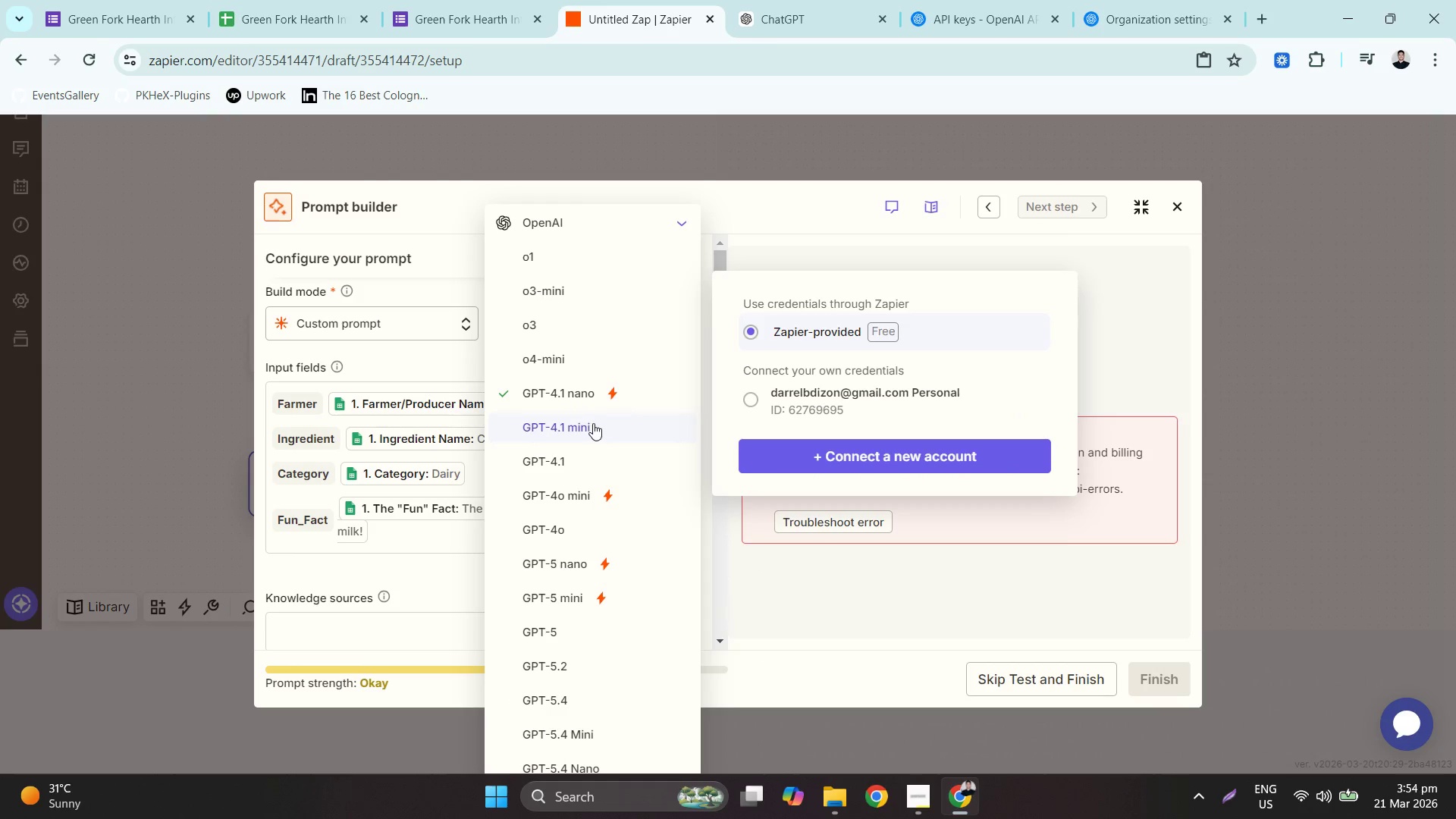 
mouse_move([617, 582])
 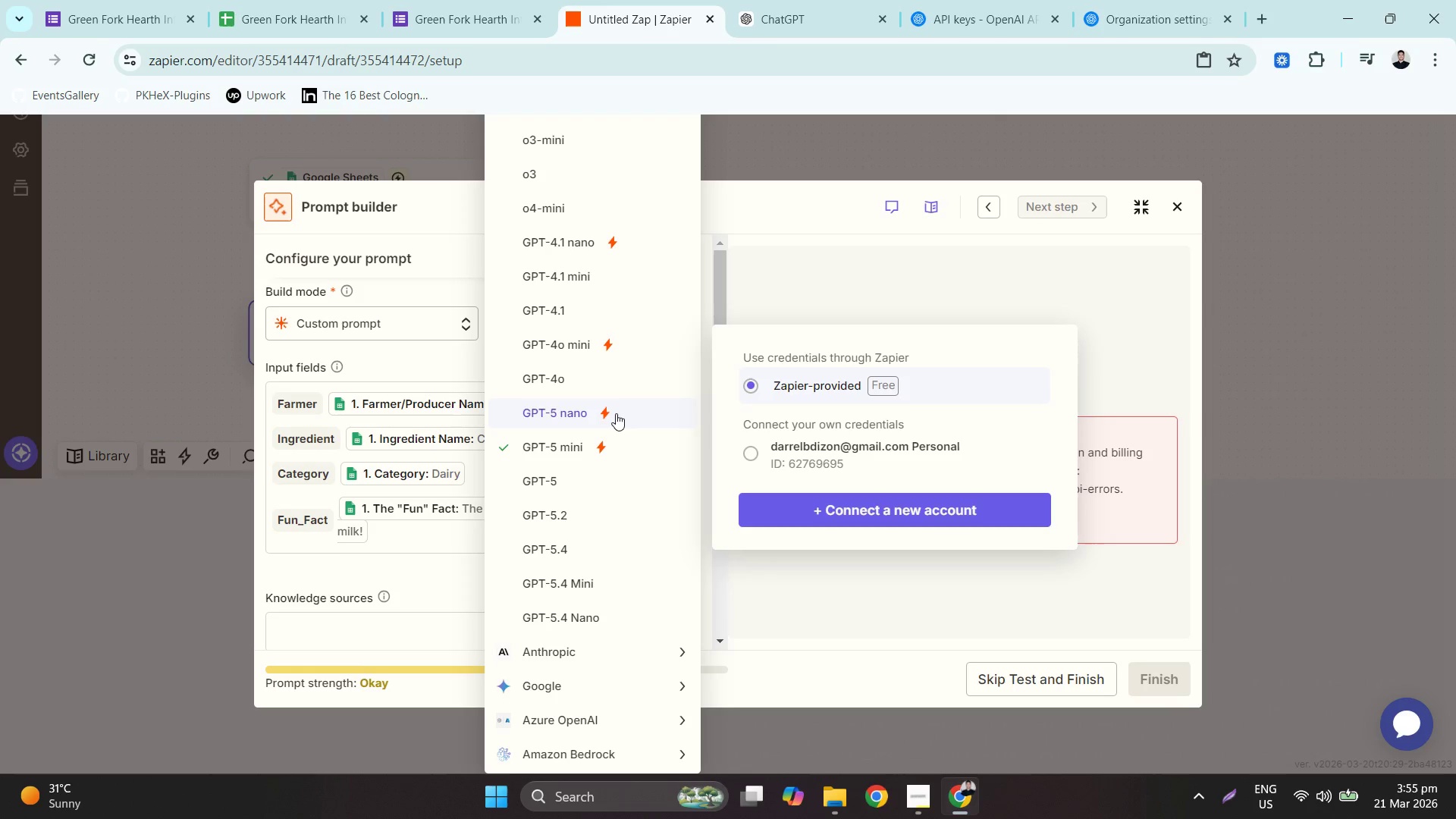 
left_click([616, 413])
 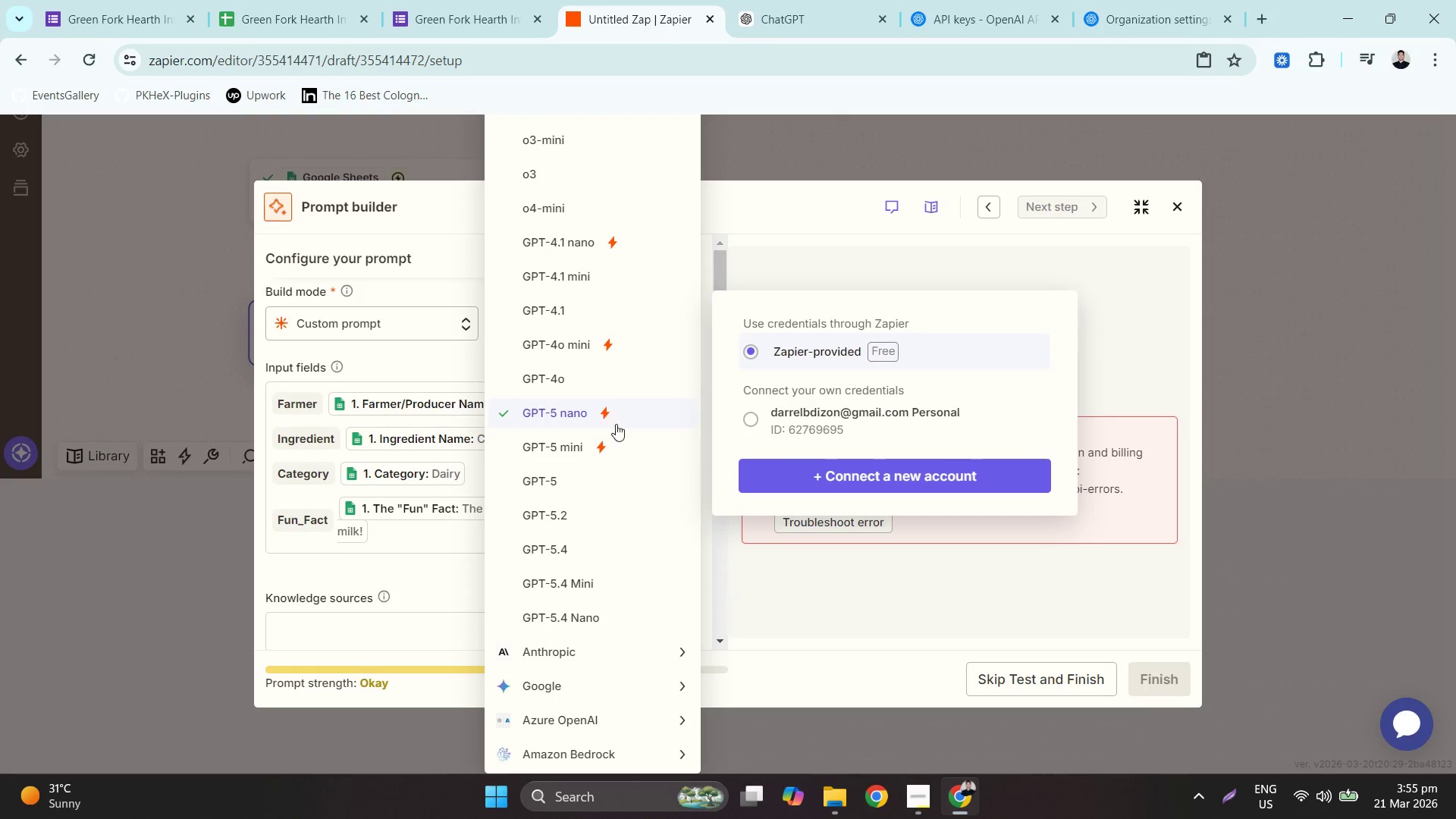 
left_click([620, 441])
 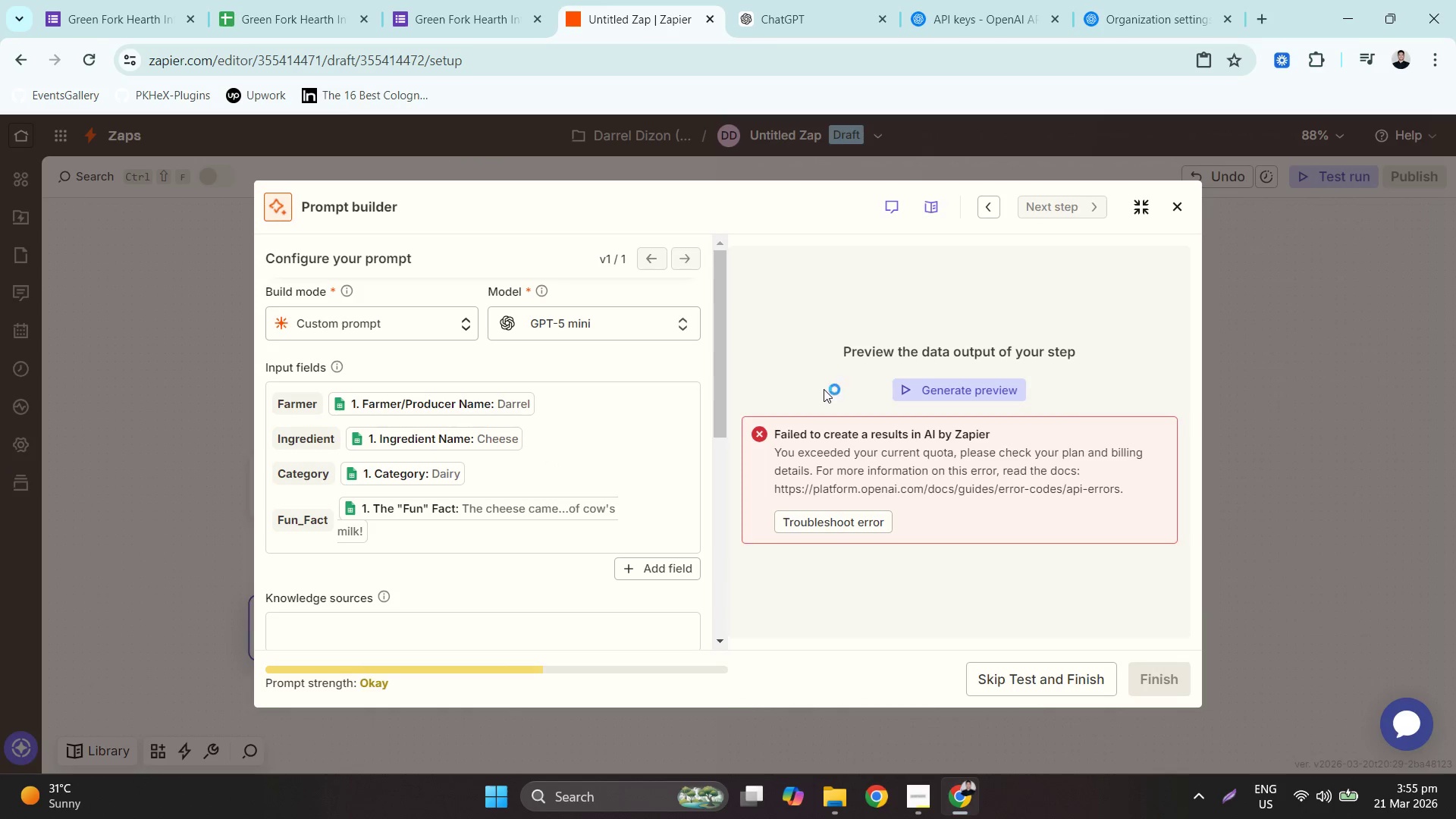 
scroll: coordinate [618, 468], scroll_direction: down, amount: 3.0
 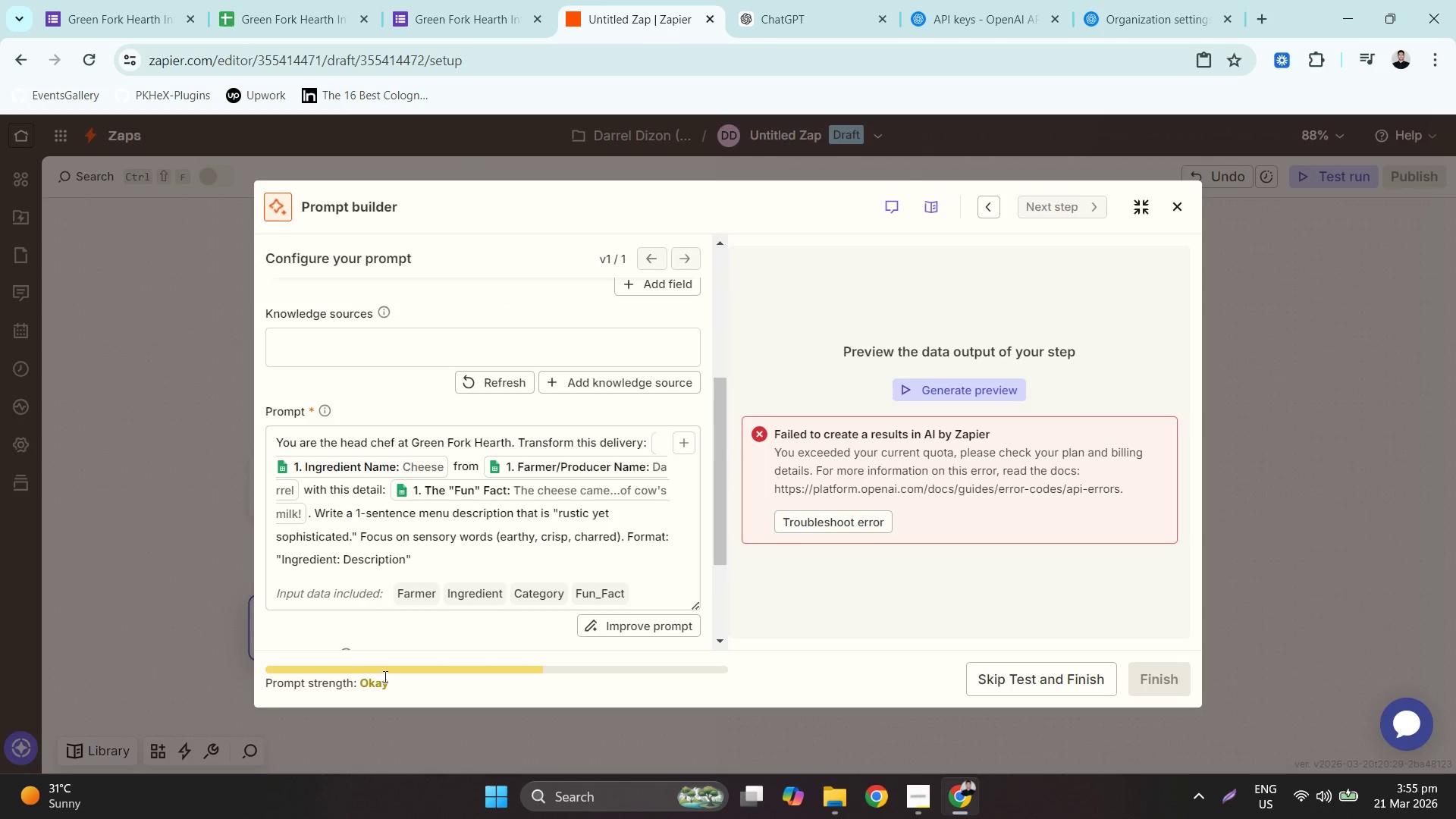 
scroll: coordinate [488, 586], scroll_direction: up, amount: 5.0
 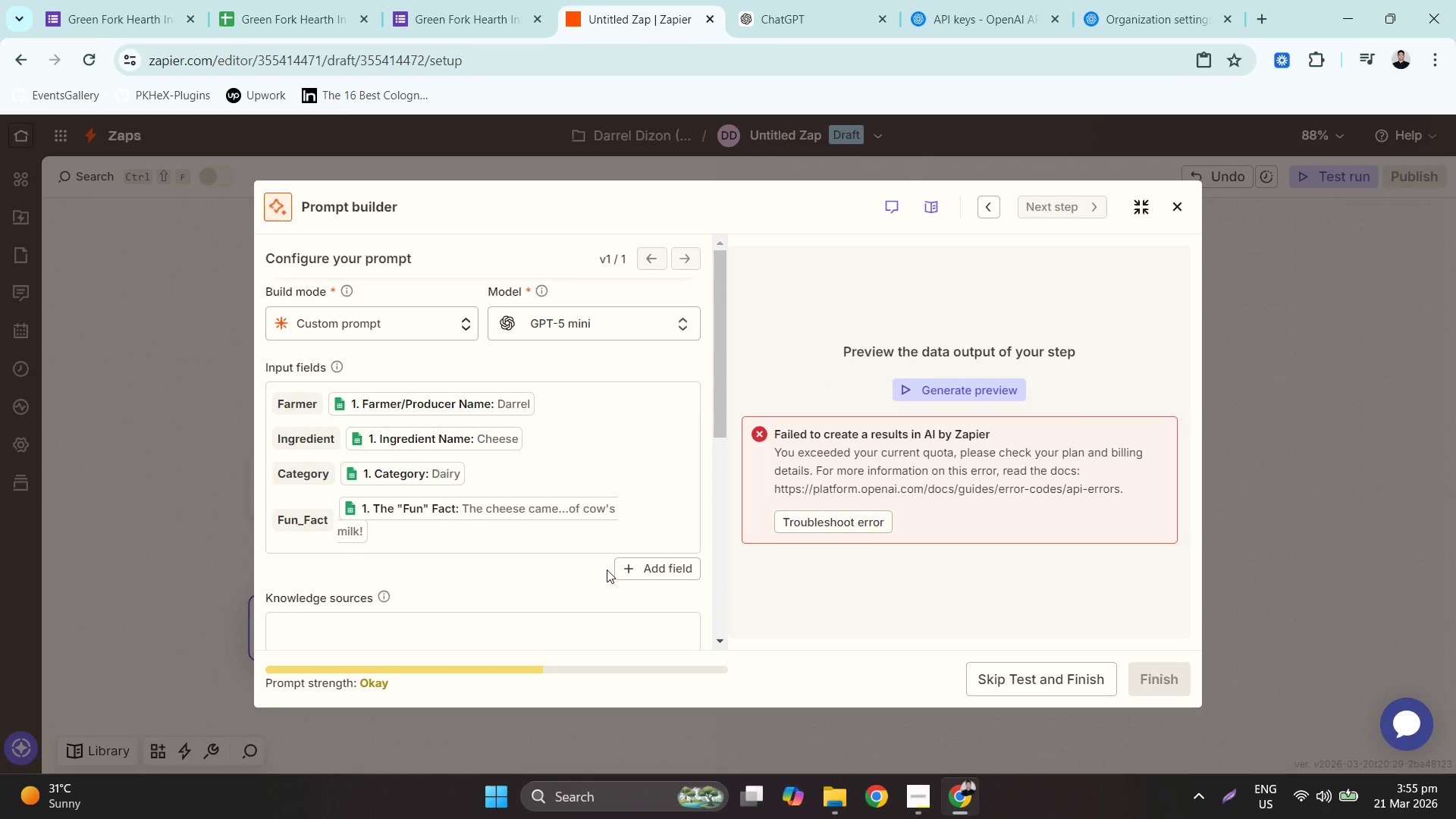 
scroll: coordinate [607, 570], scroll_direction: down, amount: 8.0
 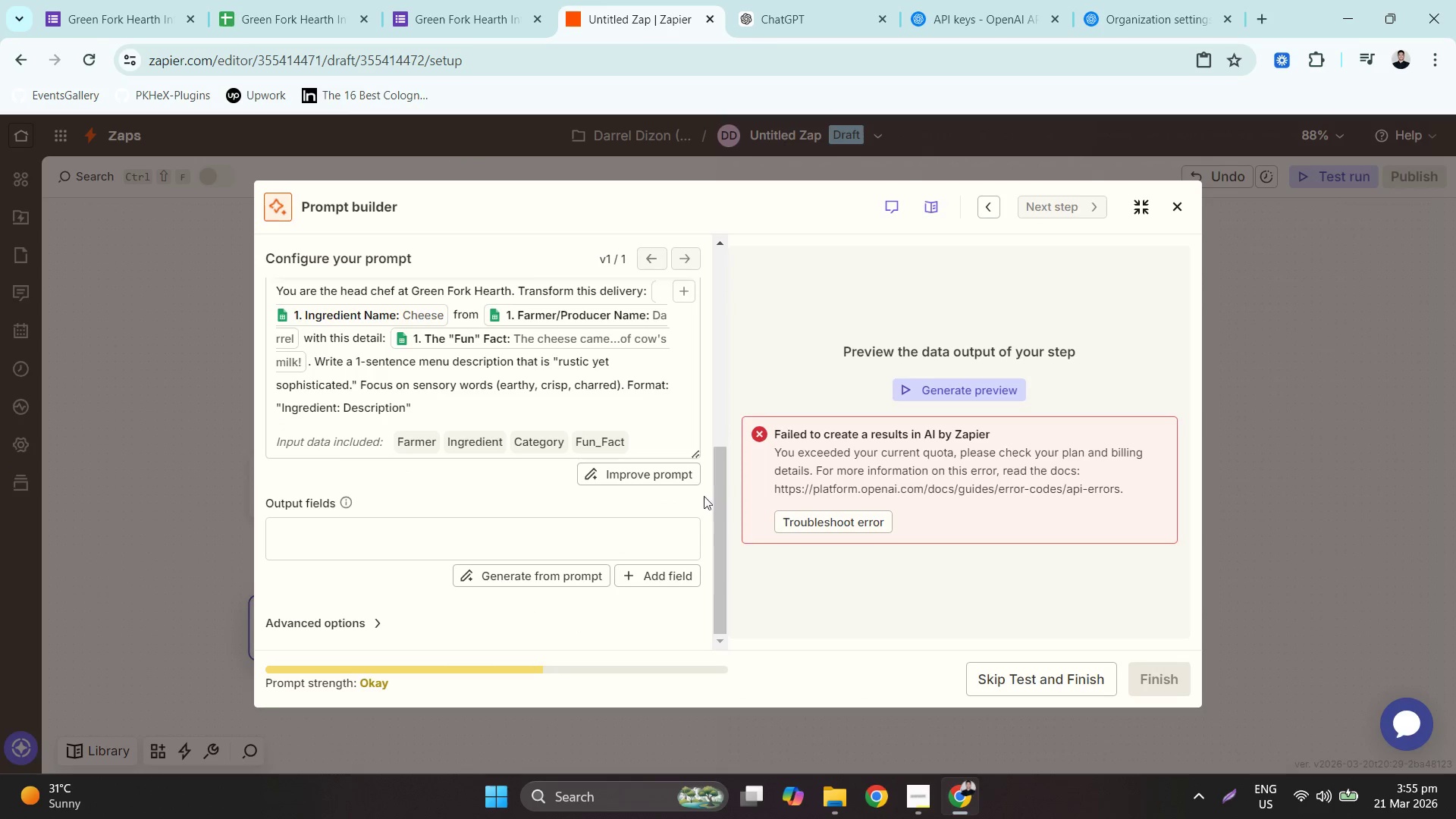 
scroll: coordinate [648, 526], scroll_direction: up, amount: 7.0
 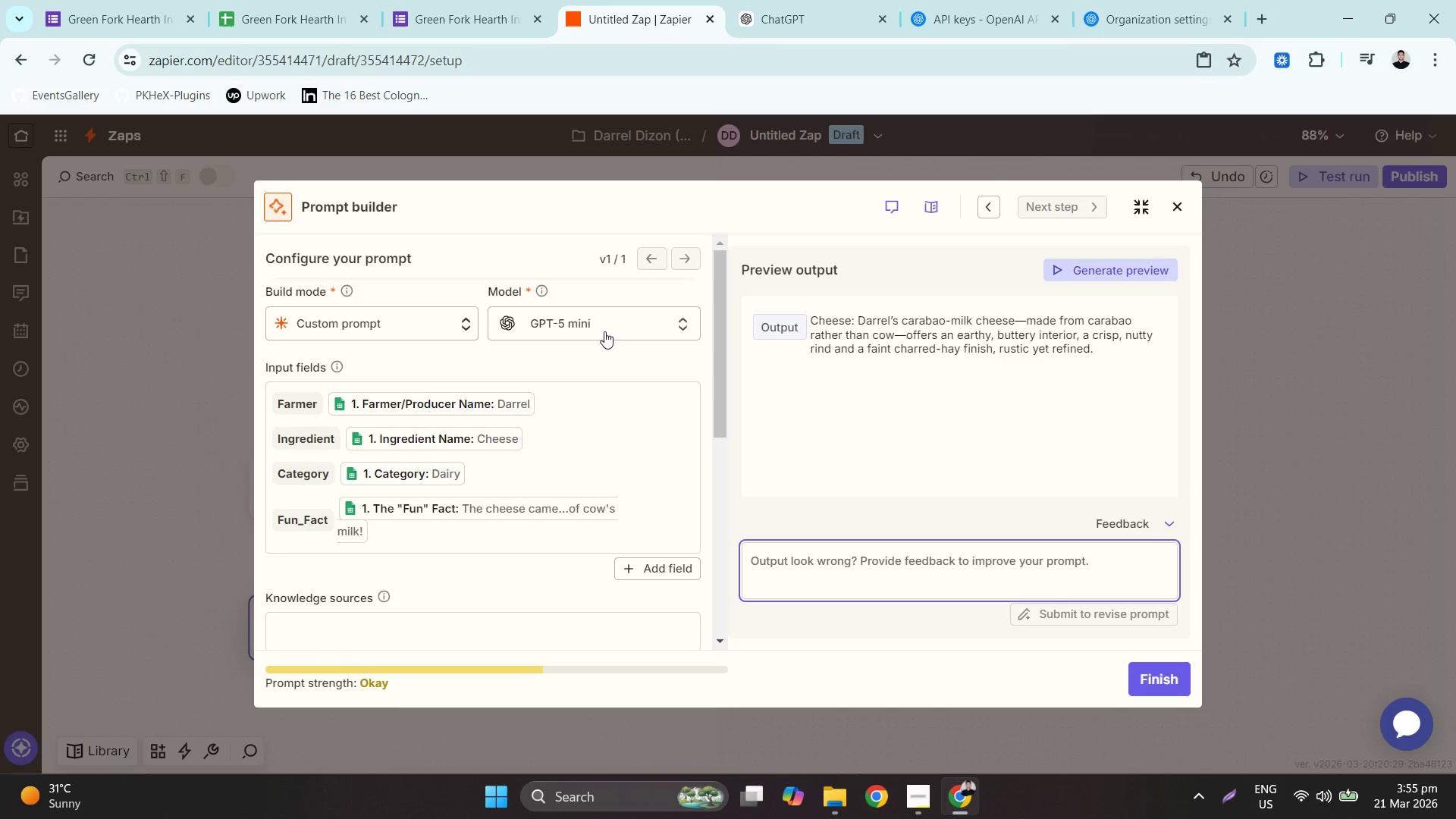 
wait(27.61)
 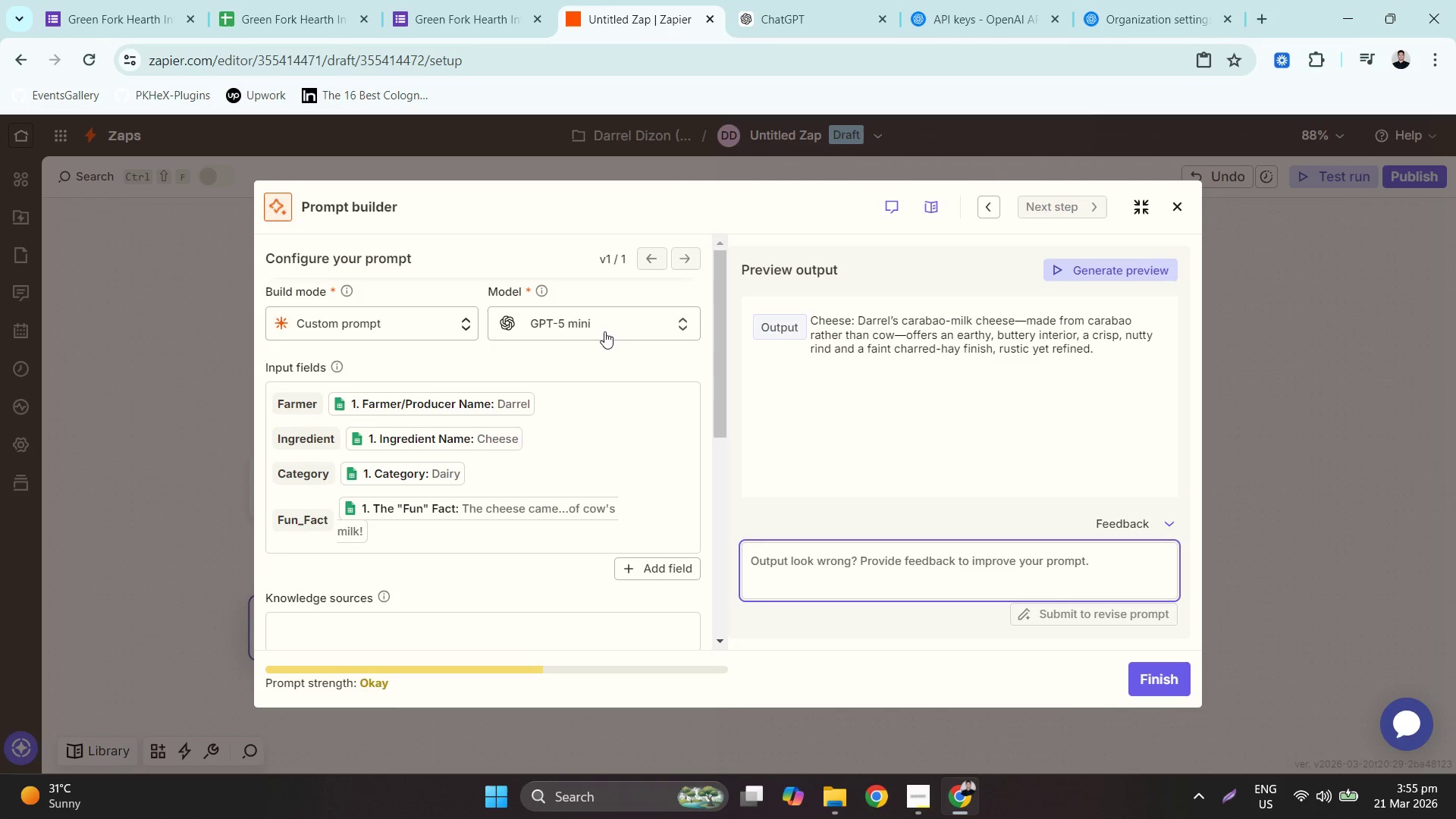 
scroll: coordinate [538, 540], scroll_direction: down, amount: 5.0
 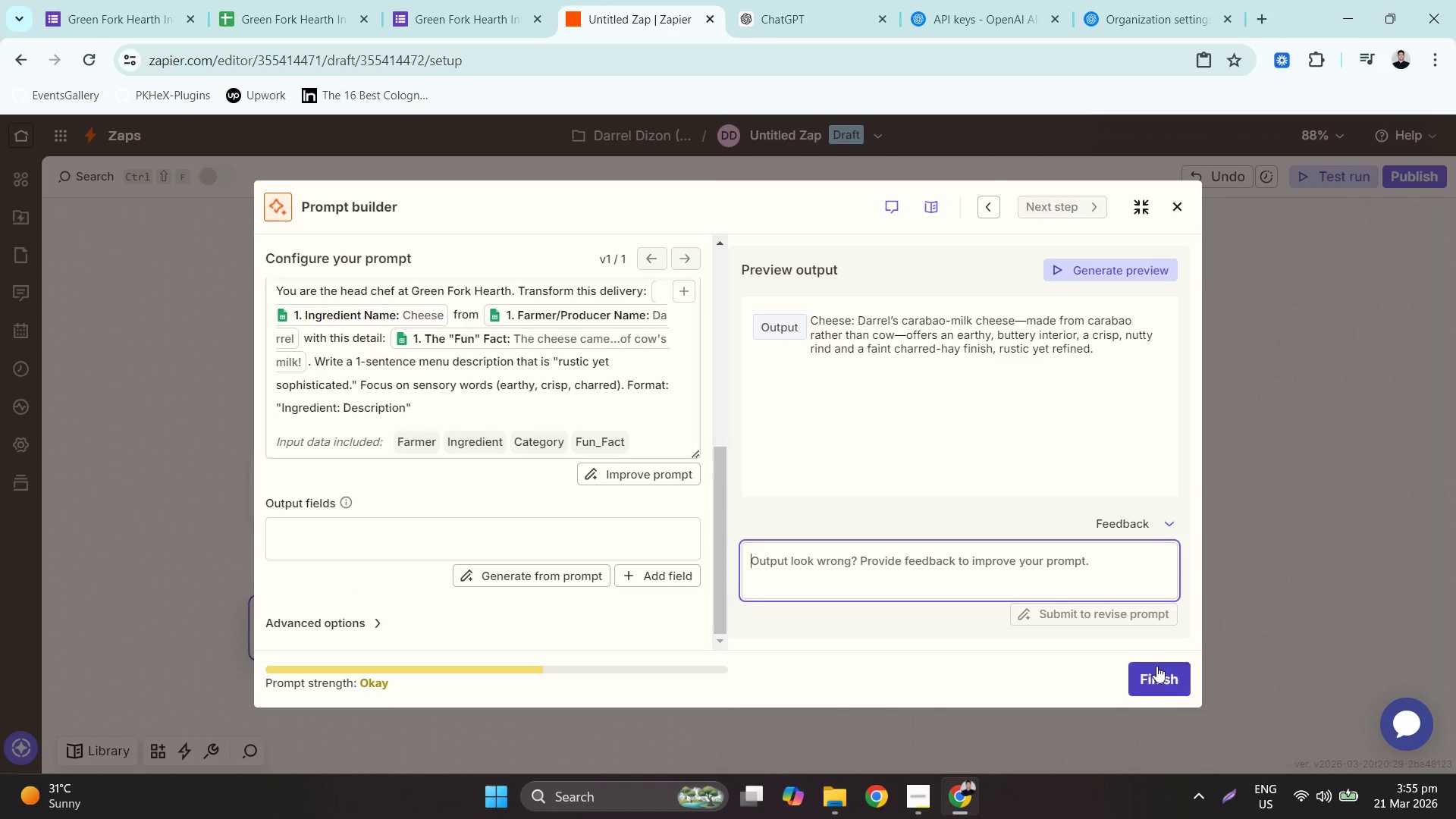 
left_click([1164, 674])
 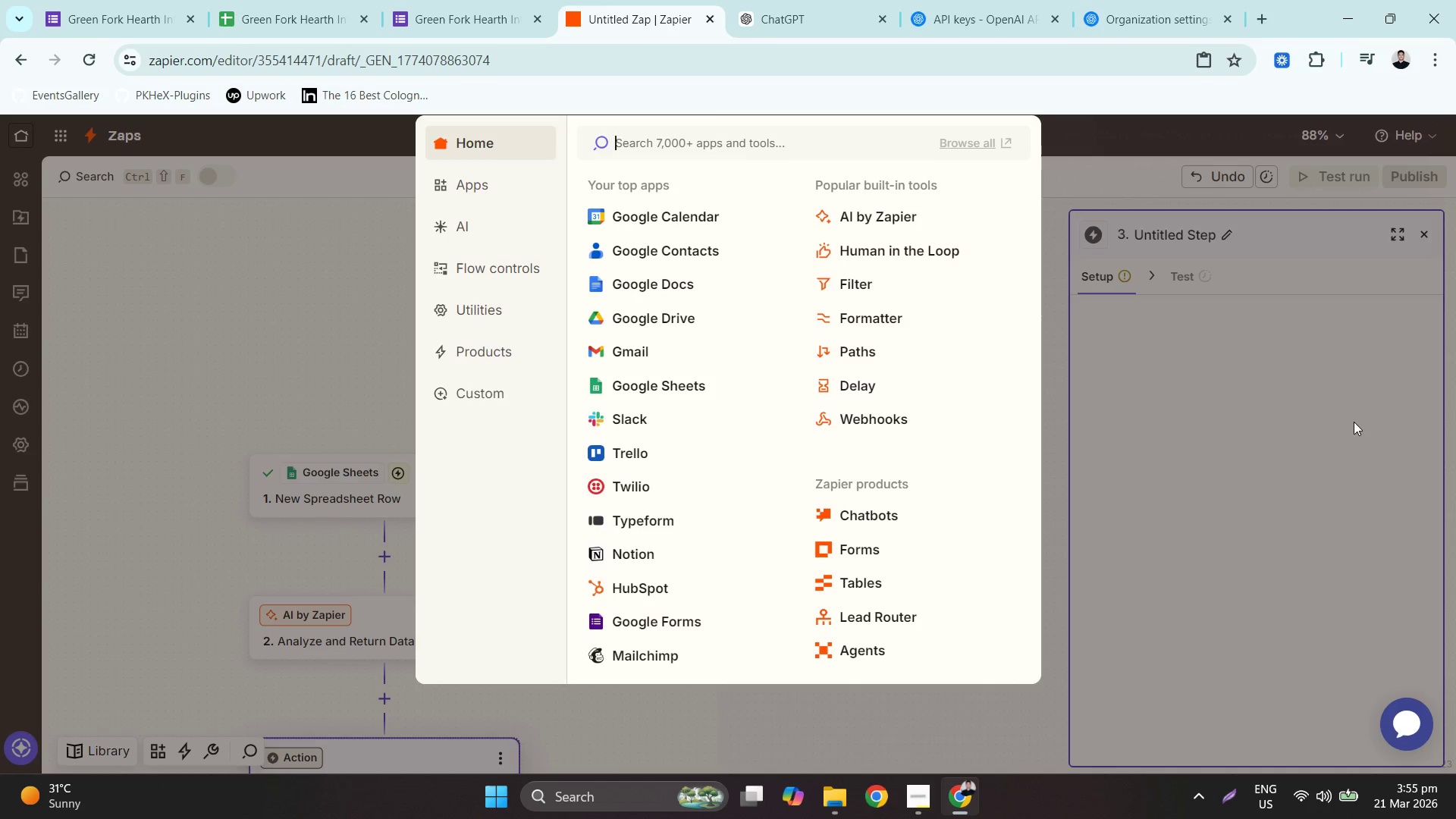 
wait(14.67)
 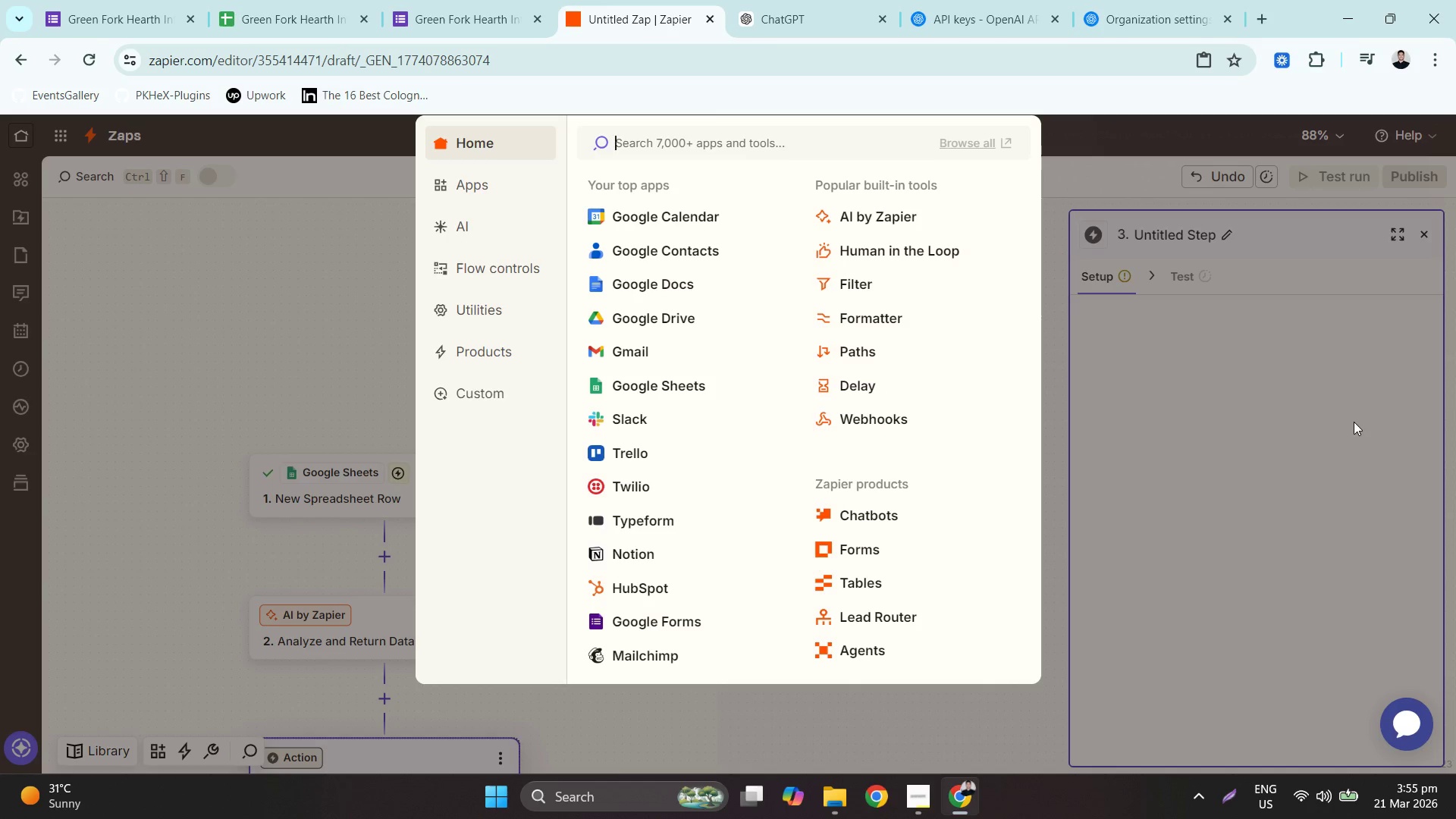 
left_click([882, 226])
 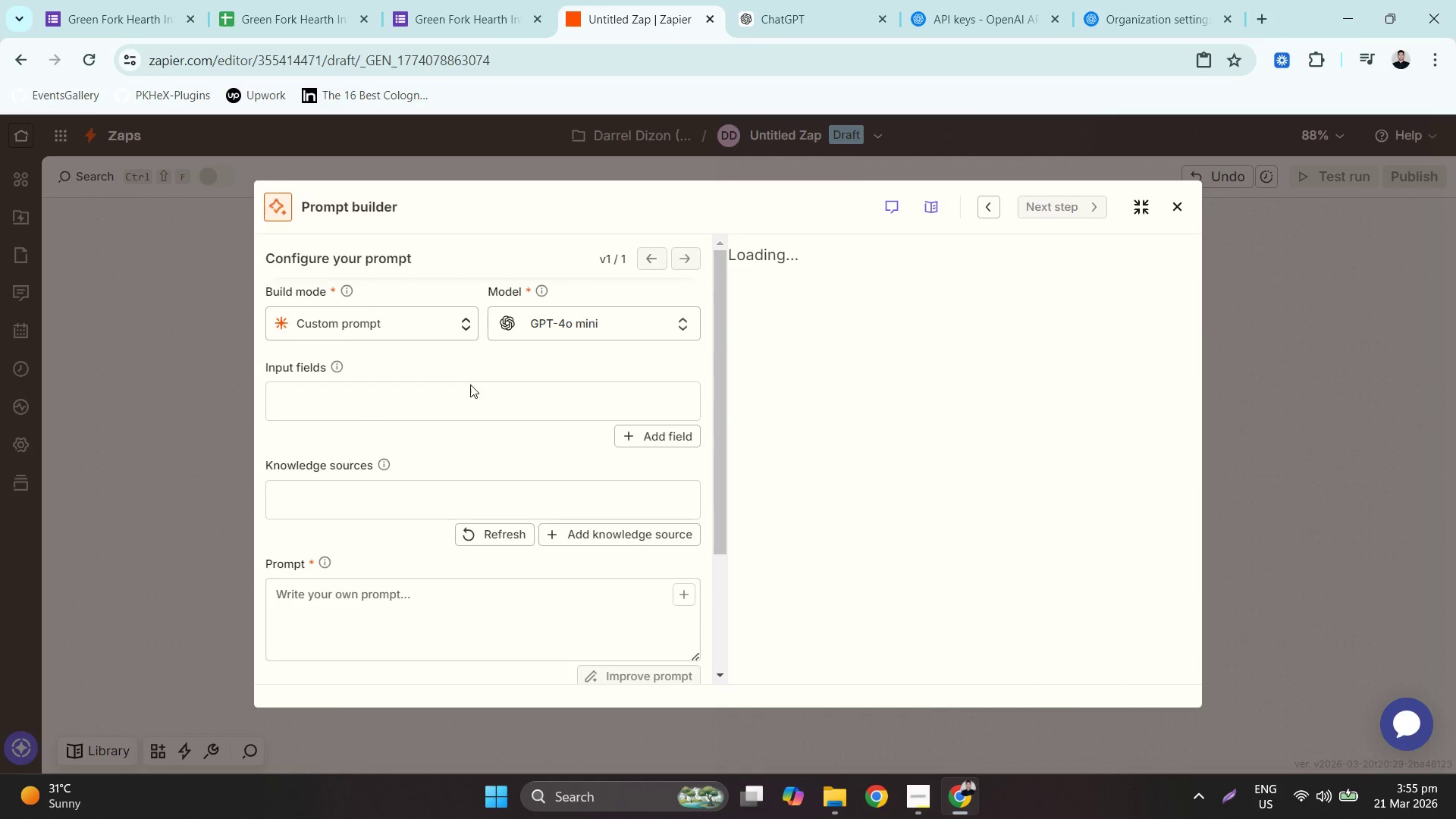 
left_click([645, 439])
 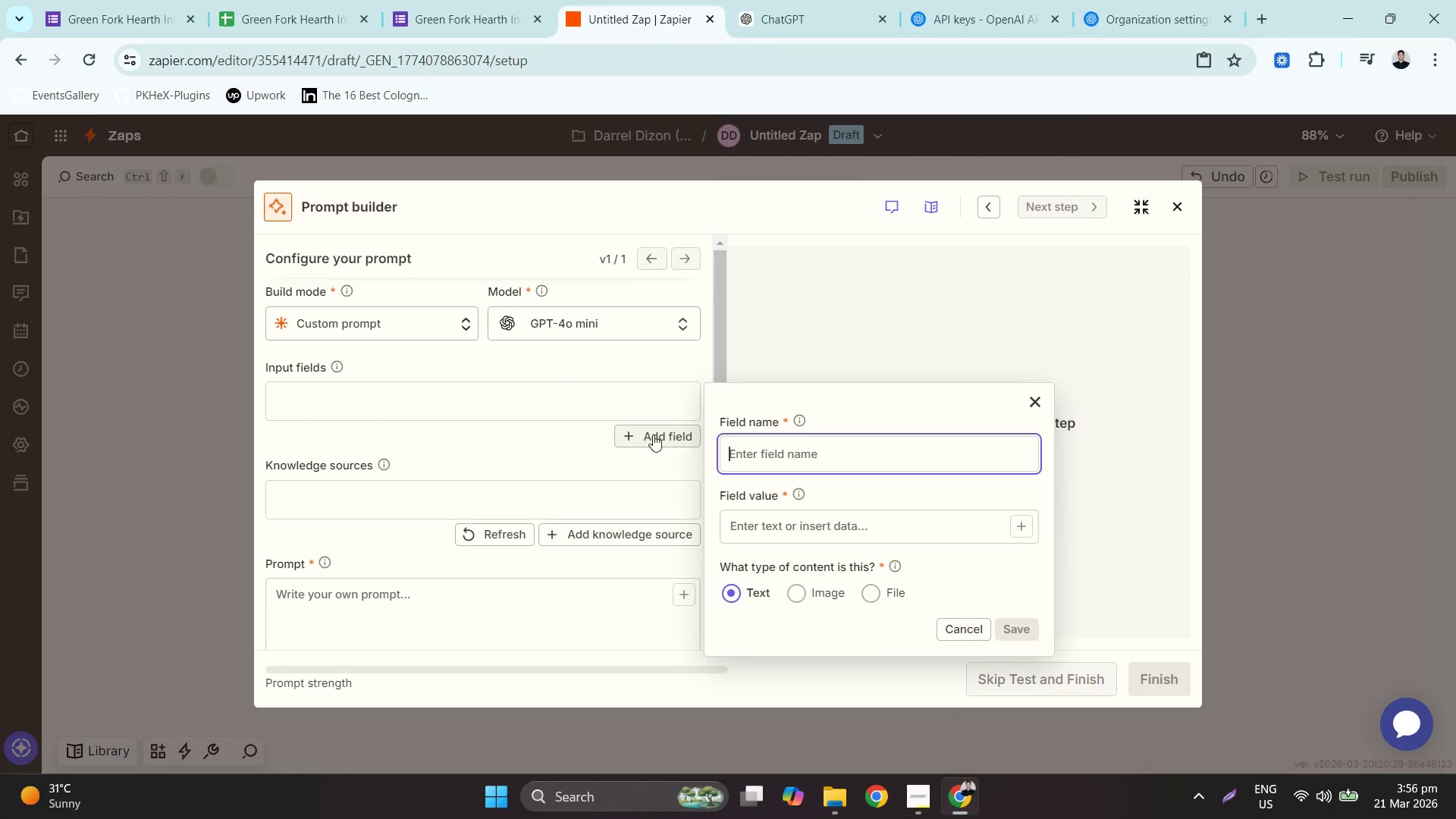 
mouse_move([624, 353])
 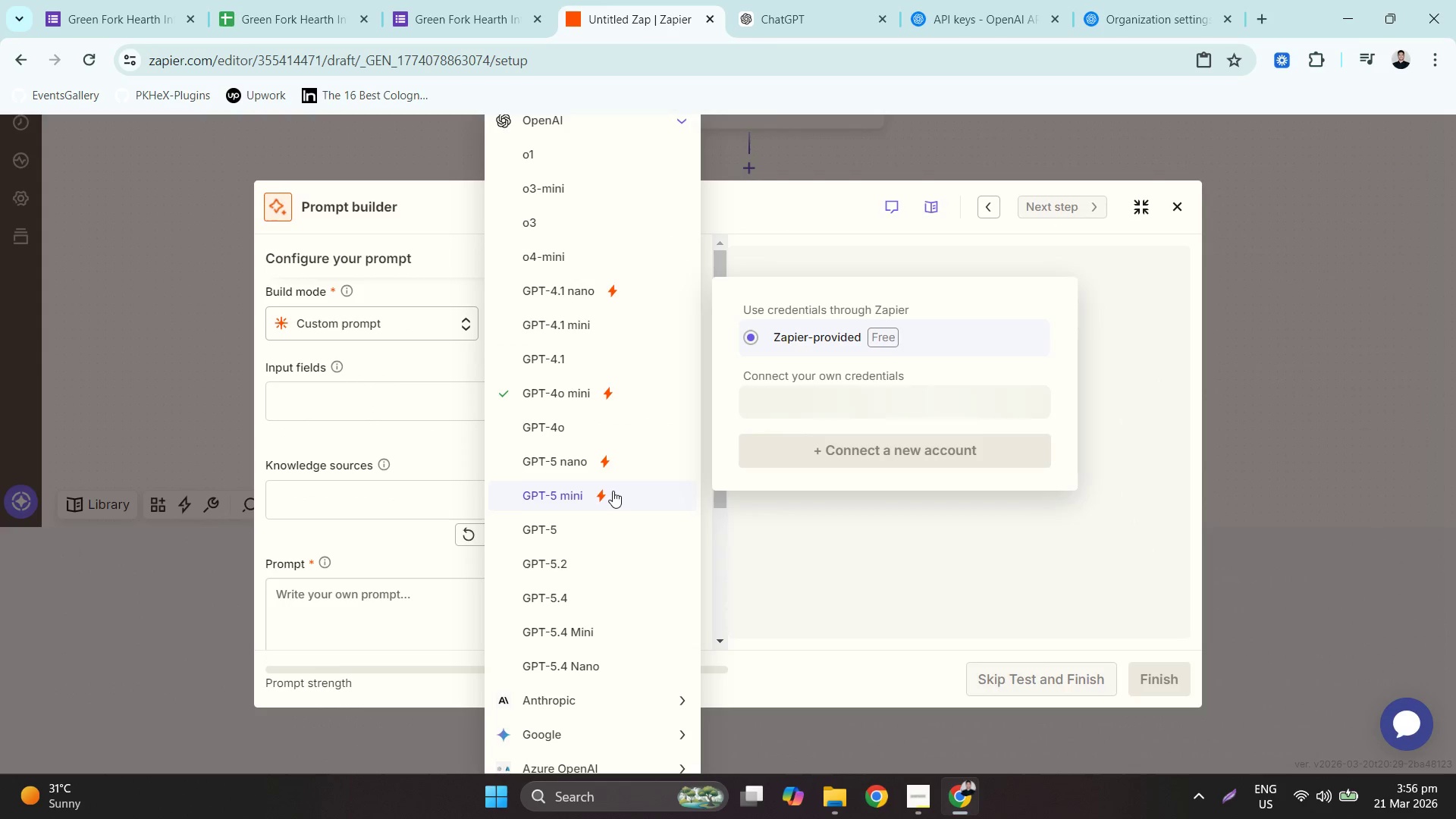 
left_click([613, 491])
 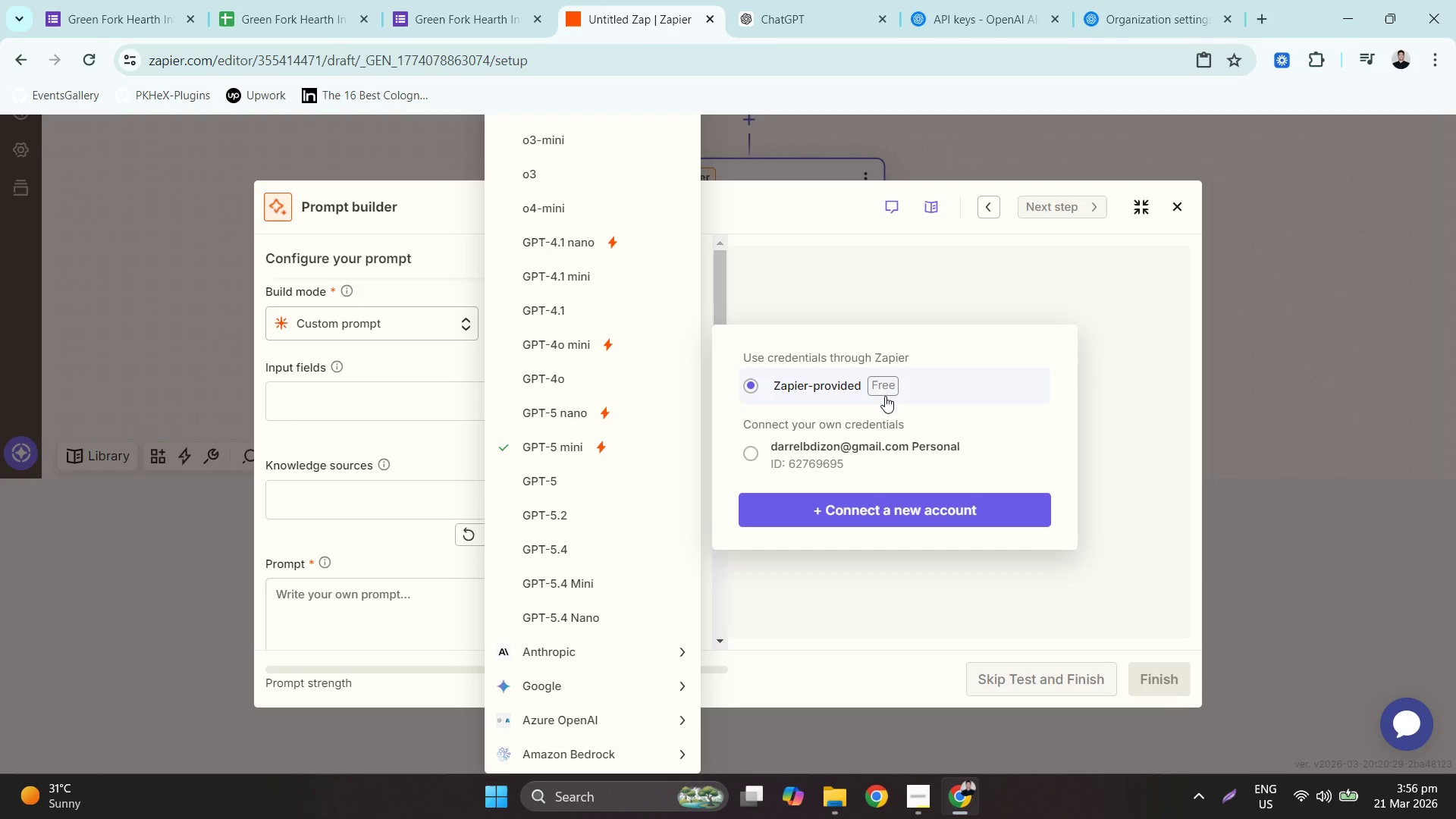 
wait(5.34)
 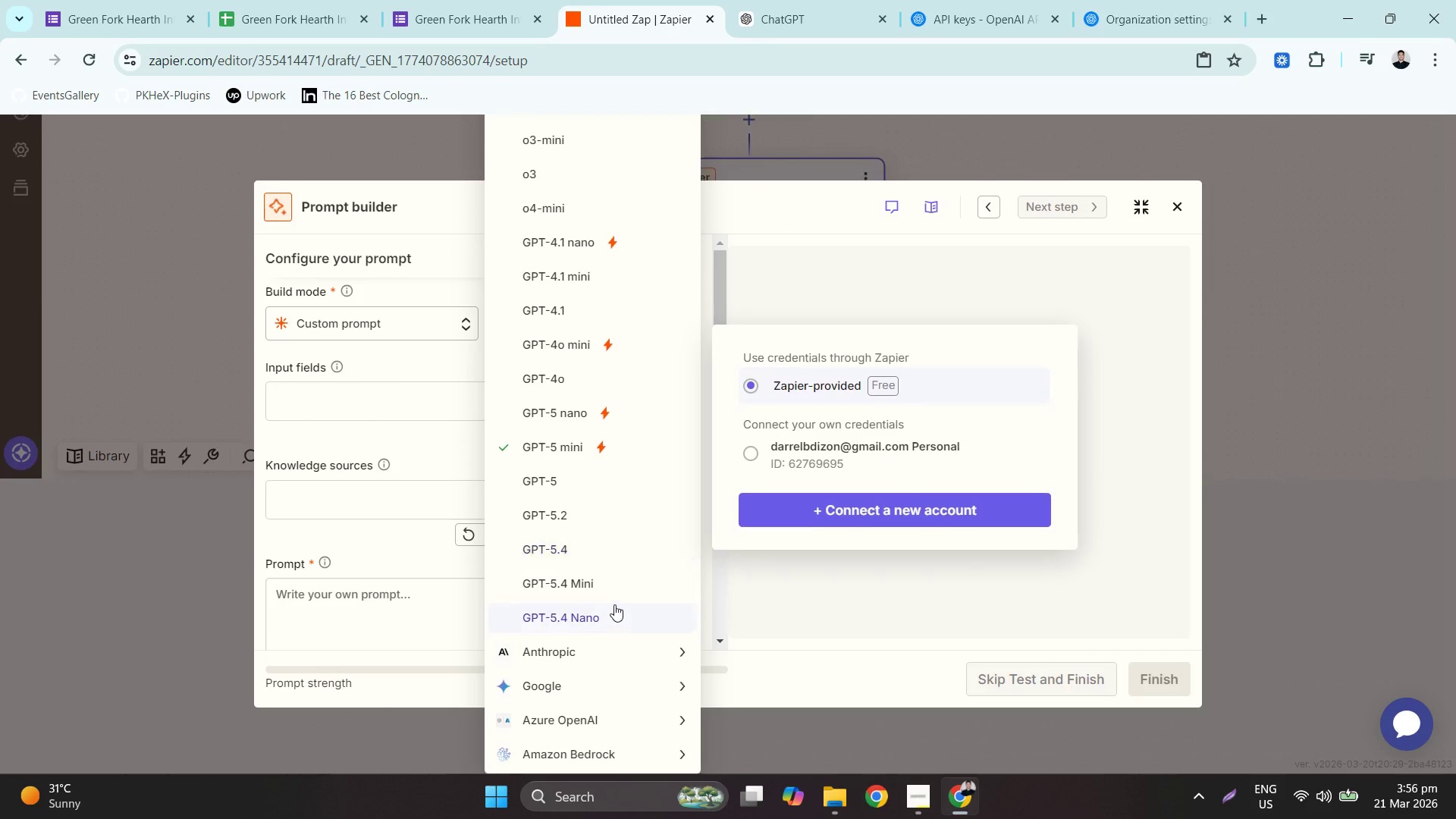 
left_click([436, 393])
 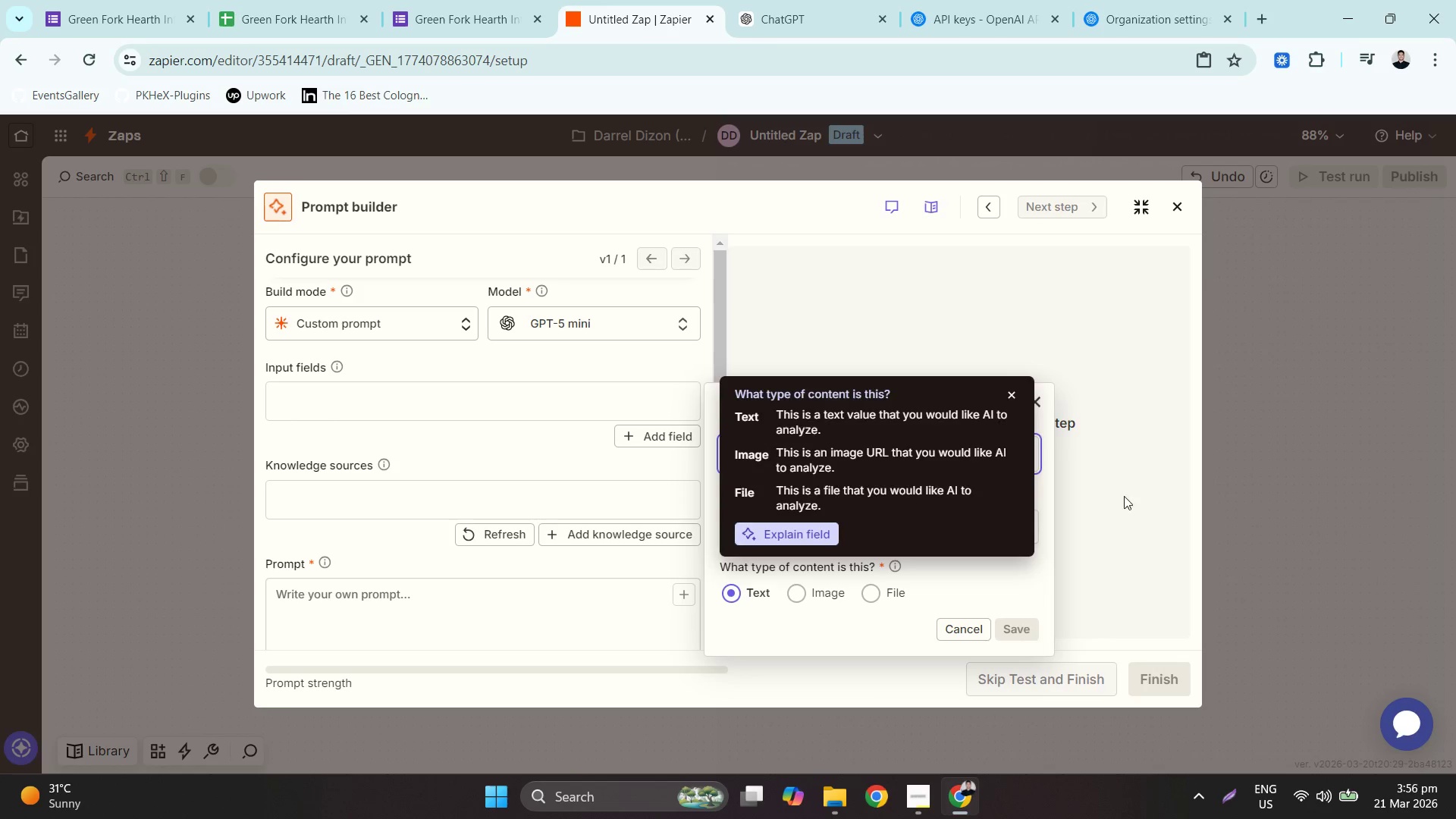 
left_click([924, 521])
 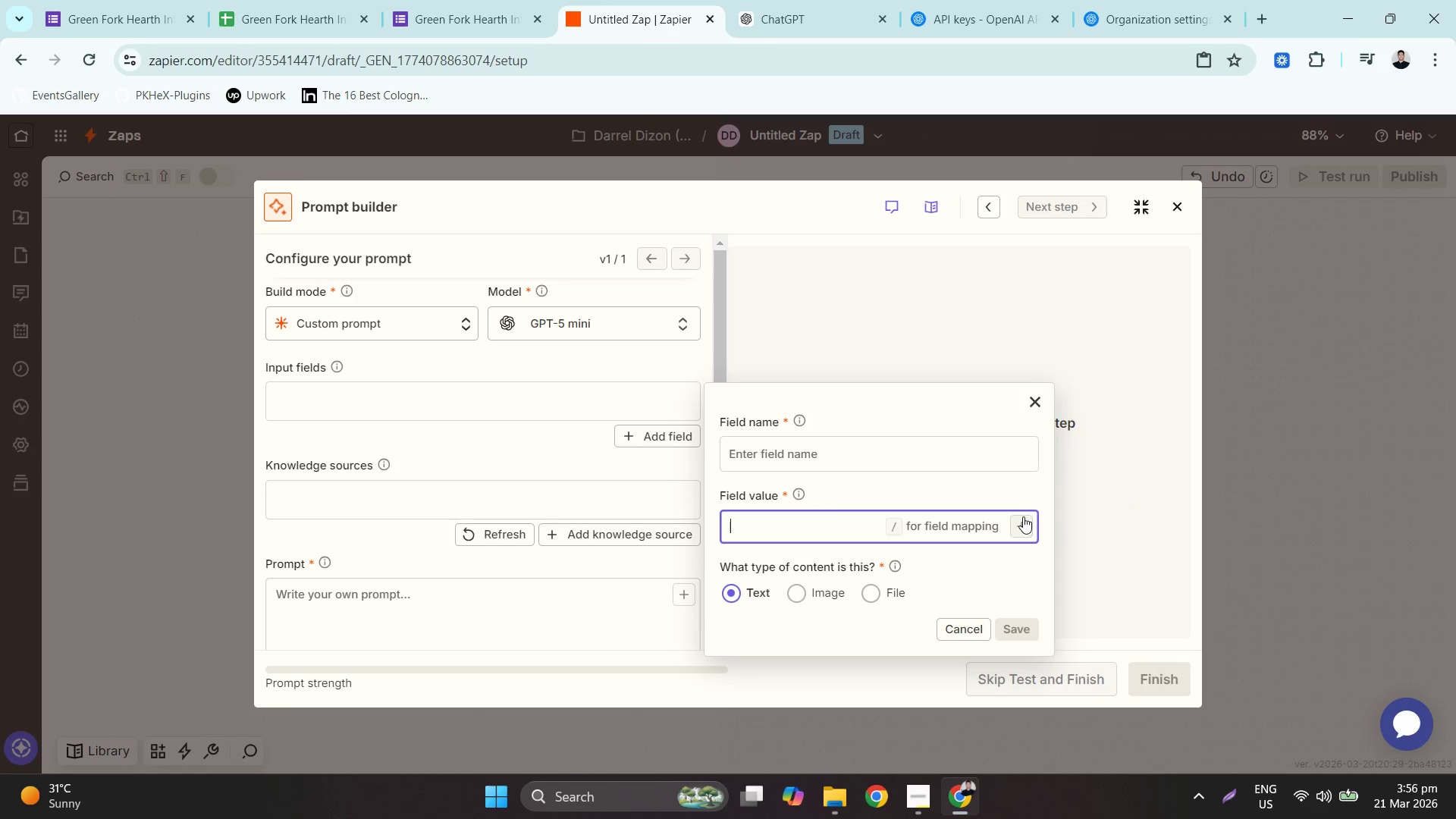 
left_click([874, 457])
 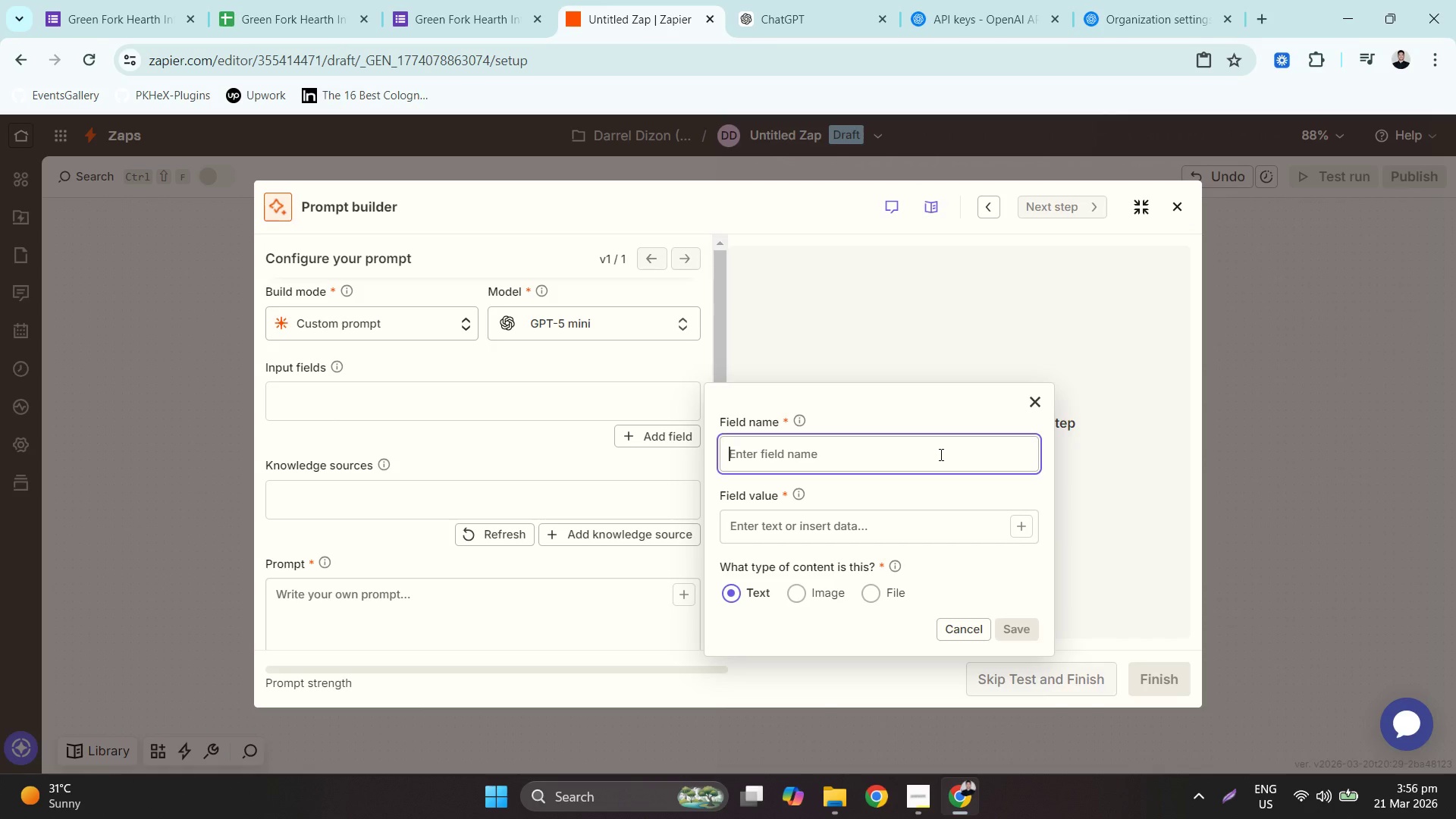 
left_click([1021, 523])
 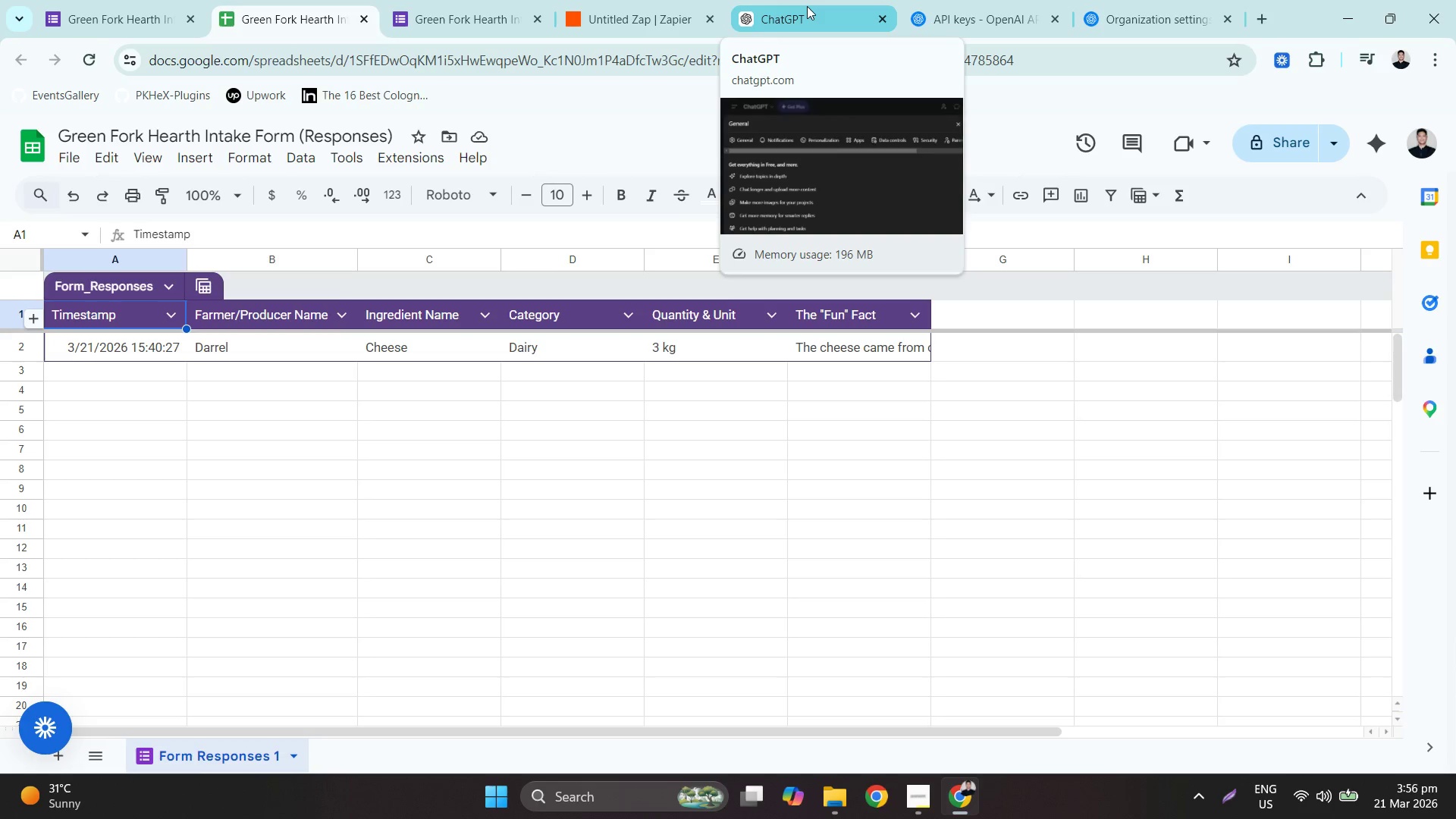 
left_click([807, 5])
 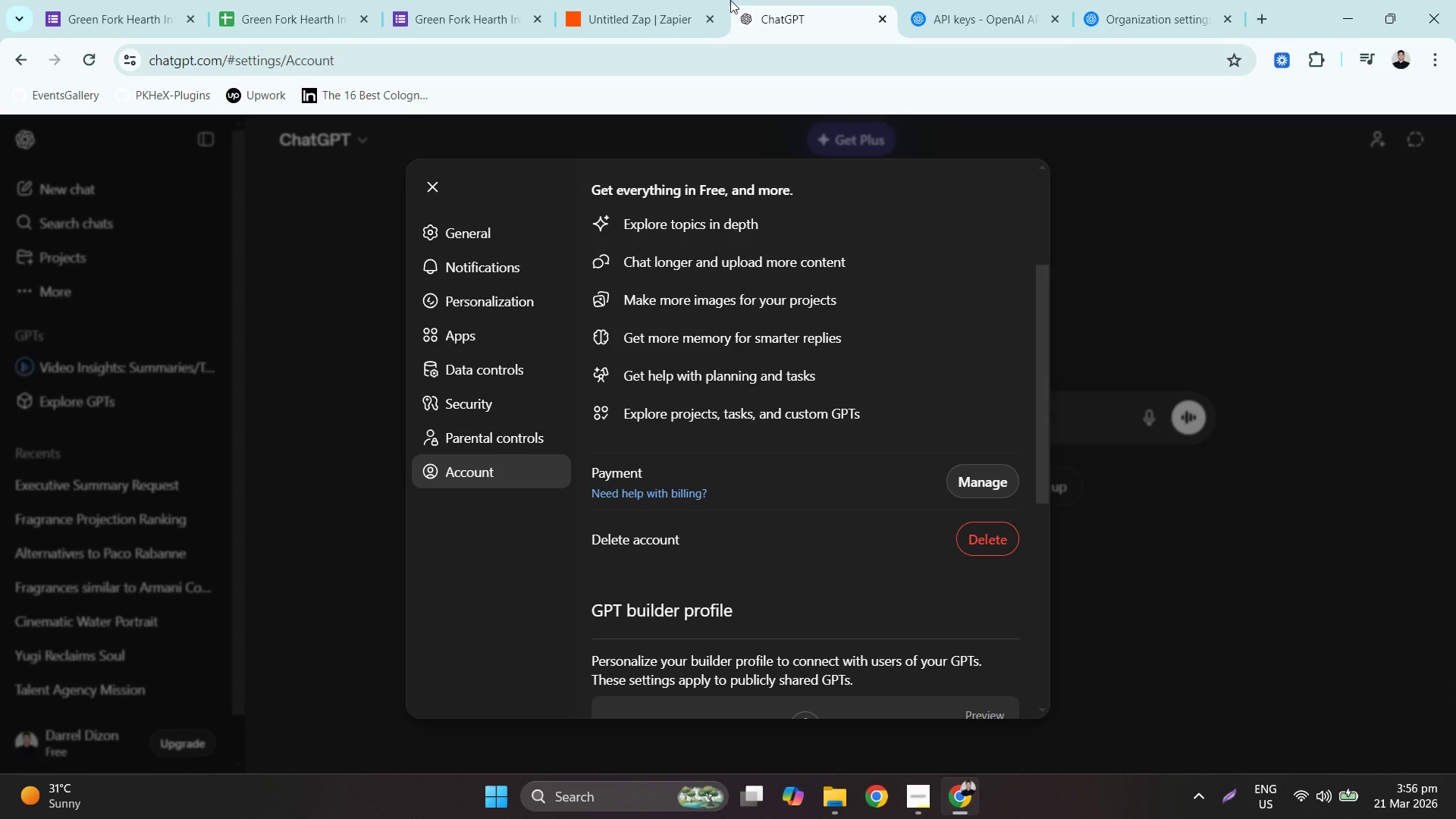 
left_click([689, 0])
 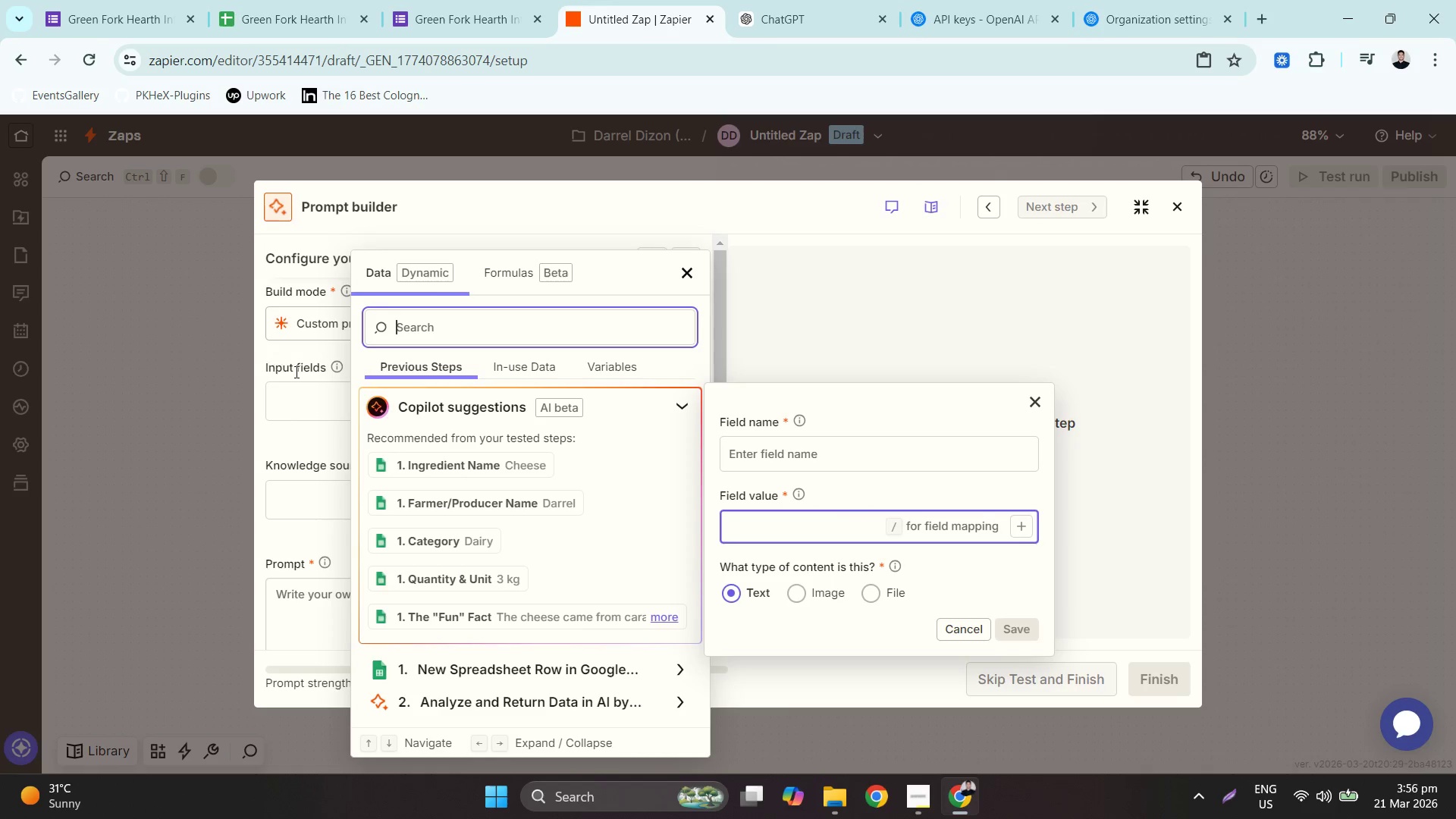 
left_click([783, 456])
 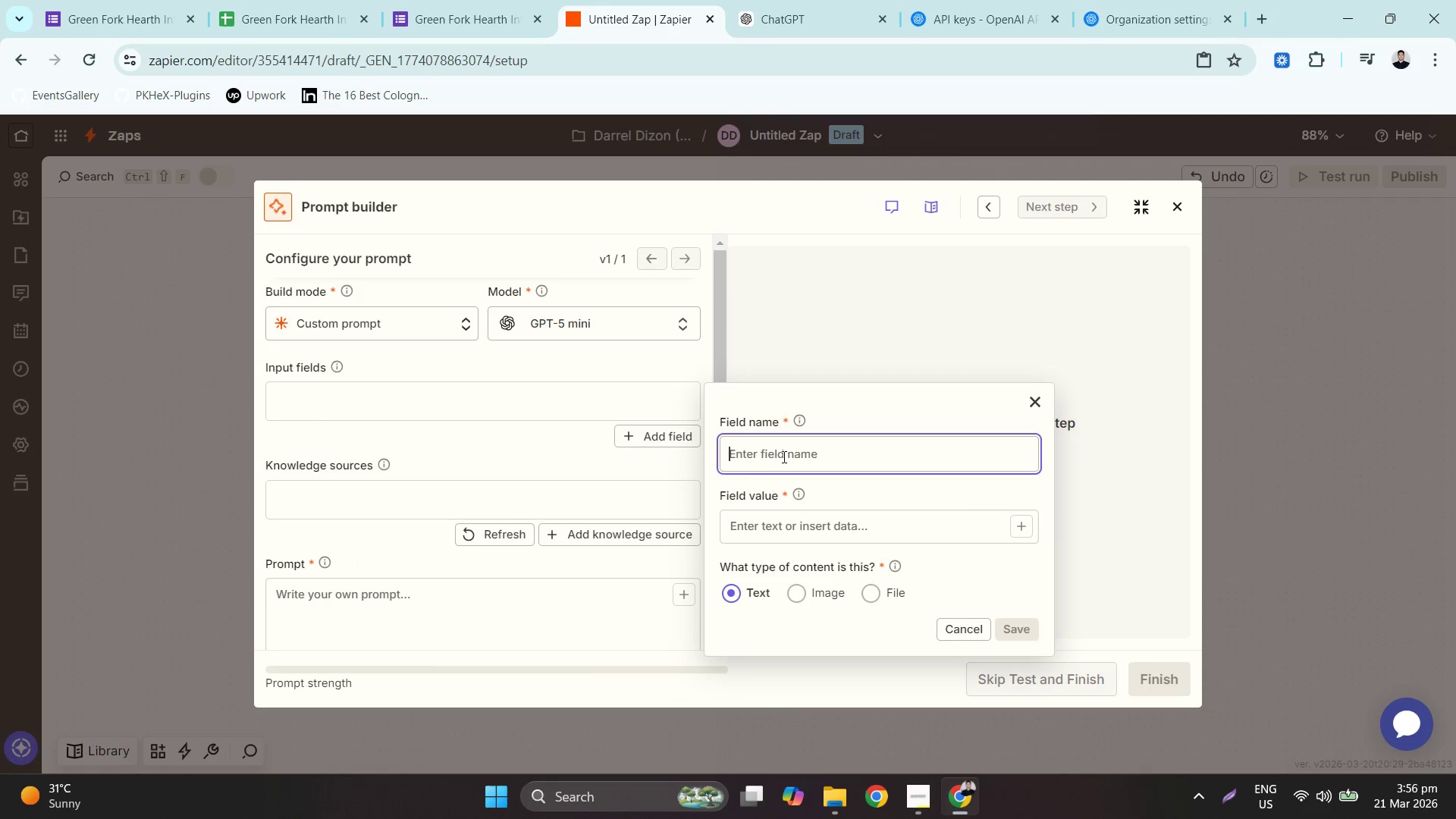 
type(Farmer Name)
key(Backspace)
key(Backspace)
key(Backspace)
key(Backspace)
key(Backspace)
 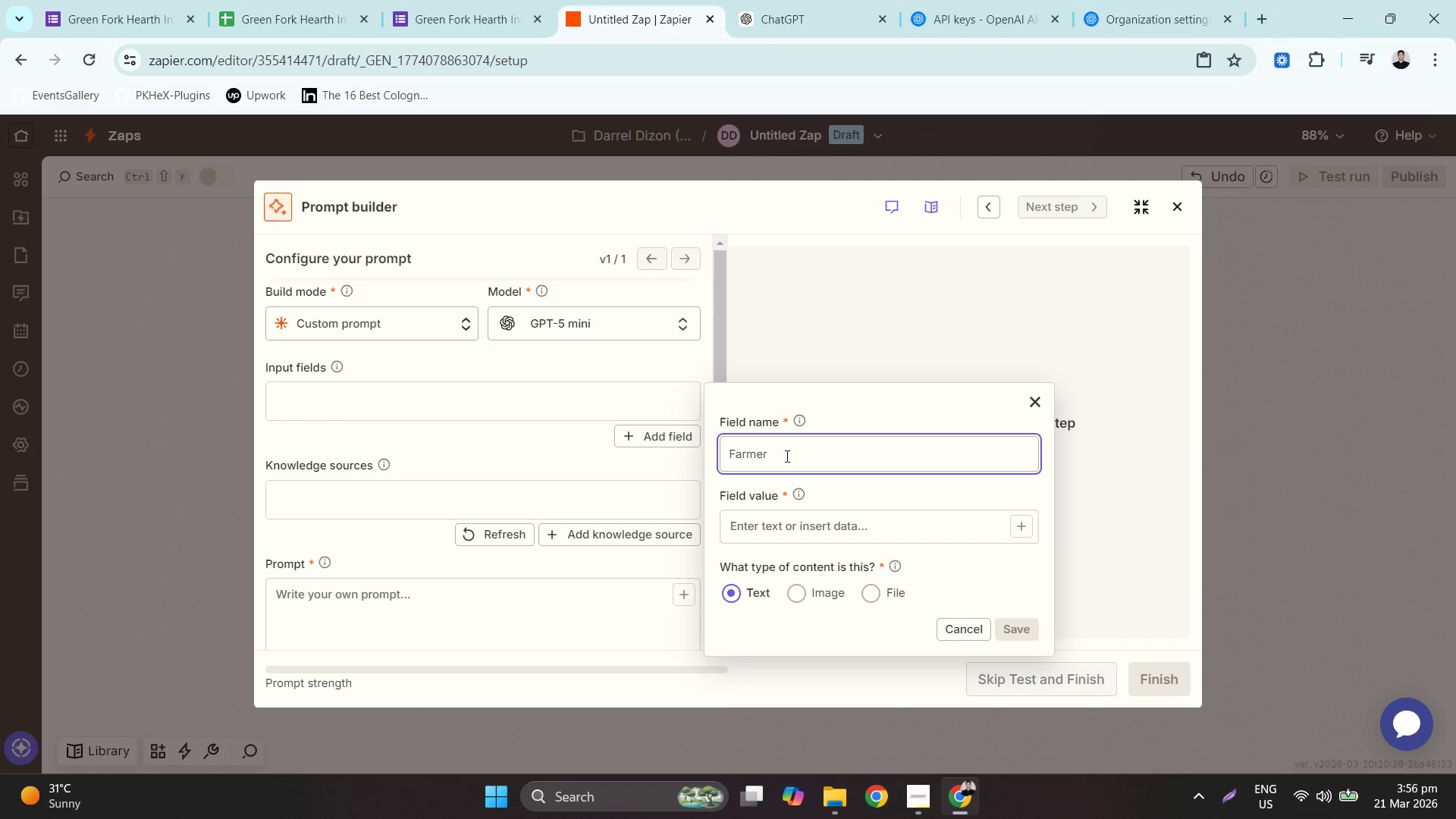 
wait(14.27)
 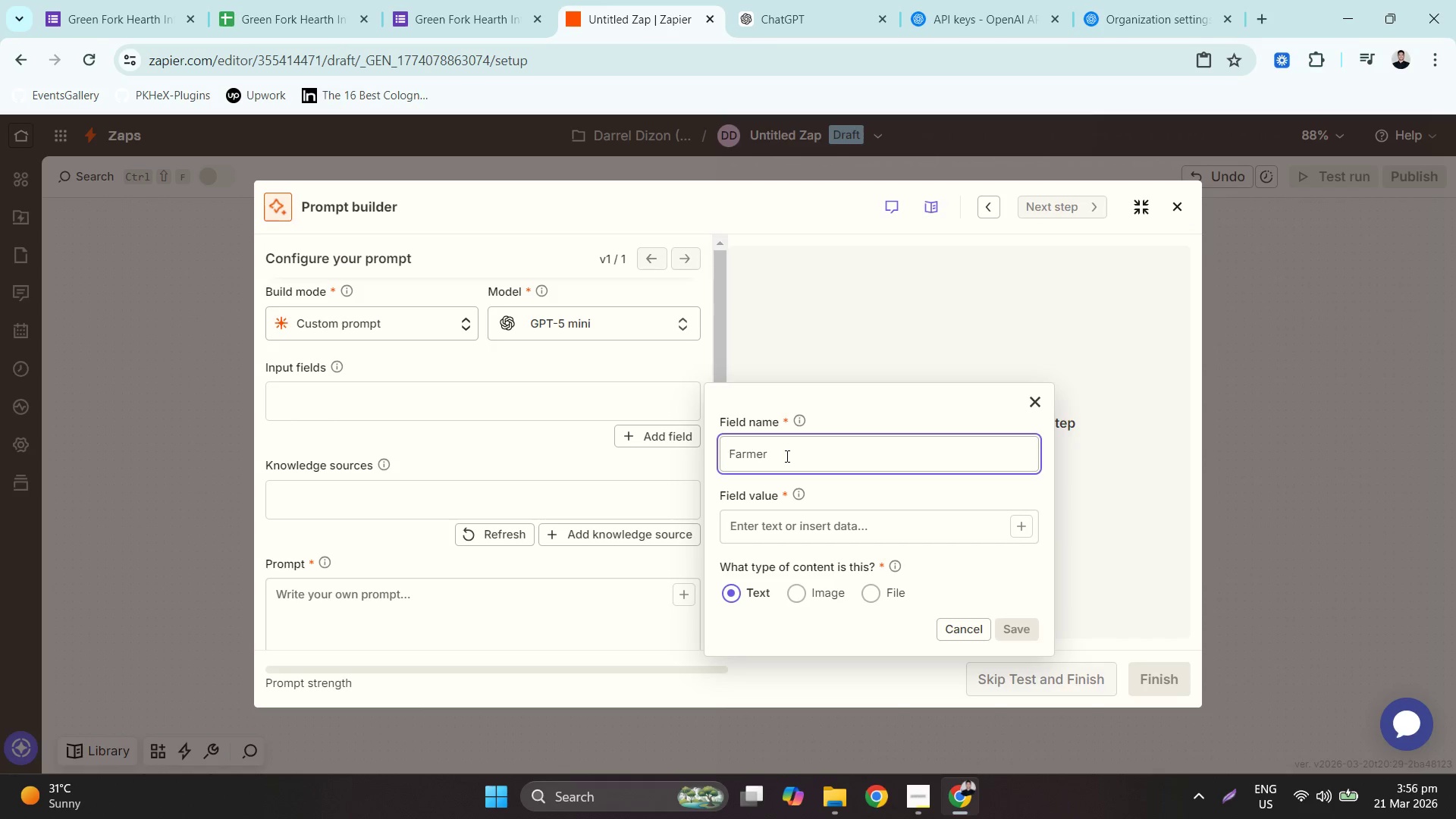 
type(Farmer)
 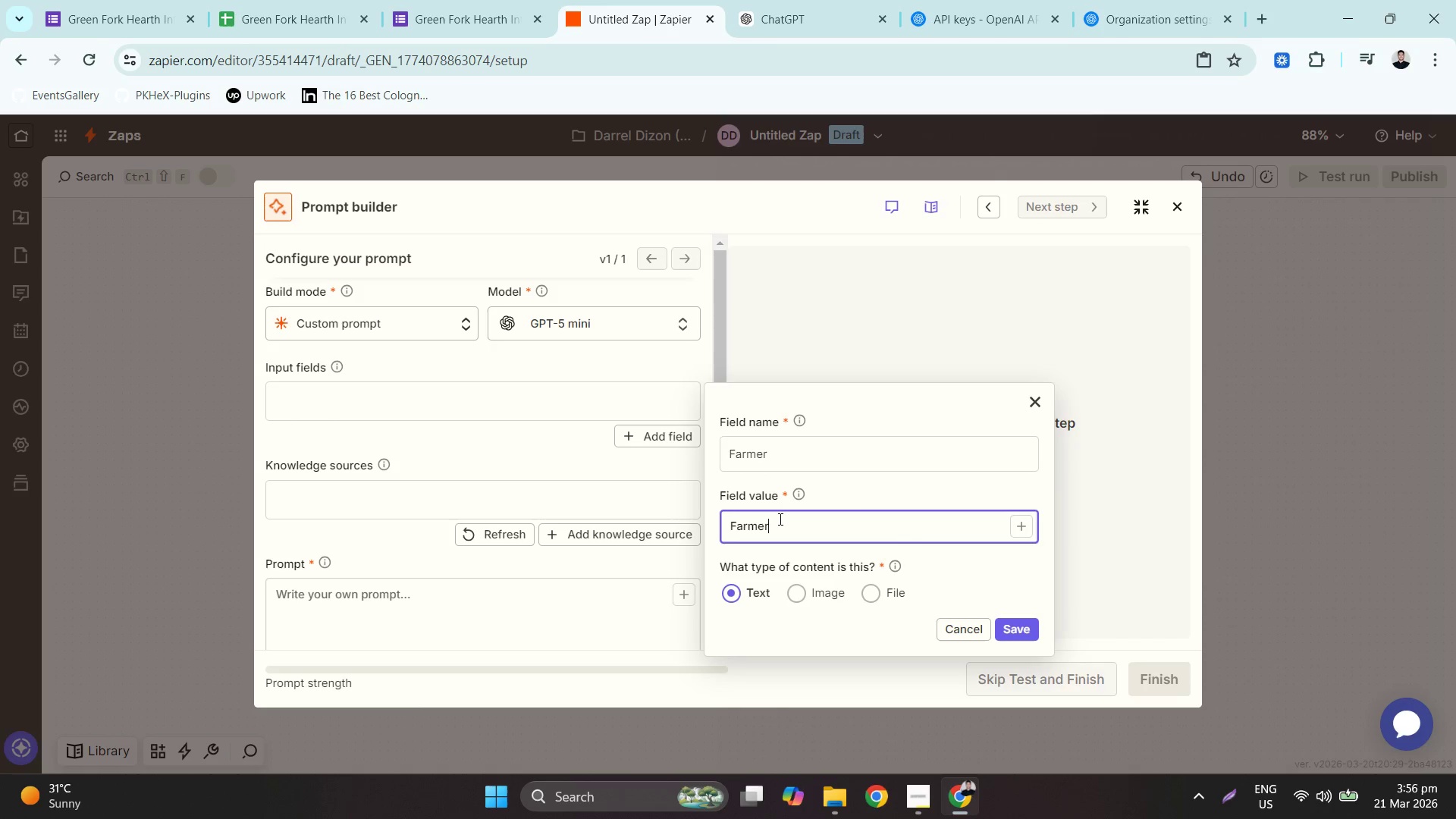 
key(Backspace)
 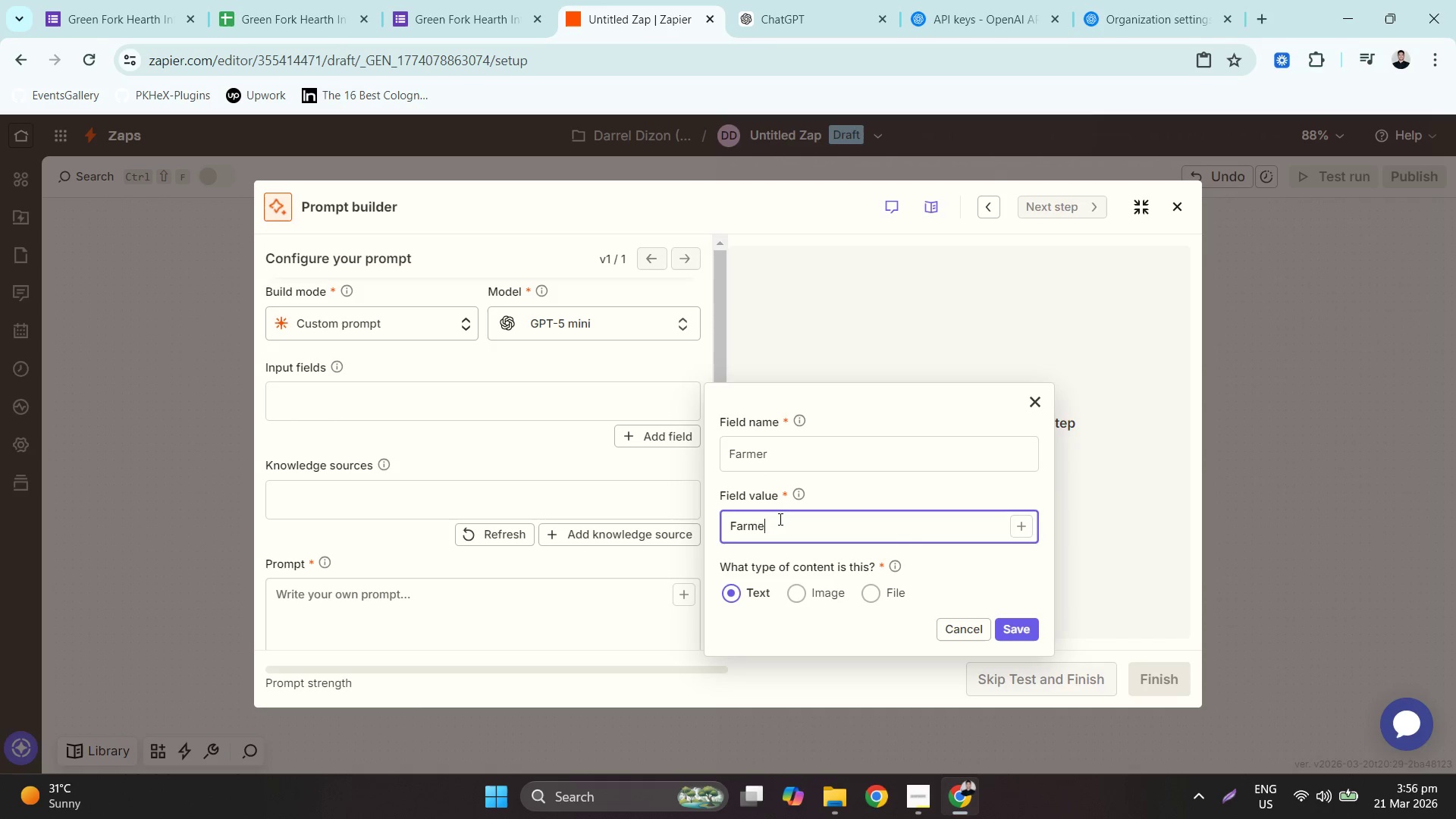 
key(Backspace)
 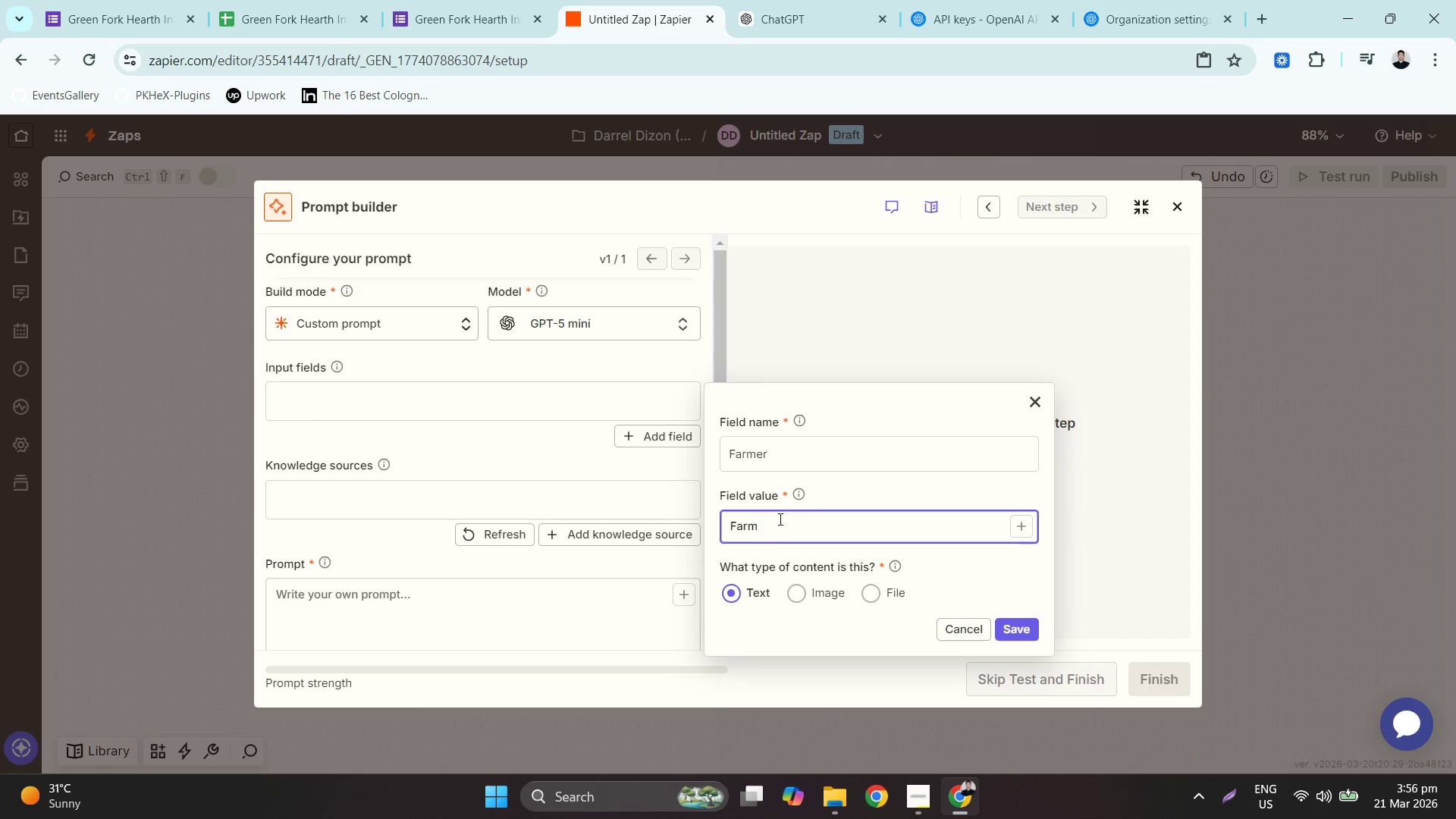 
hold_key(key=Backspace, duration=0.75)
 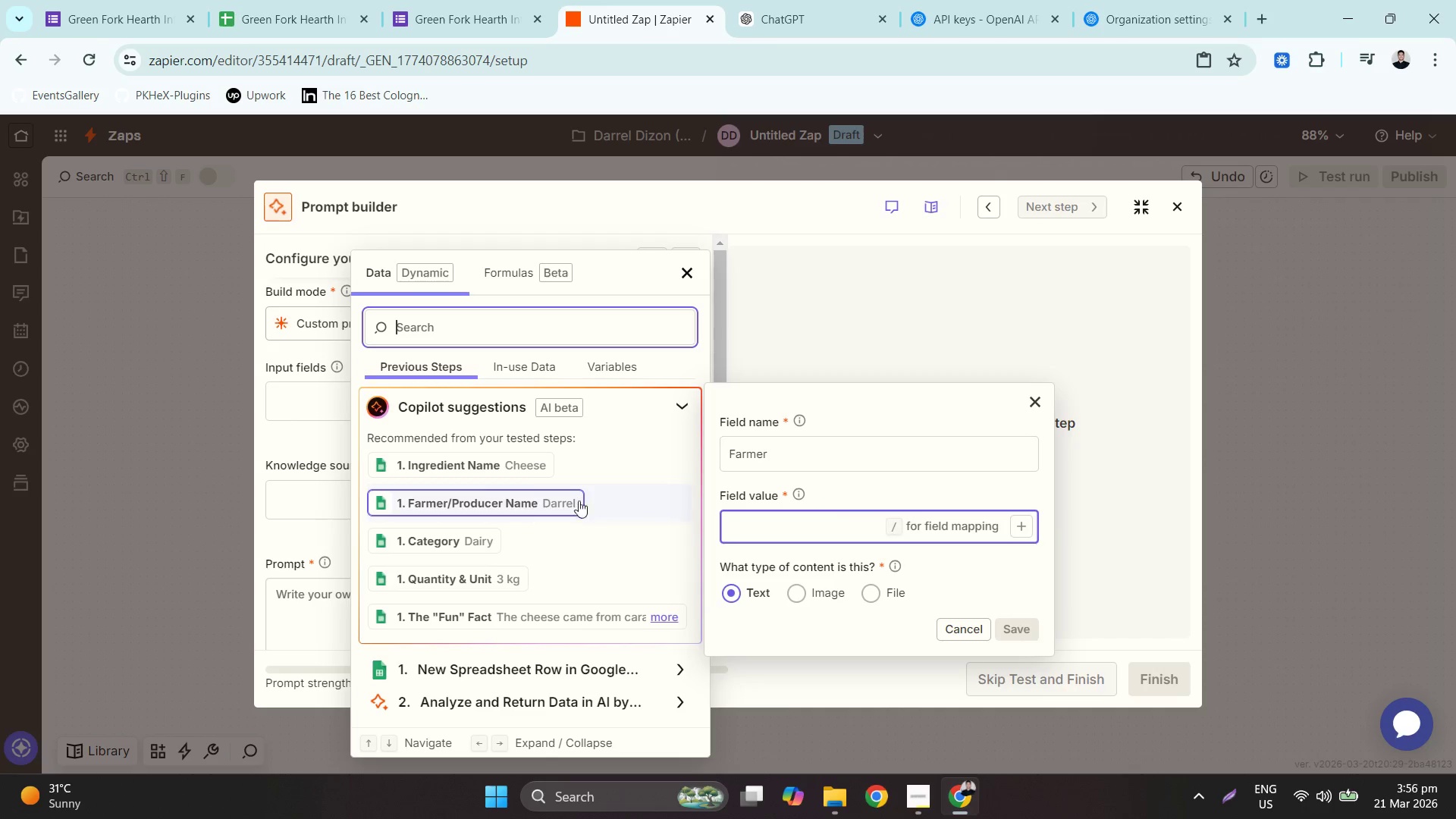 
left_click([489, 500])
 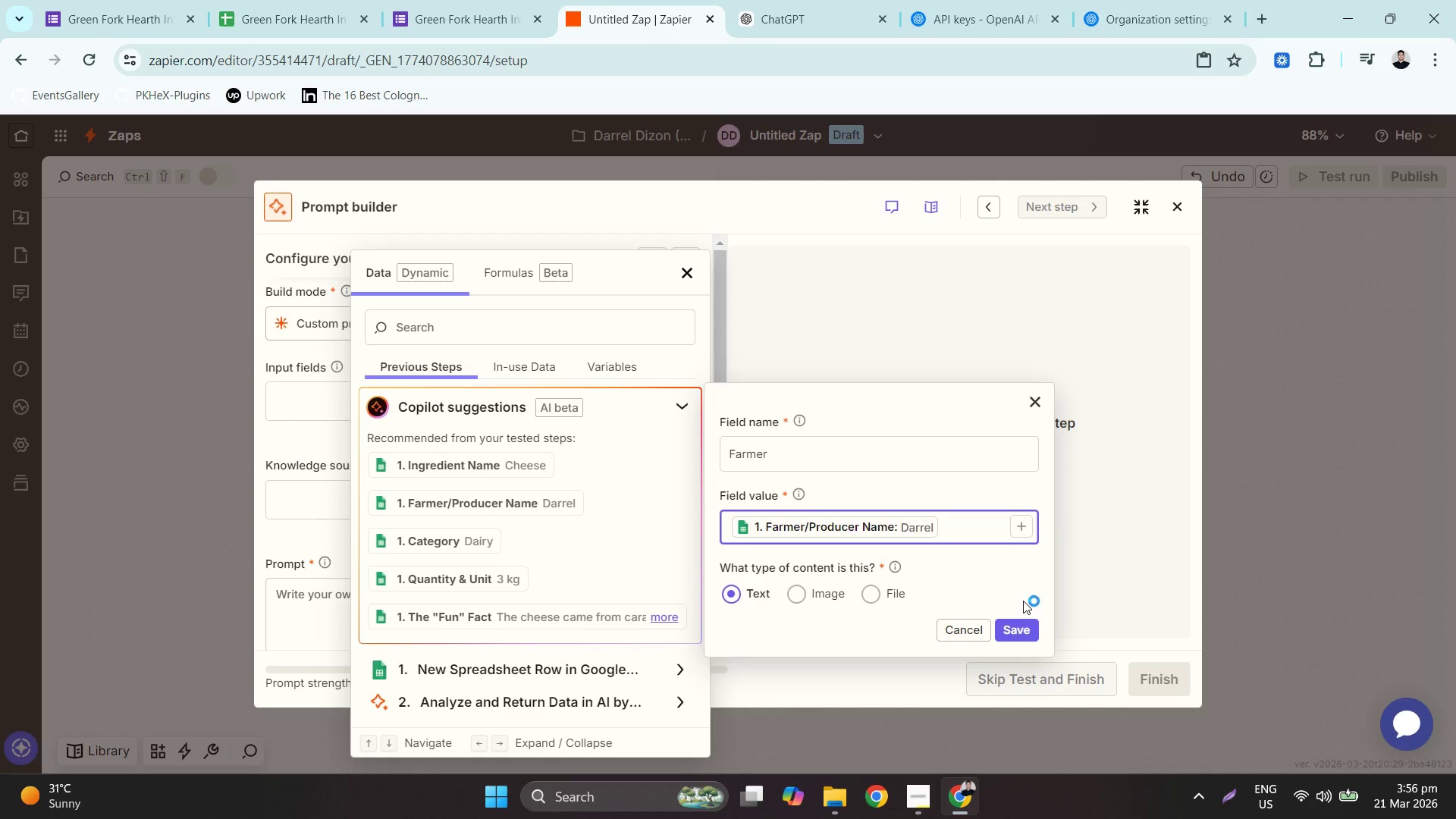 
left_click([1019, 626])
 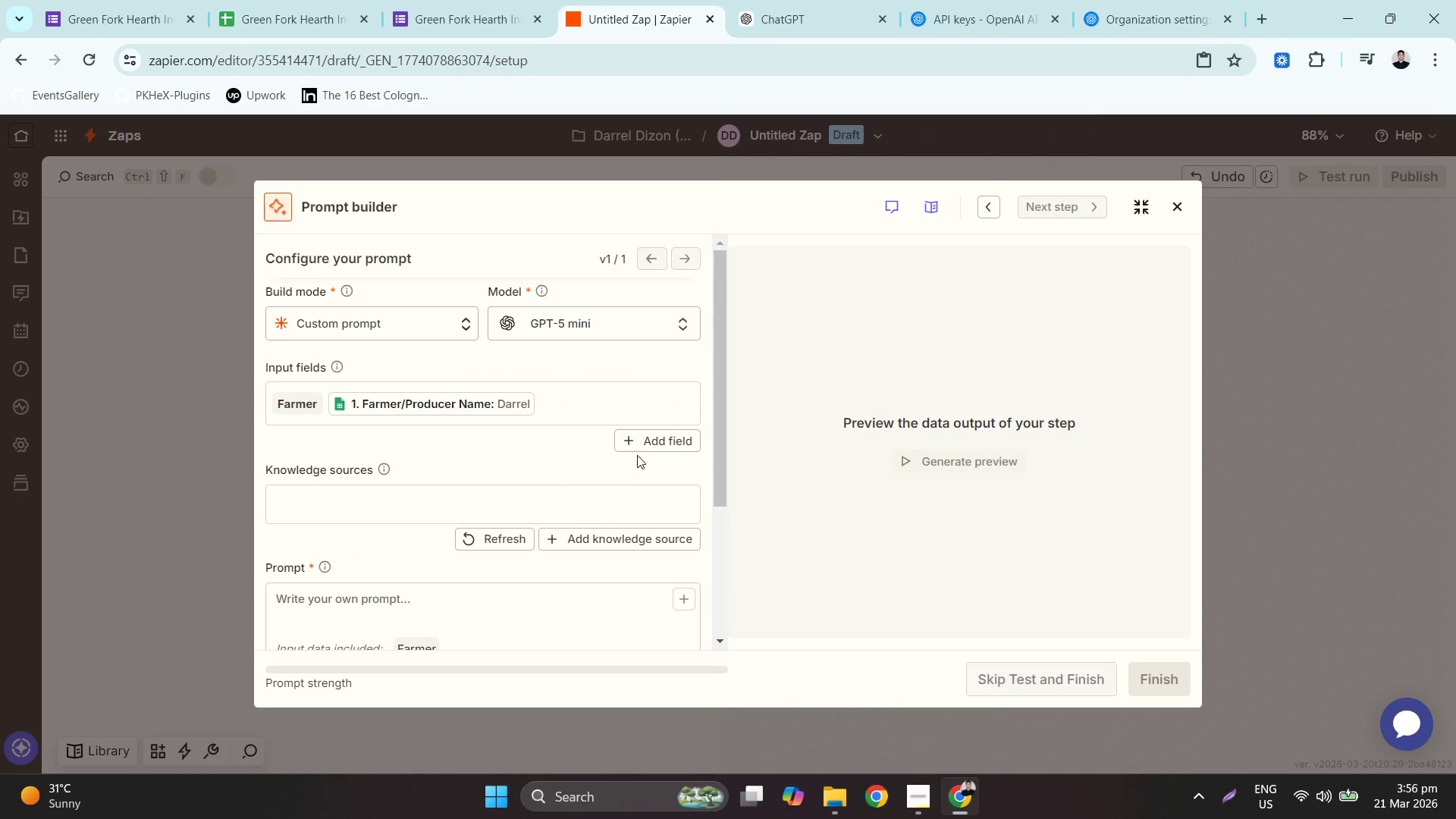 
left_click([627, 447])
 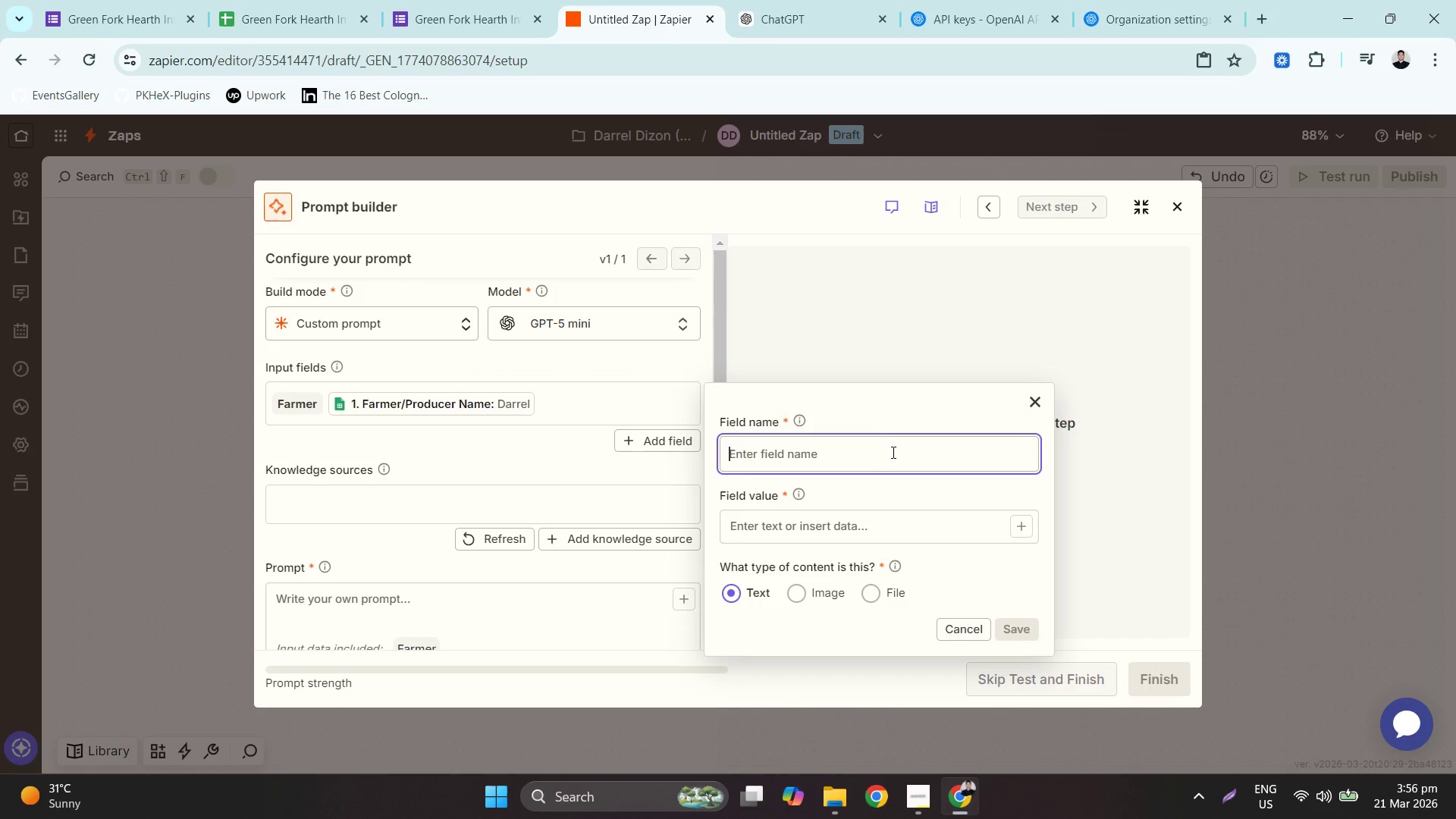 
type(Ingredient)
 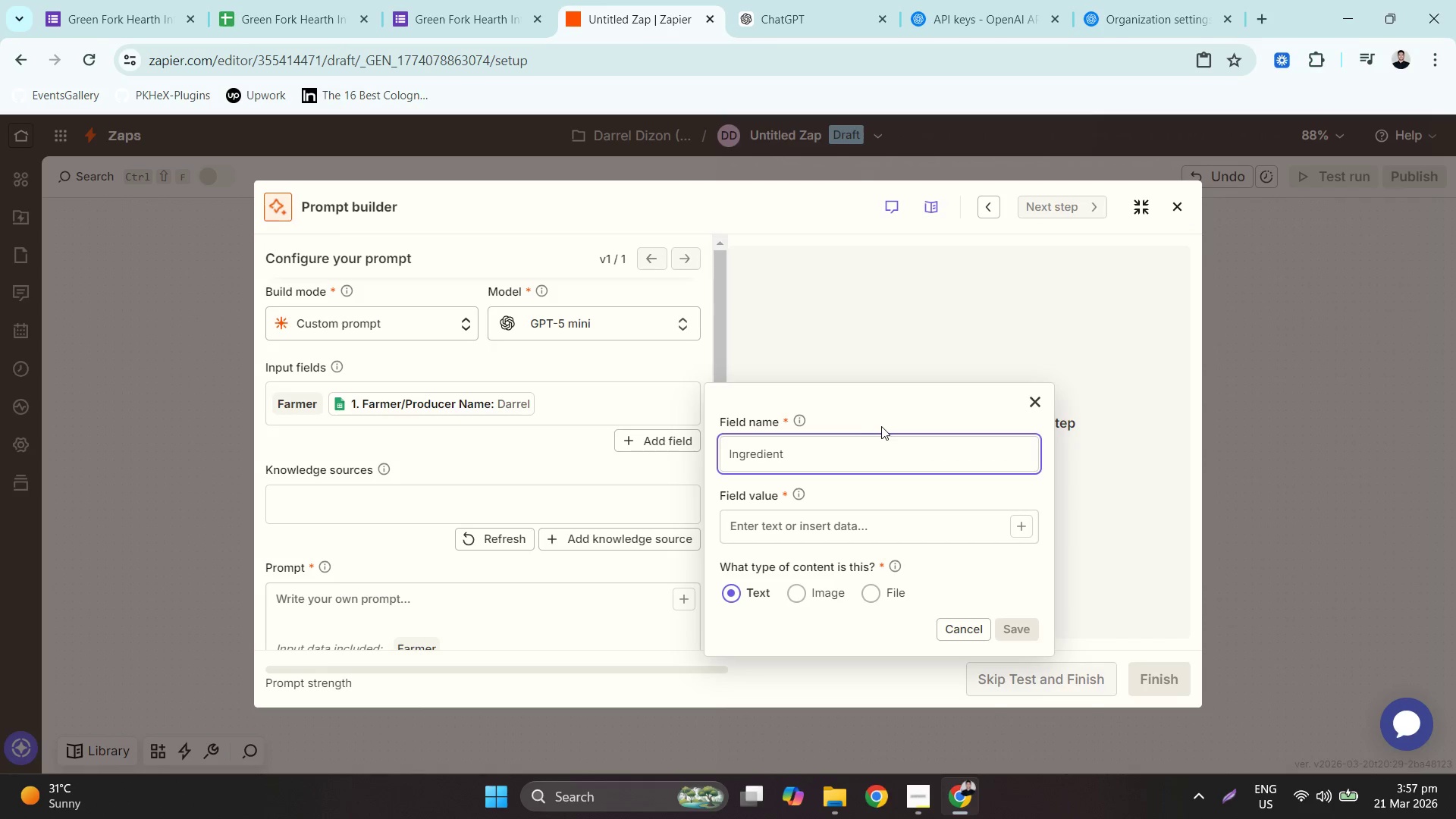 
left_click([839, 536])
 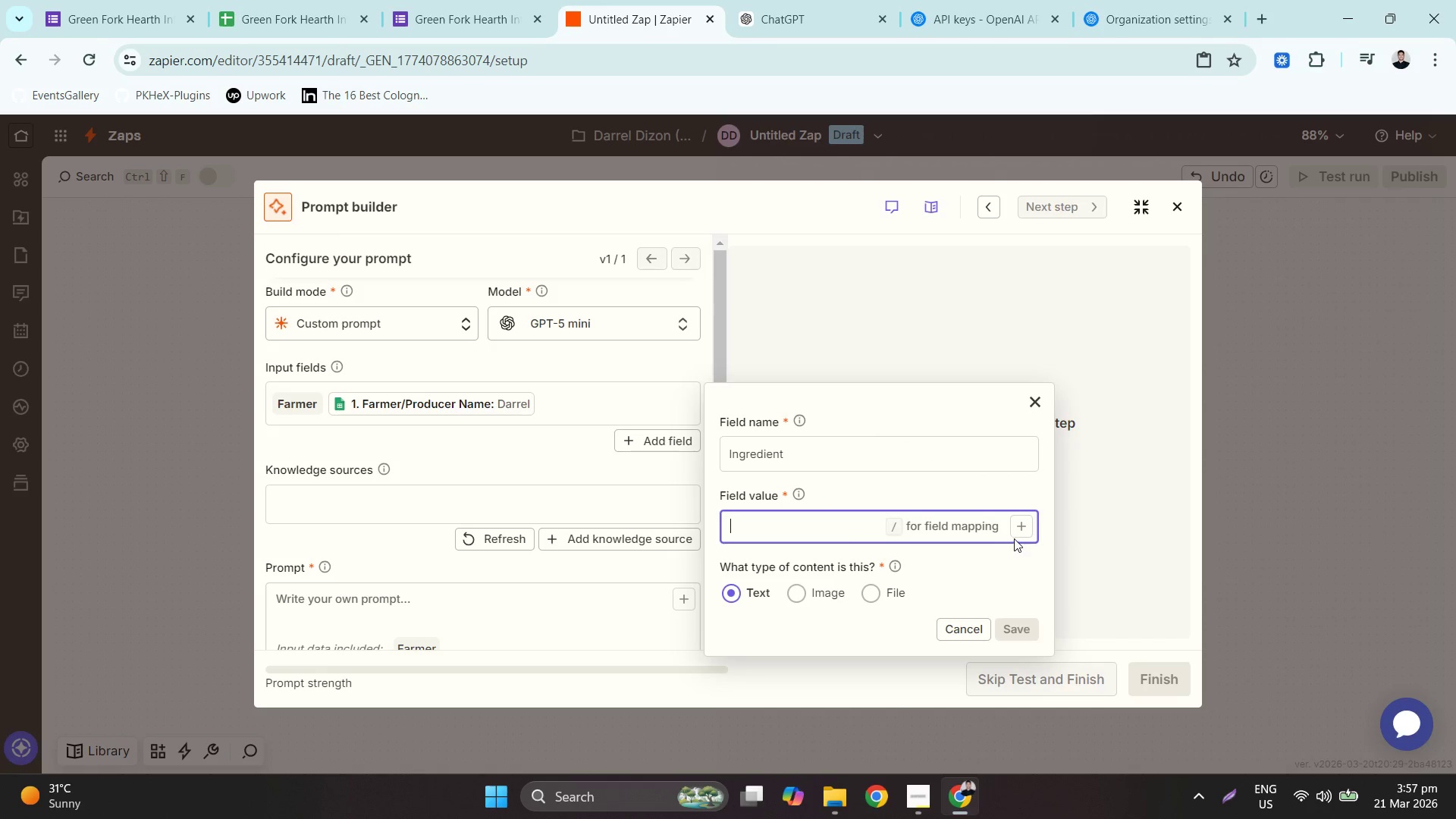 
left_click([1021, 526])
 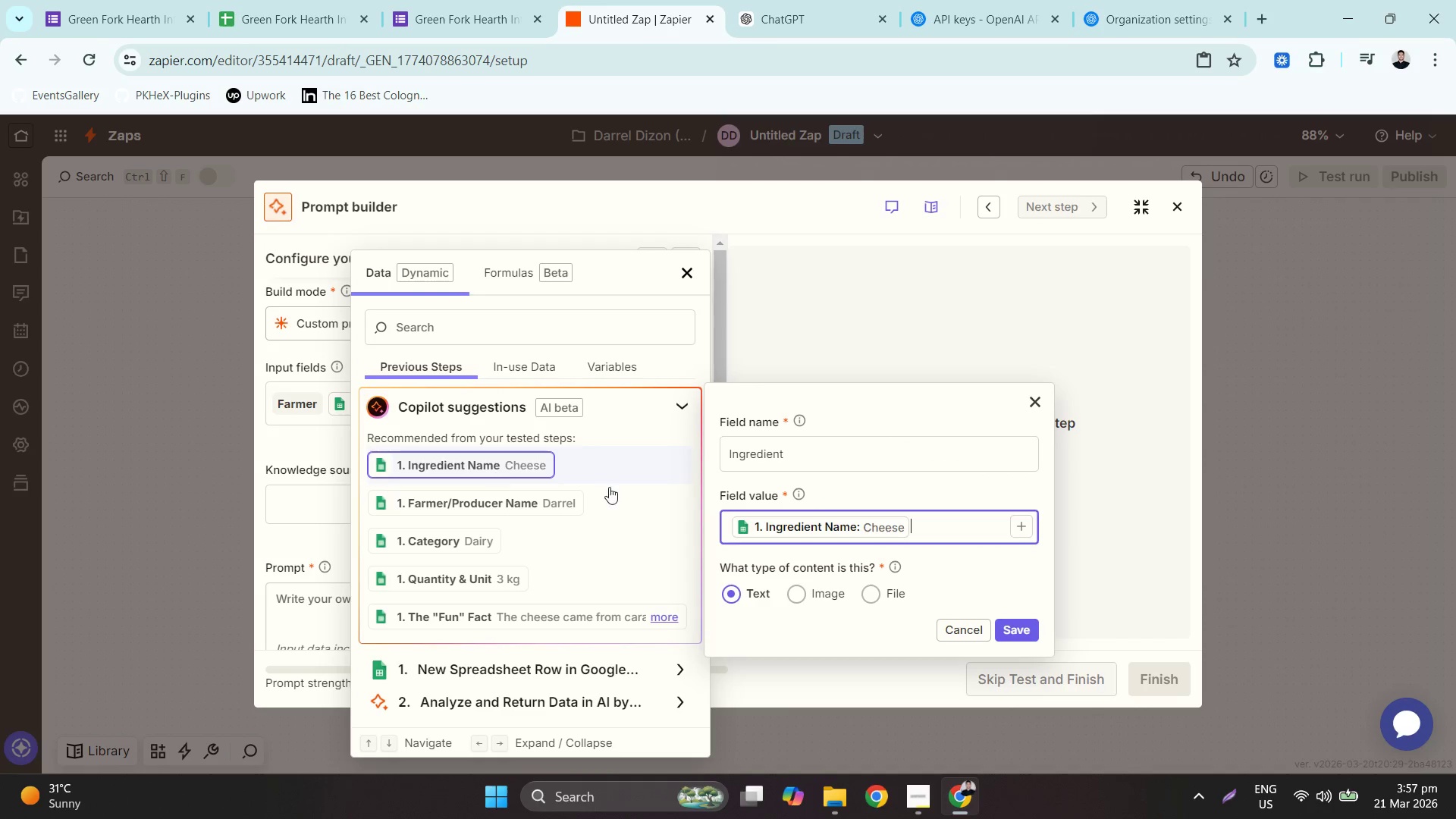 
left_click([1018, 629])
 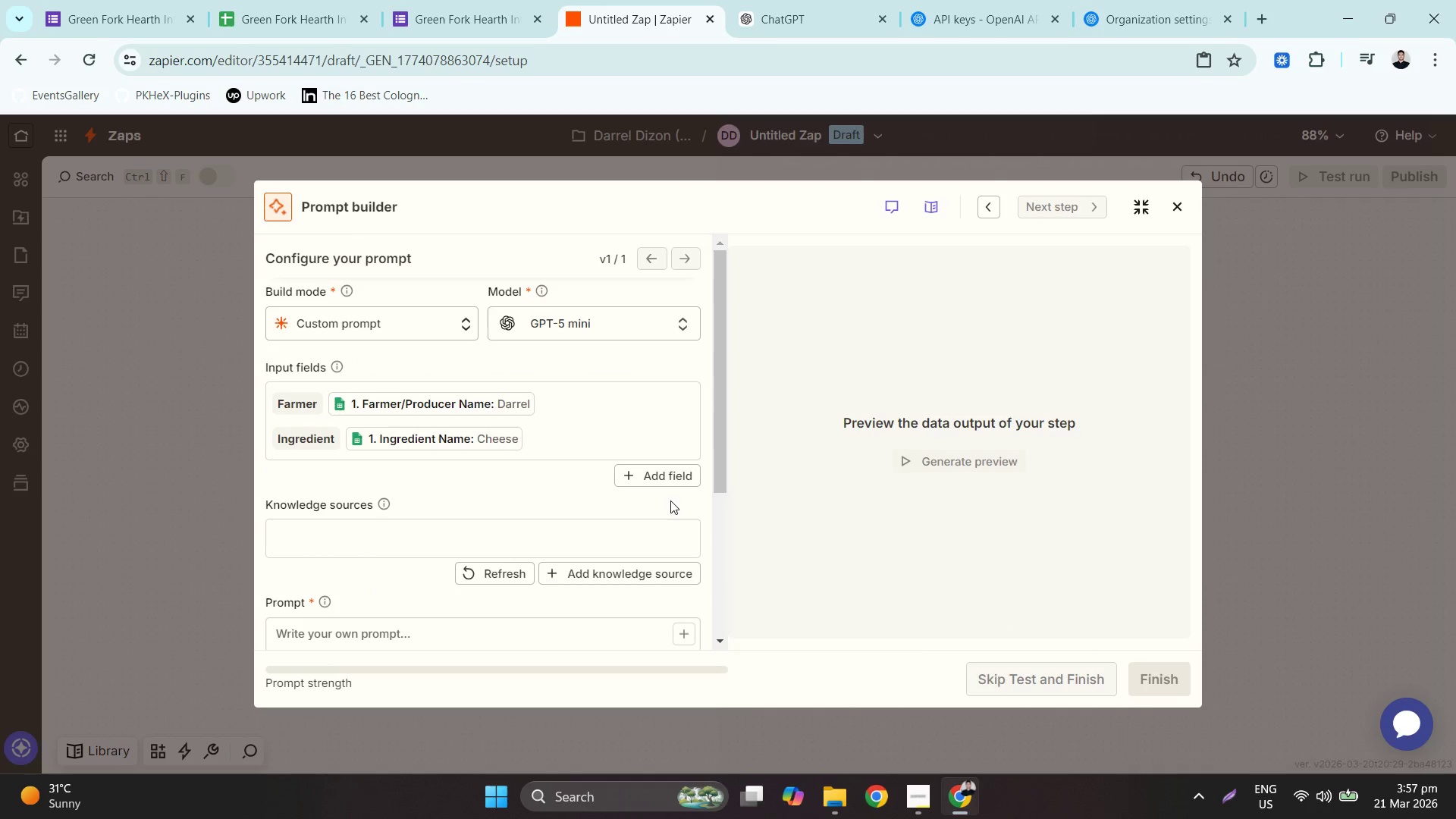 
left_click([676, 478])
 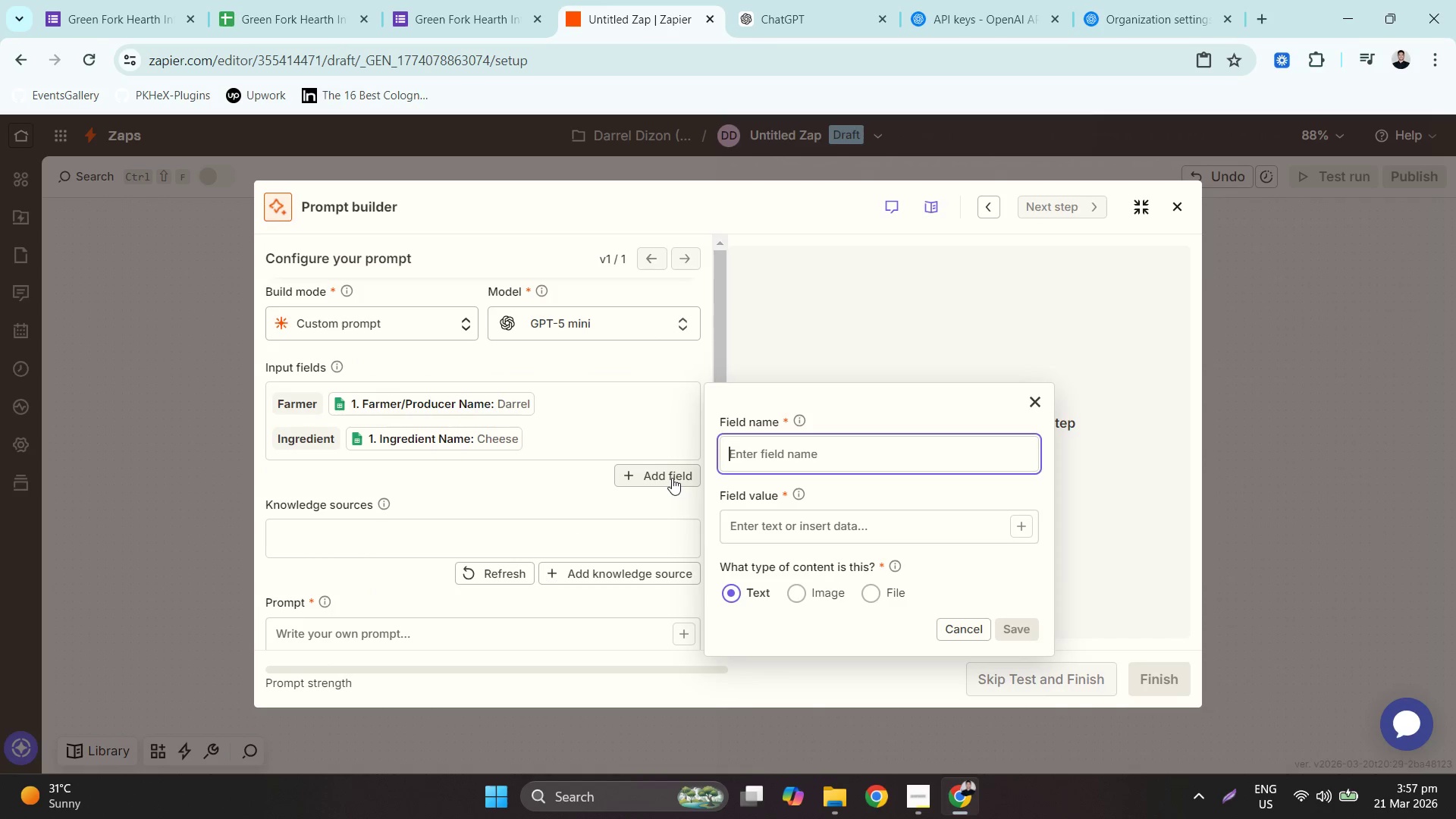 
type(CAtegory)
 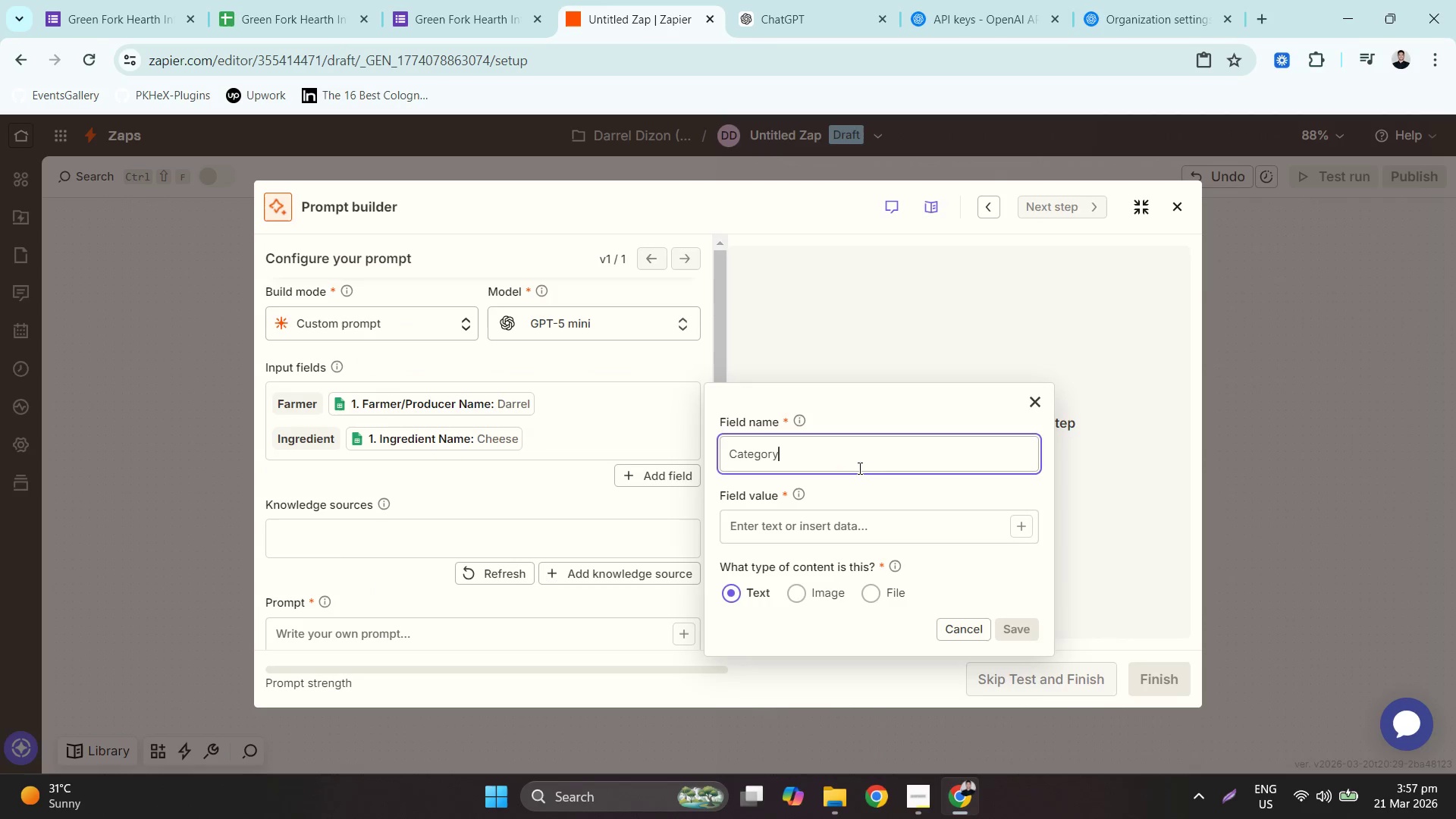 
left_click([830, 517])
 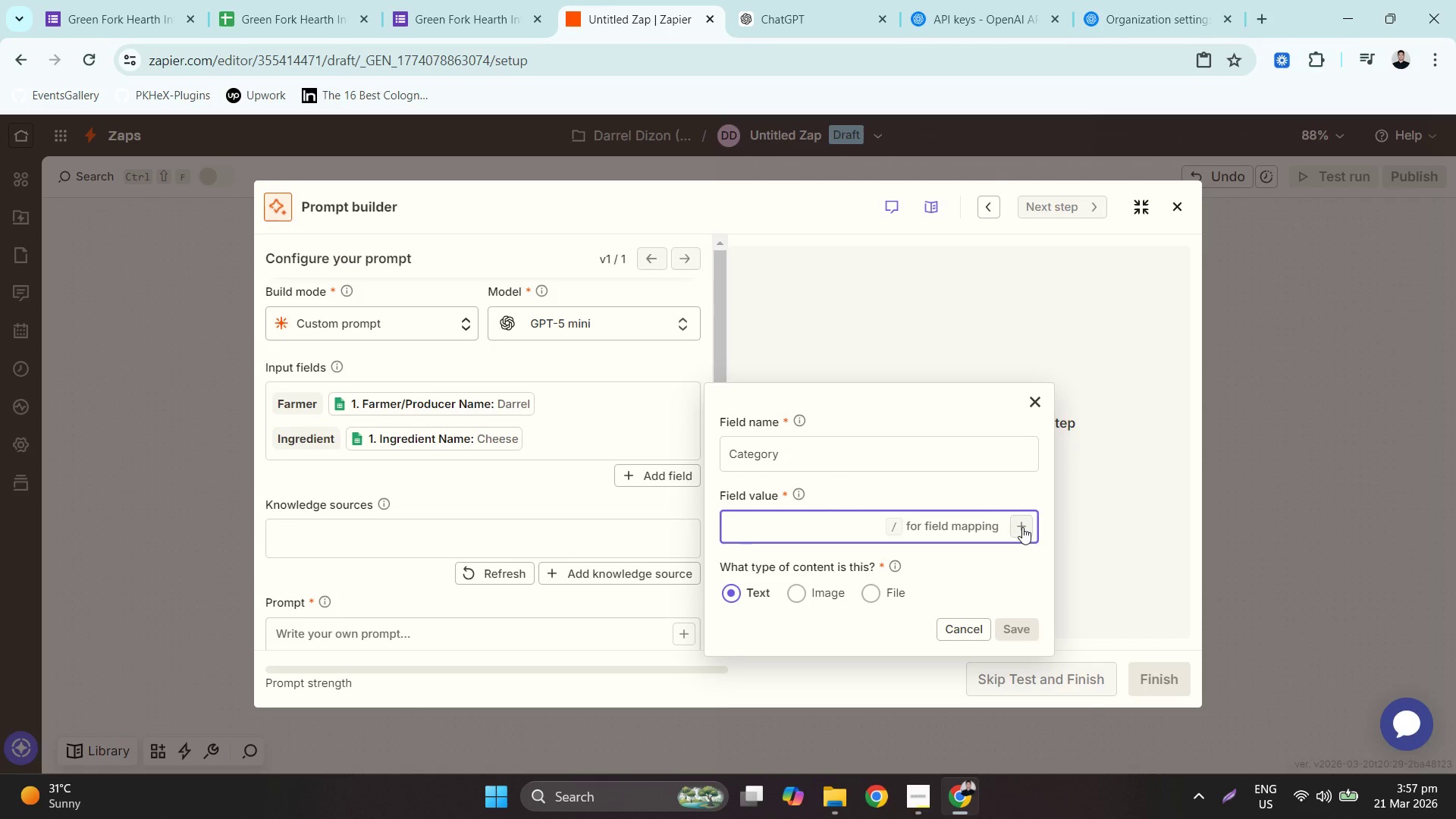 
left_click([1022, 526])
 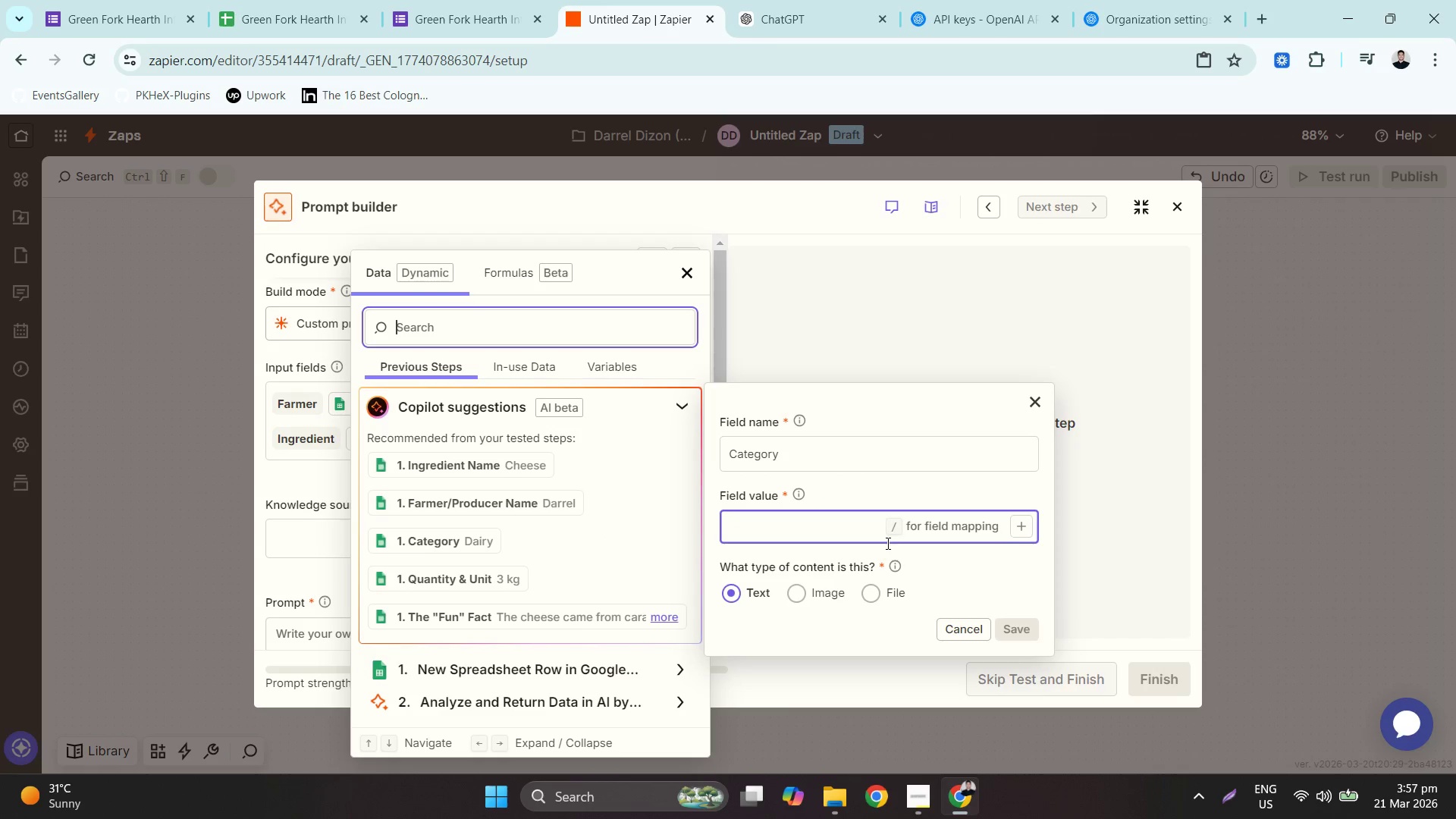 
left_click([472, 538])
 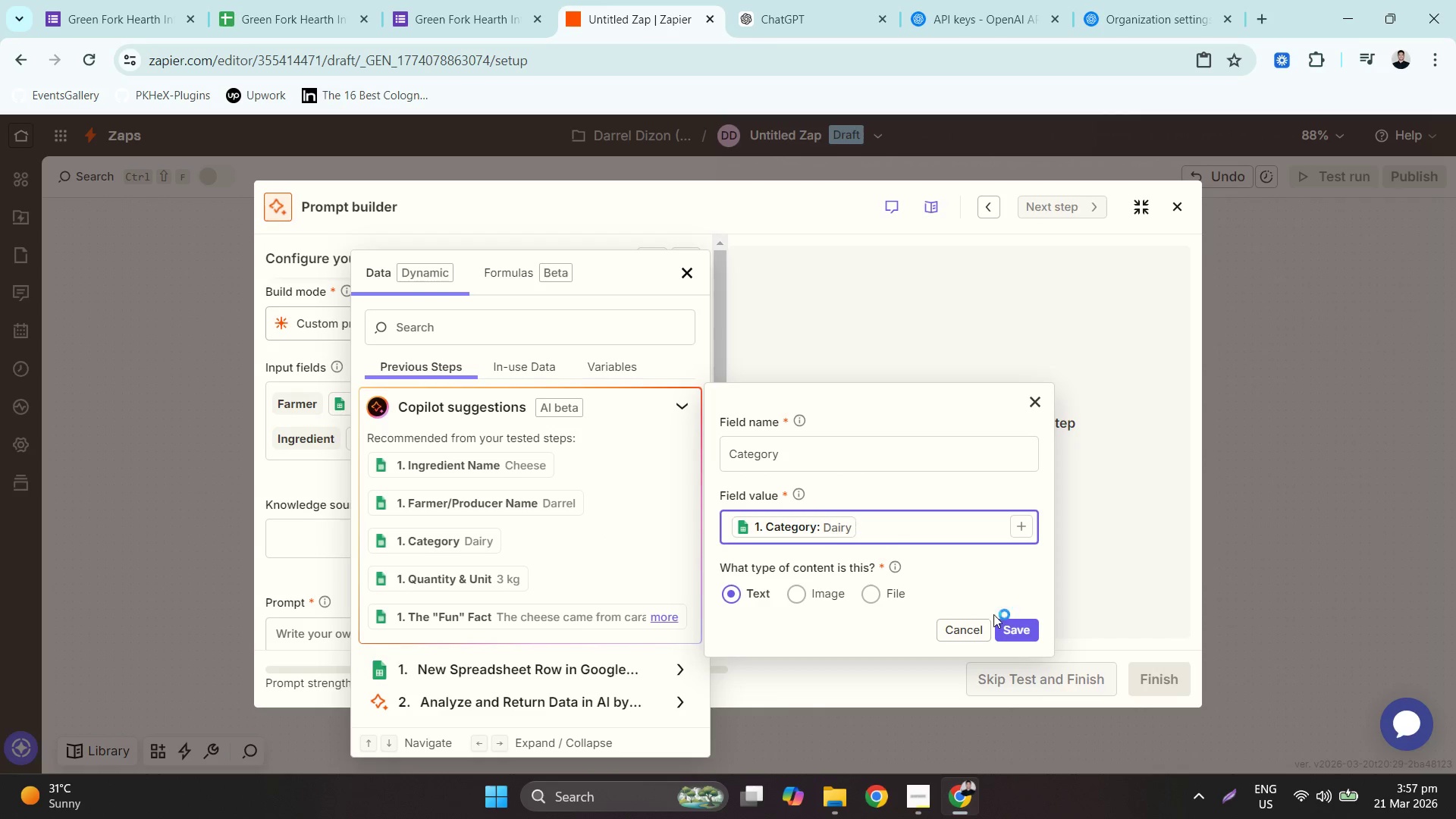 
left_click([1015, 622])
 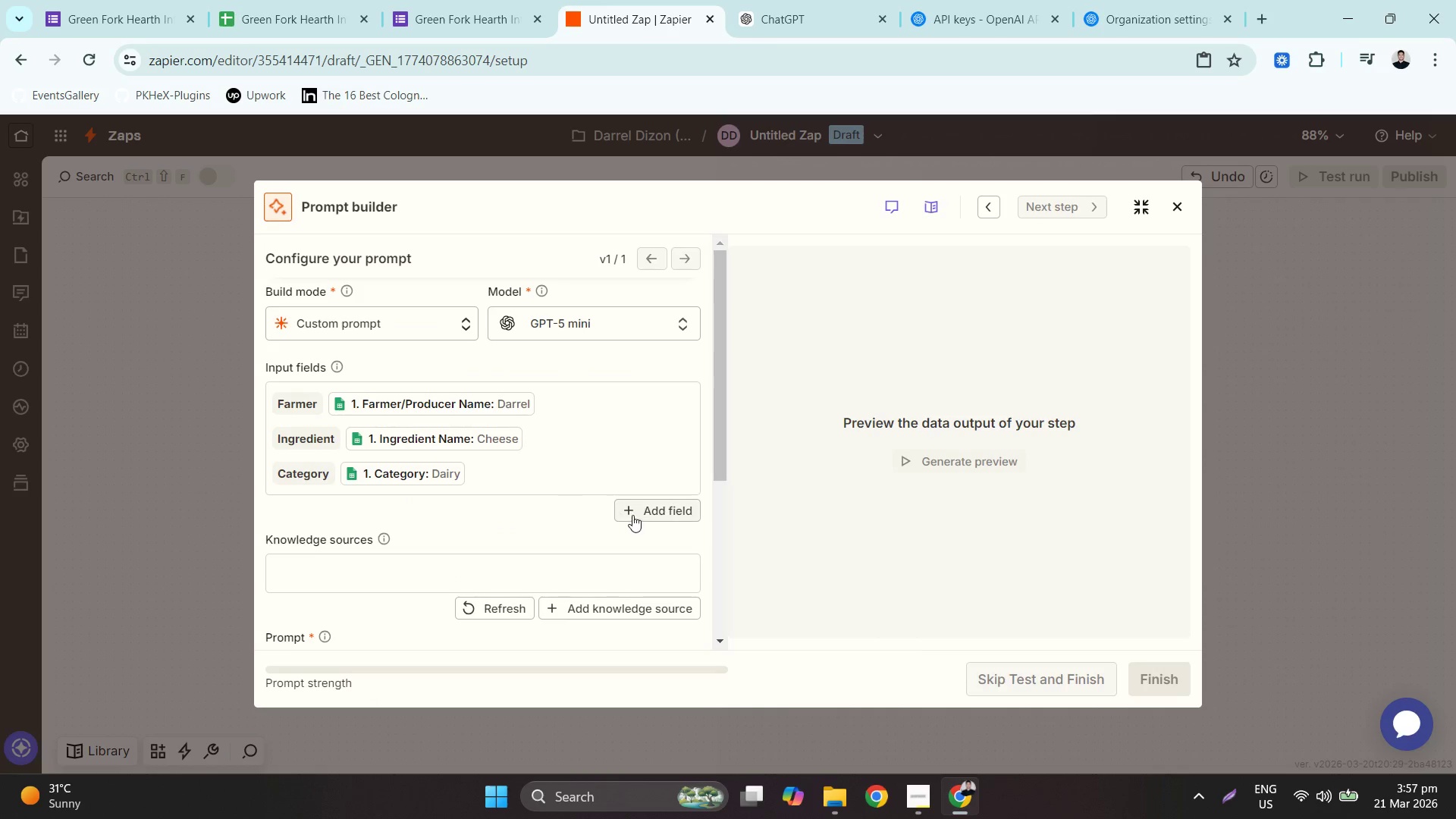 
left_click([639, 516])
 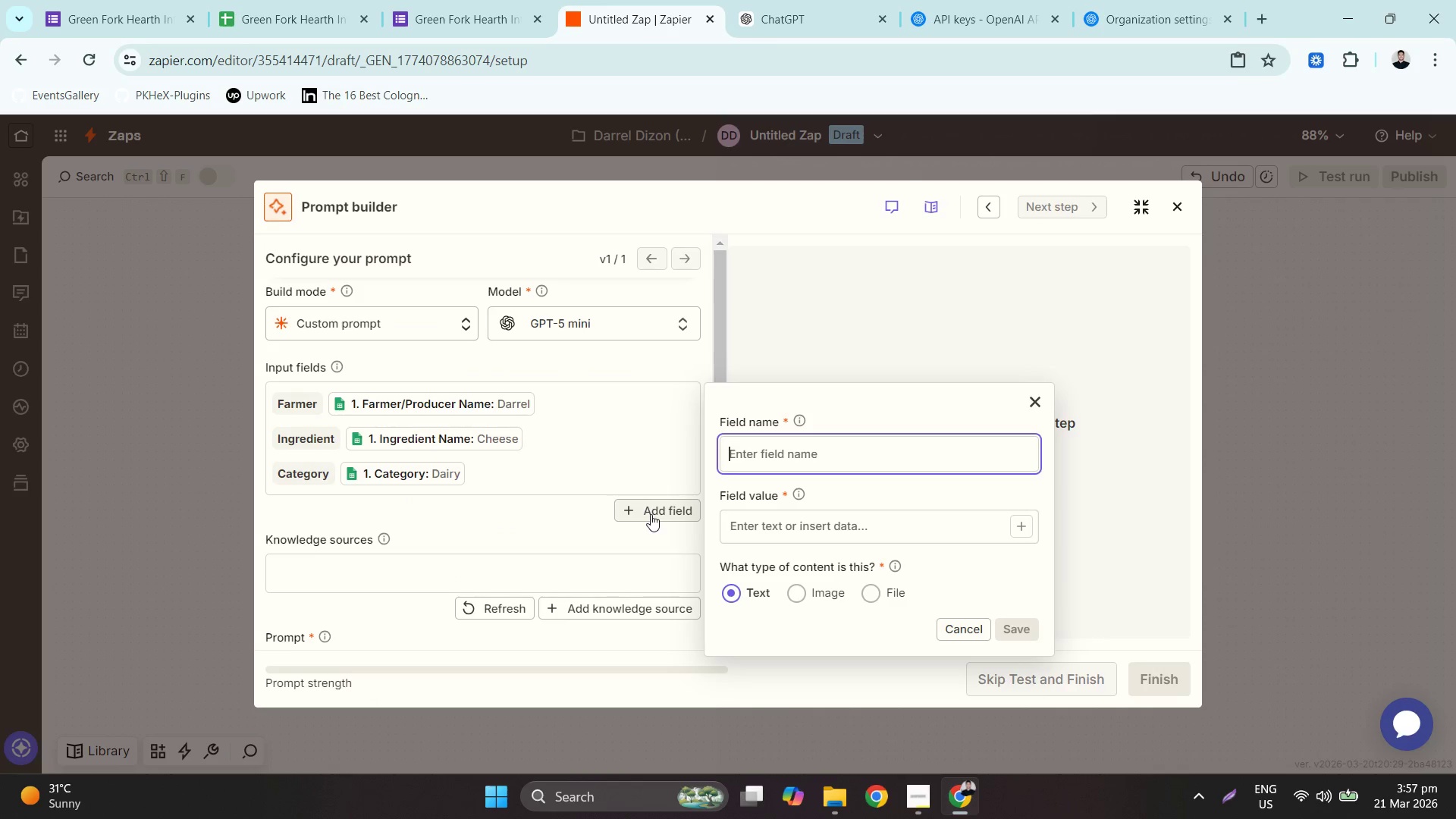 
hold_key(key=ShiftLeft, duration=0.39)